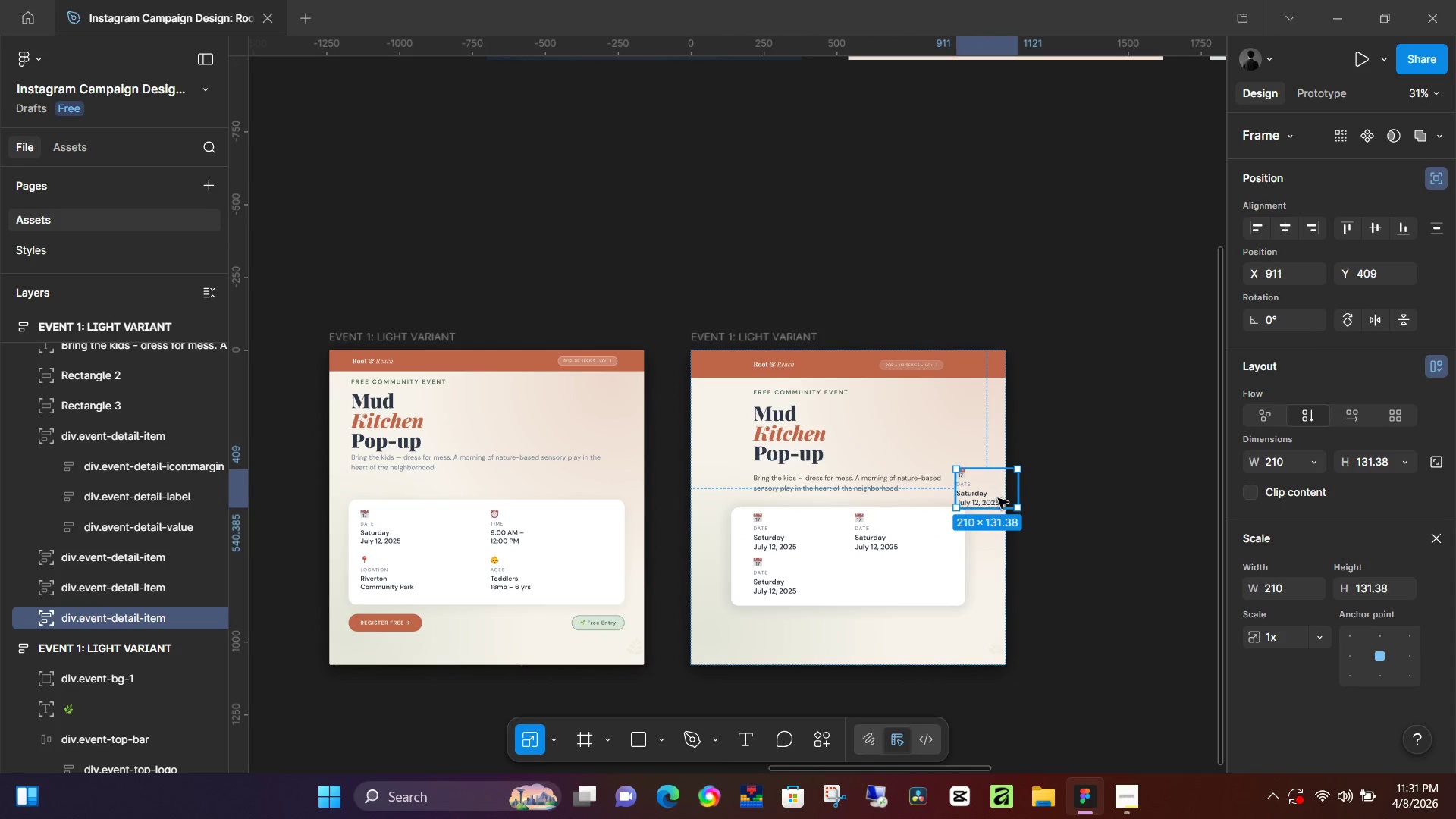 
left_click_drag(start_coordinate=[996, 494], to_coordinate=[895, 583])
 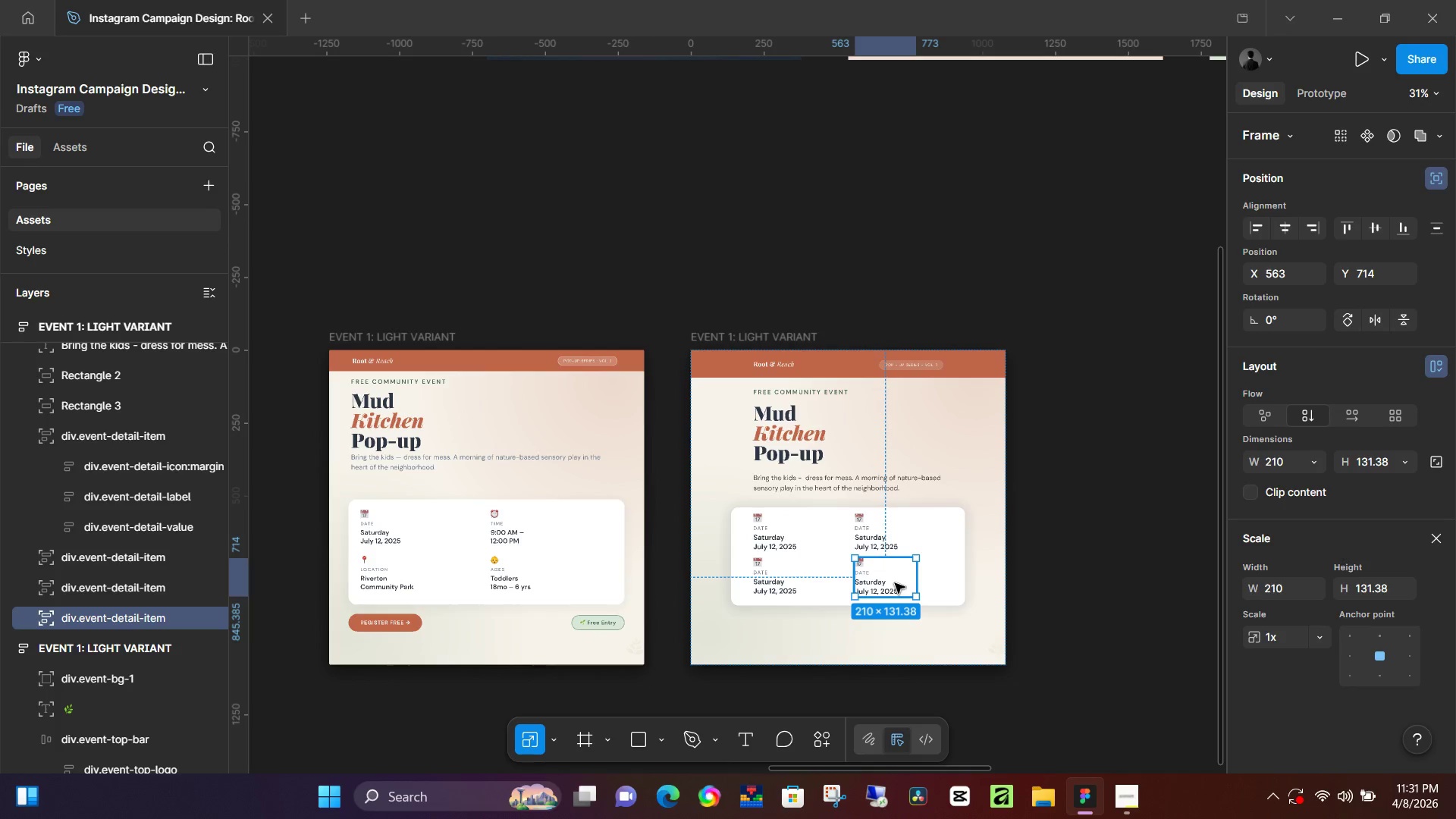 
hold_key(key=ControlLeft, duration=1.3)
scroll: coordinate [852, 579], scroll_direction: up, amount: 8.0
 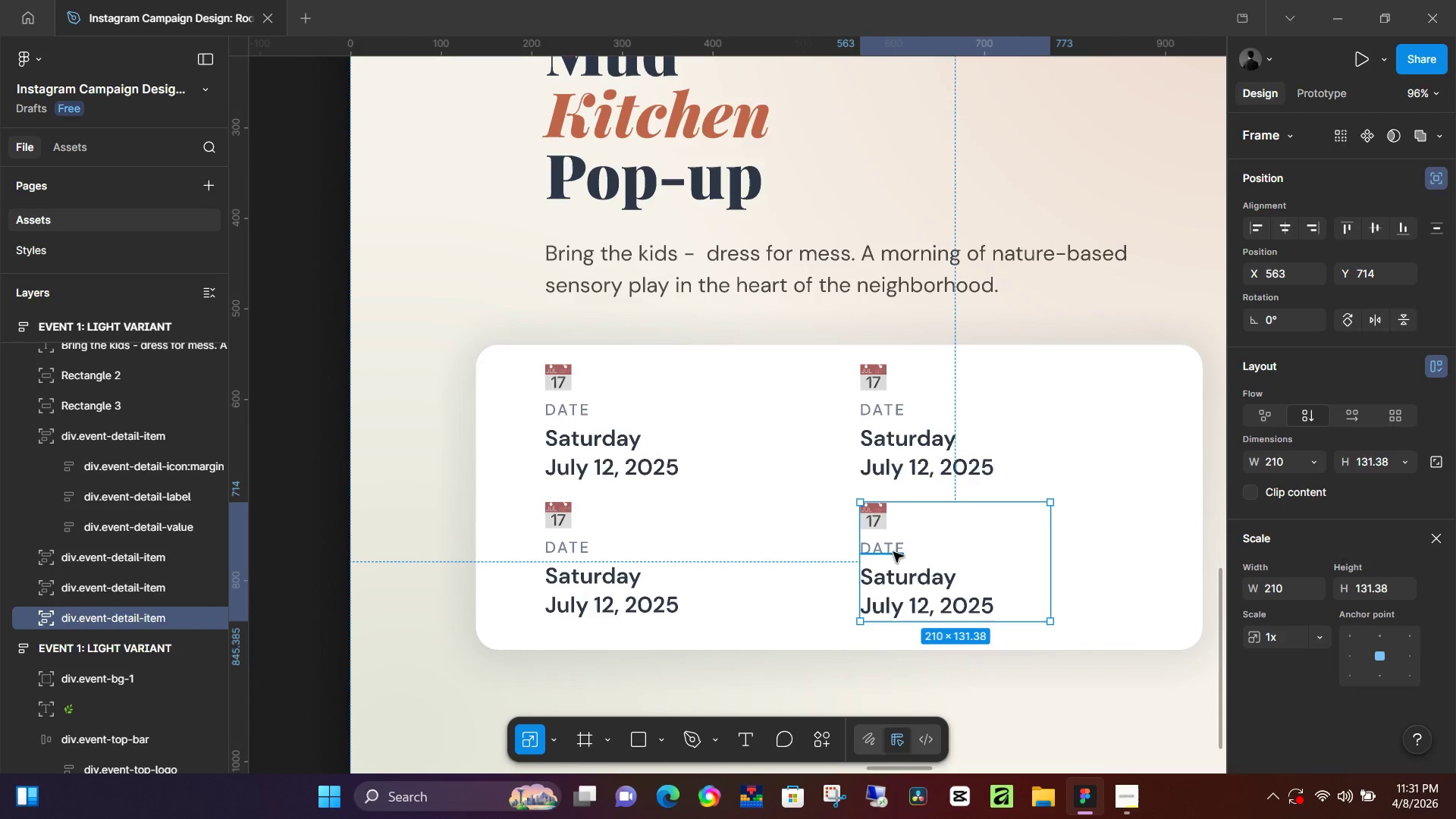 
hold_key(key=ControlLeft, duration=4.08)
left_click_drag(start_coordinate=[912, 554], to_coordinate=[913, 550])
 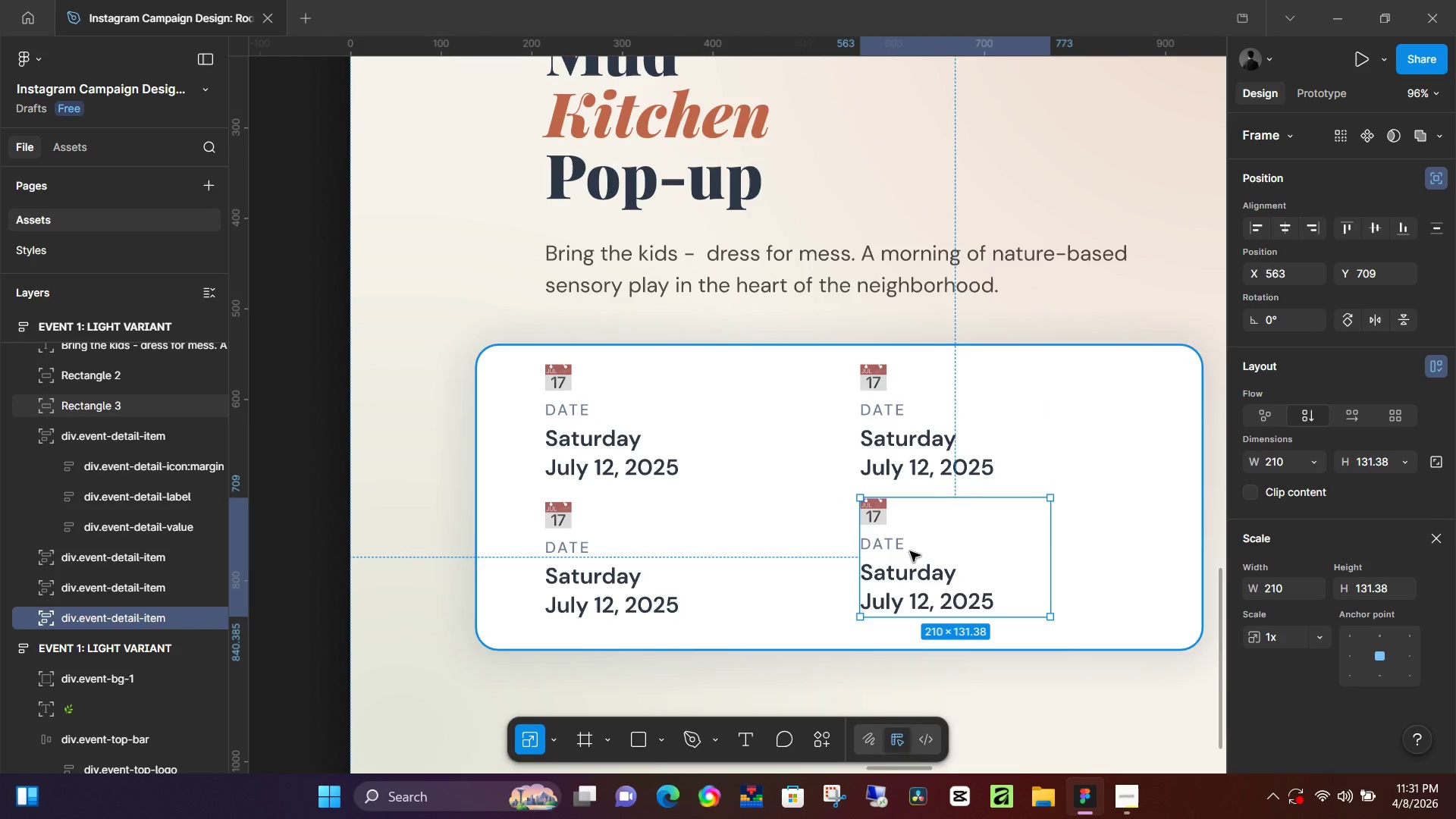 
hold_key(key=ControlLeft, duration=0.56)
scroll: coordinate [902, 541], scroll_direction: down, amount: 7.0
 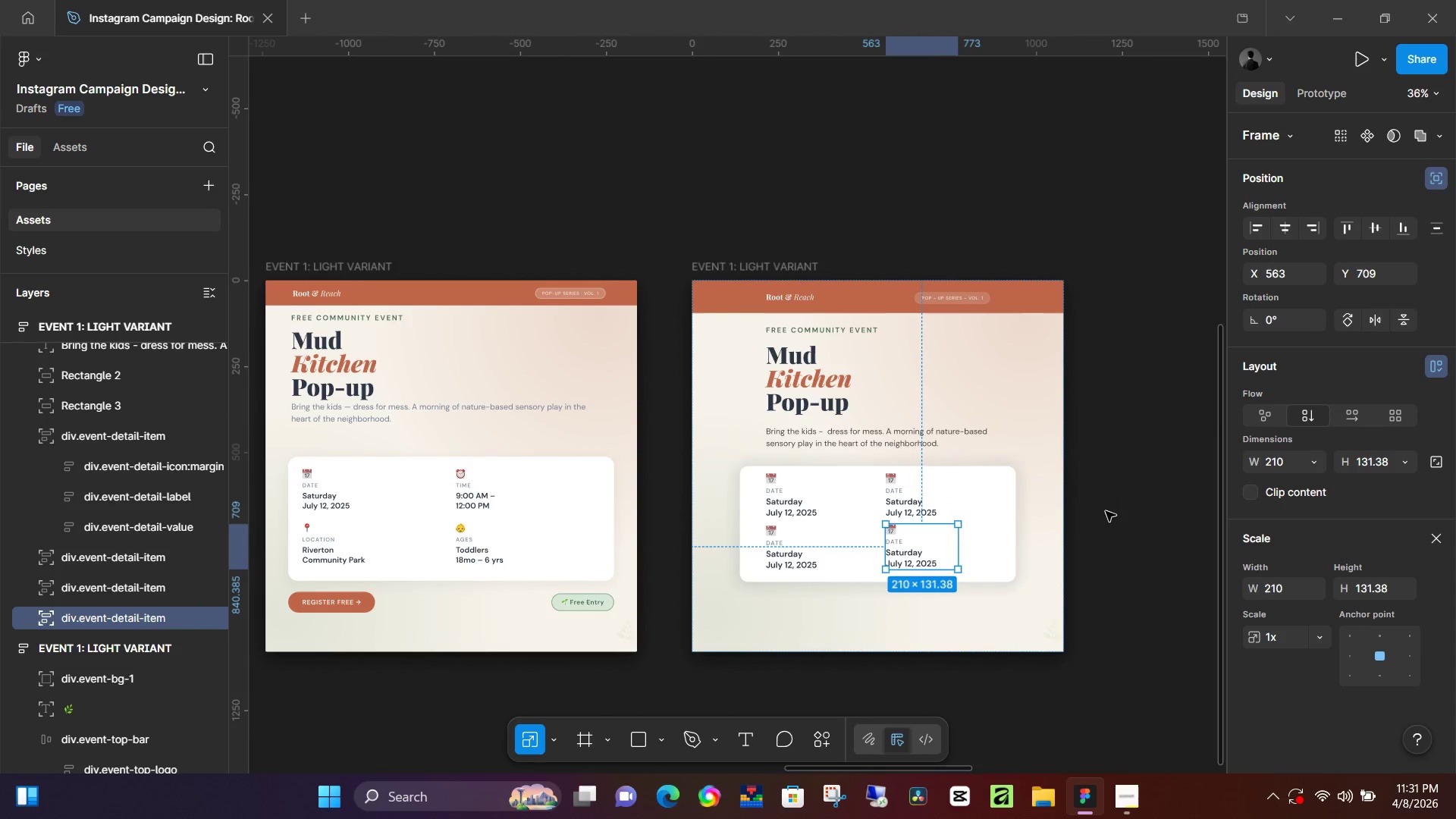 
left_click([1109, 510])
 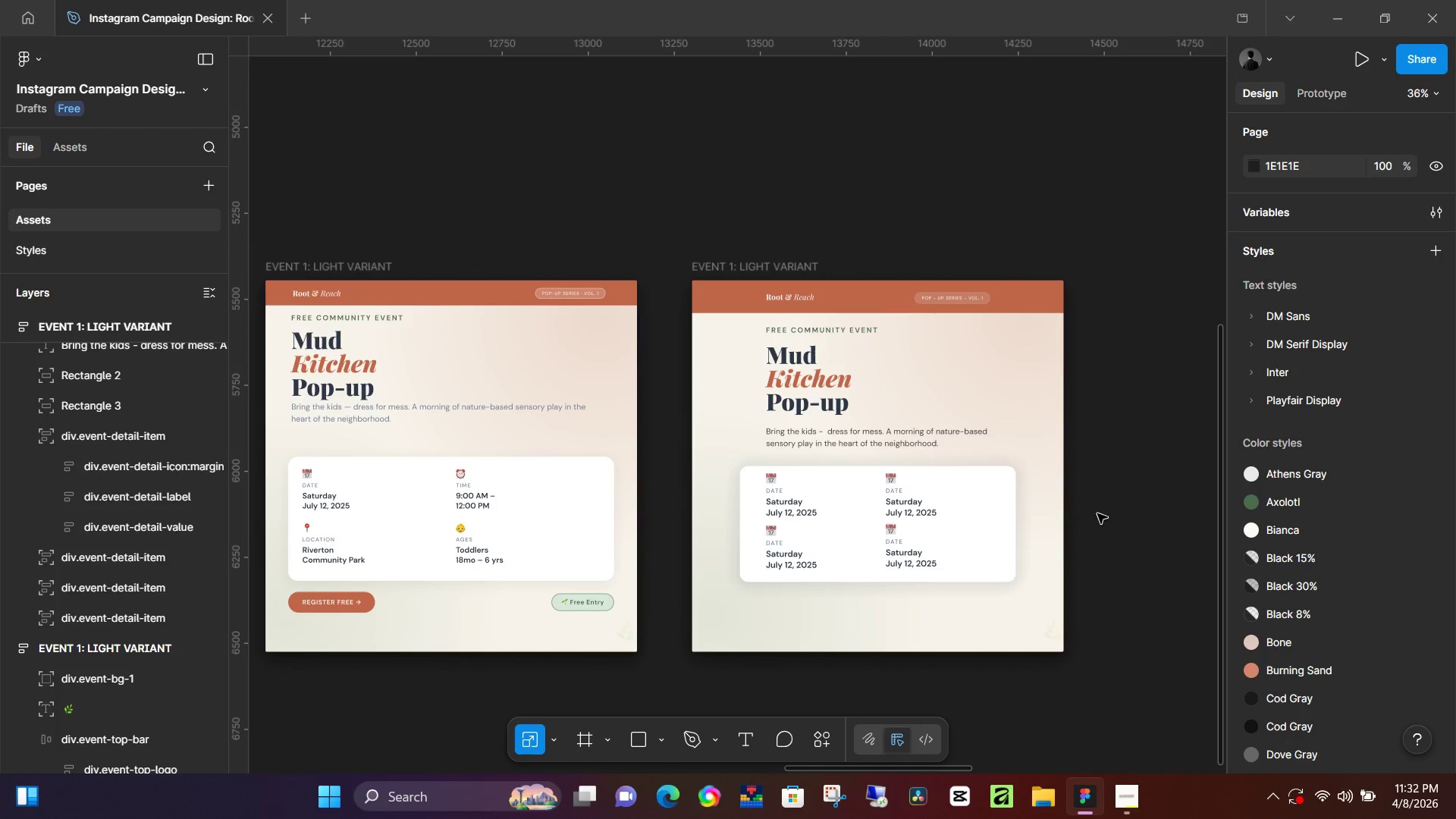 
wait(40.38)
 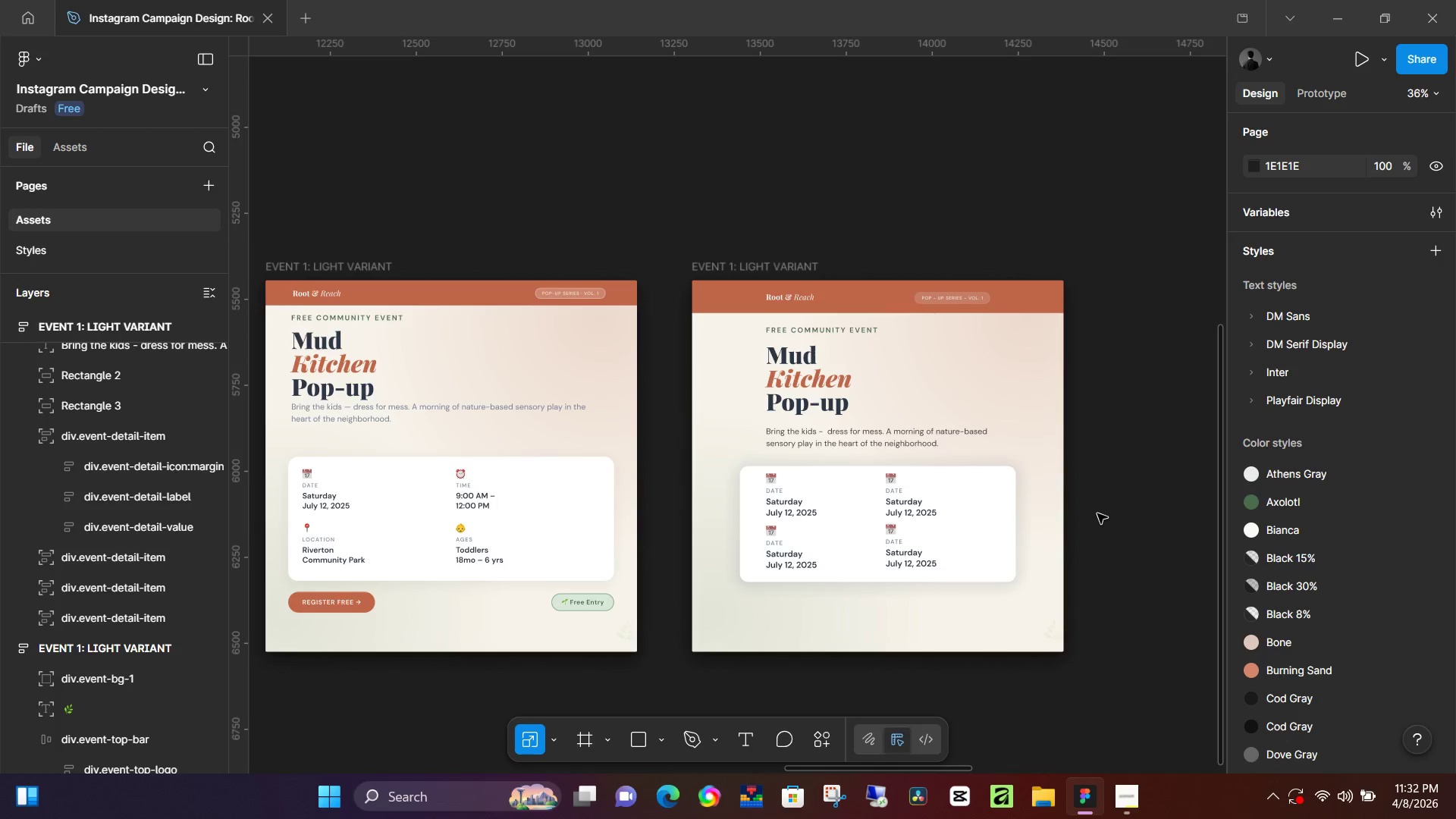 
double_click([463, 474])
 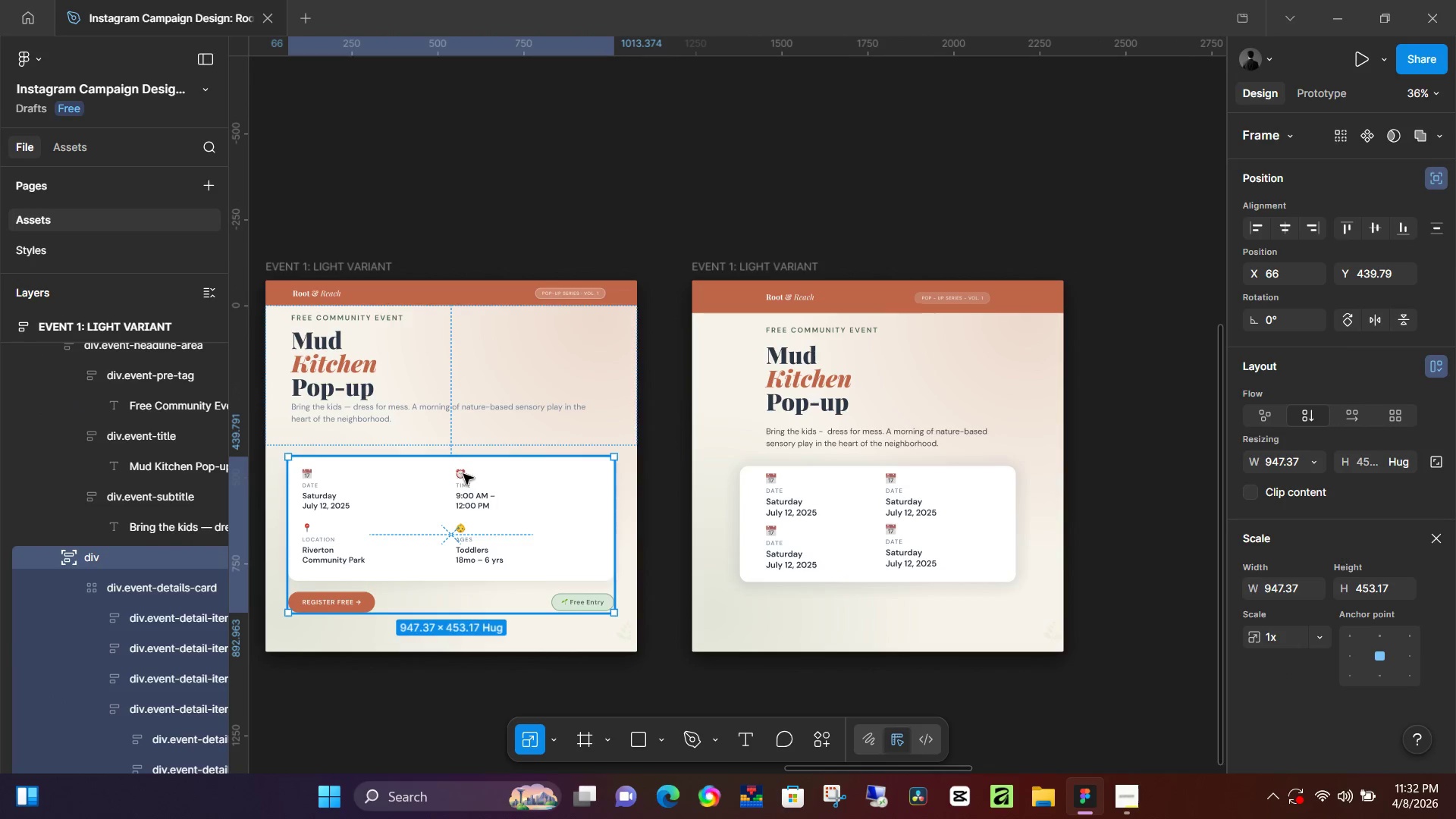 
triple_click([463, 474])
 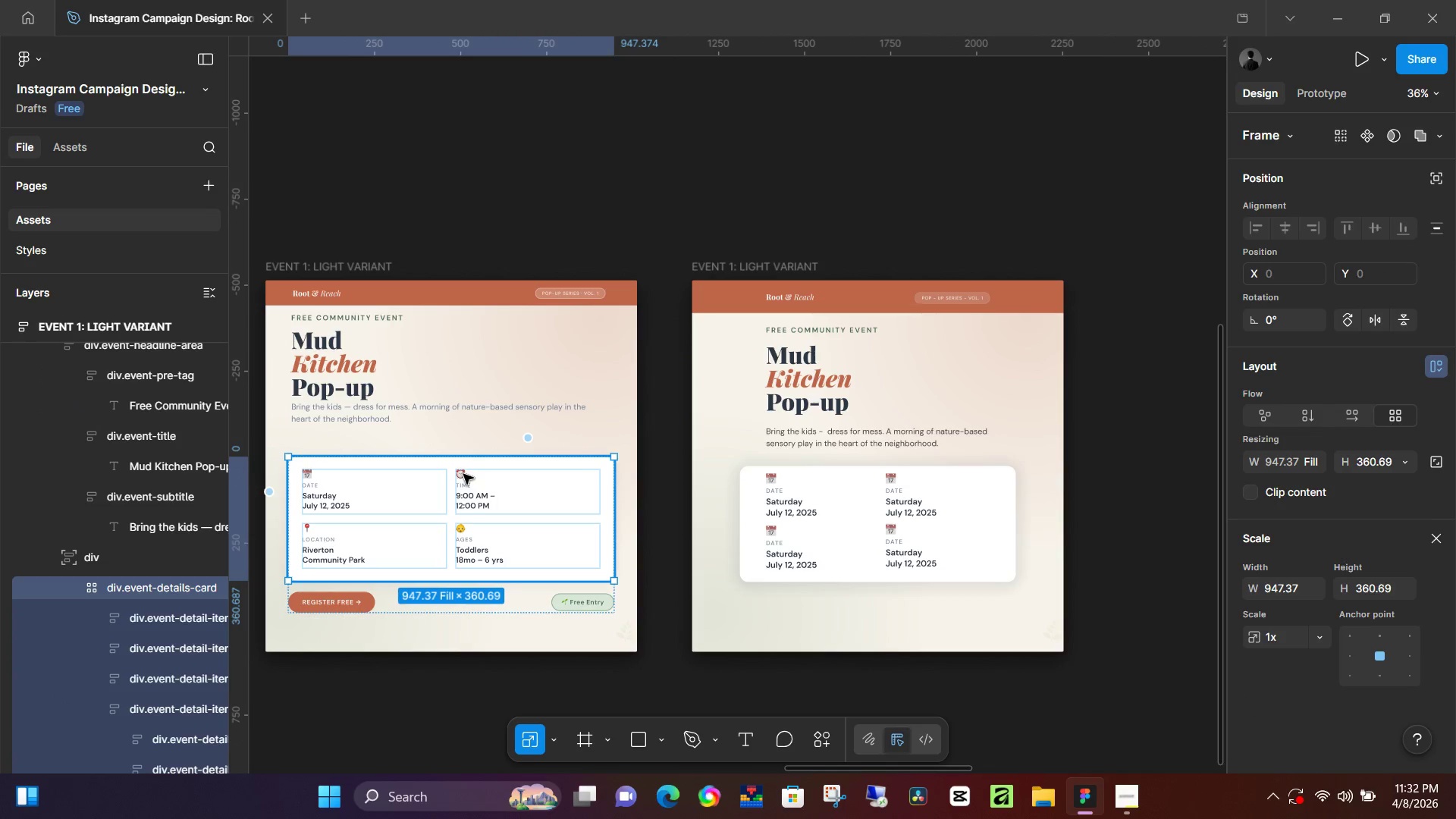 
double_click([463, 474])
 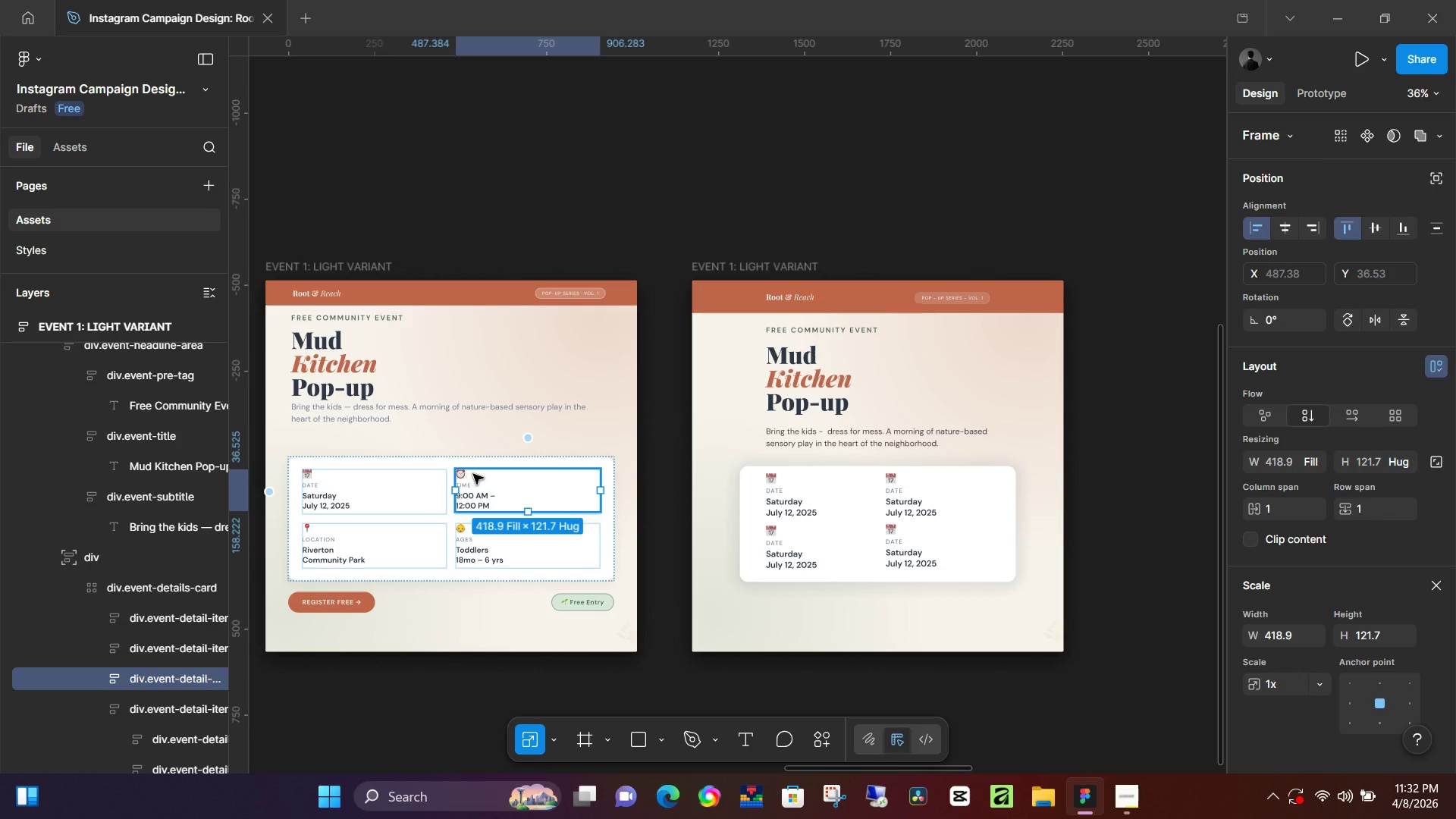 
hold_key(key=ControlLeft, duration=0.47)
 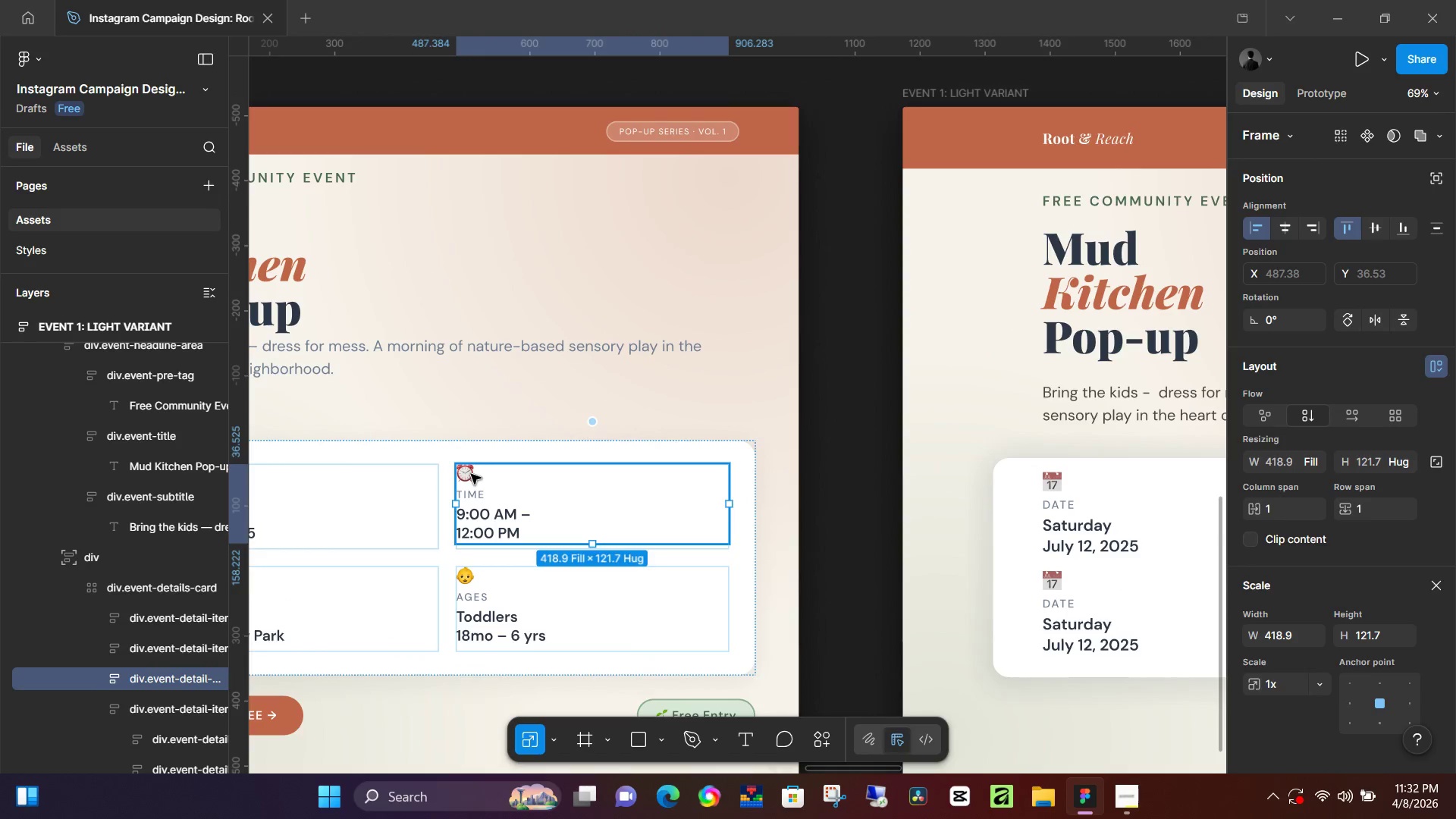 
left_click([471, 474])
 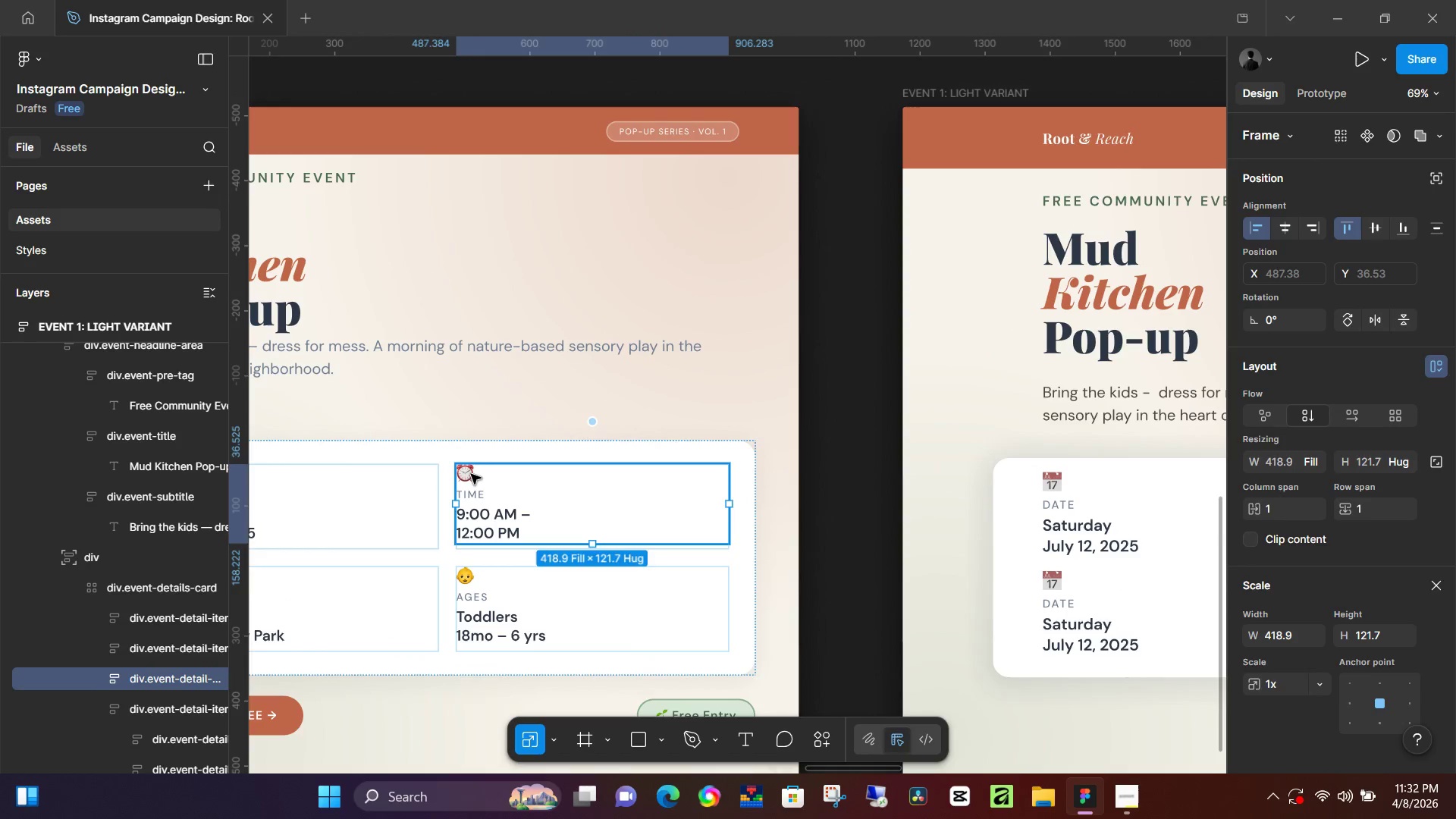 
scroll: coordinate [457, 476], scroll_direction: up, amount: 5.0
 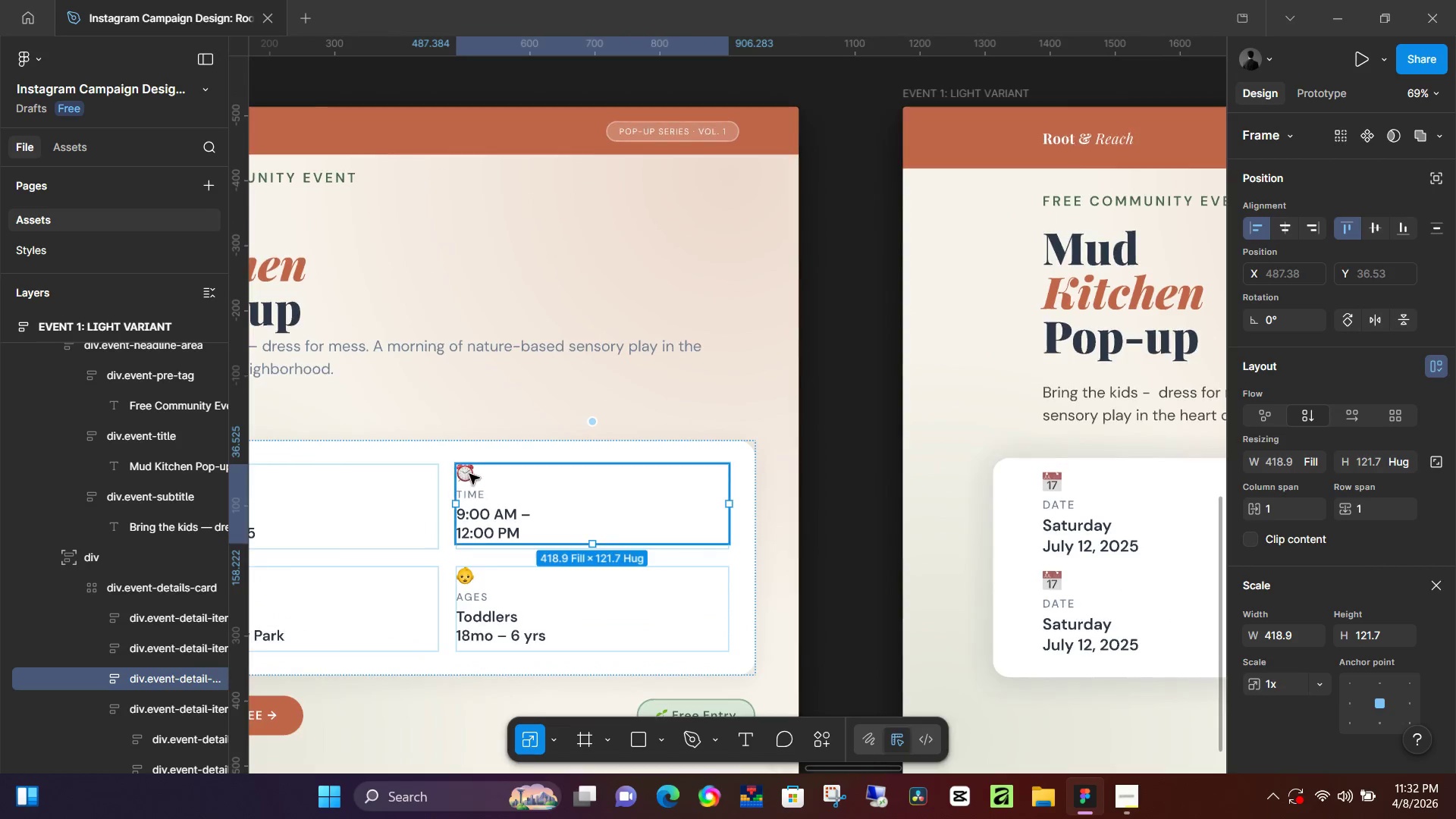 
double_click([471, 474])
 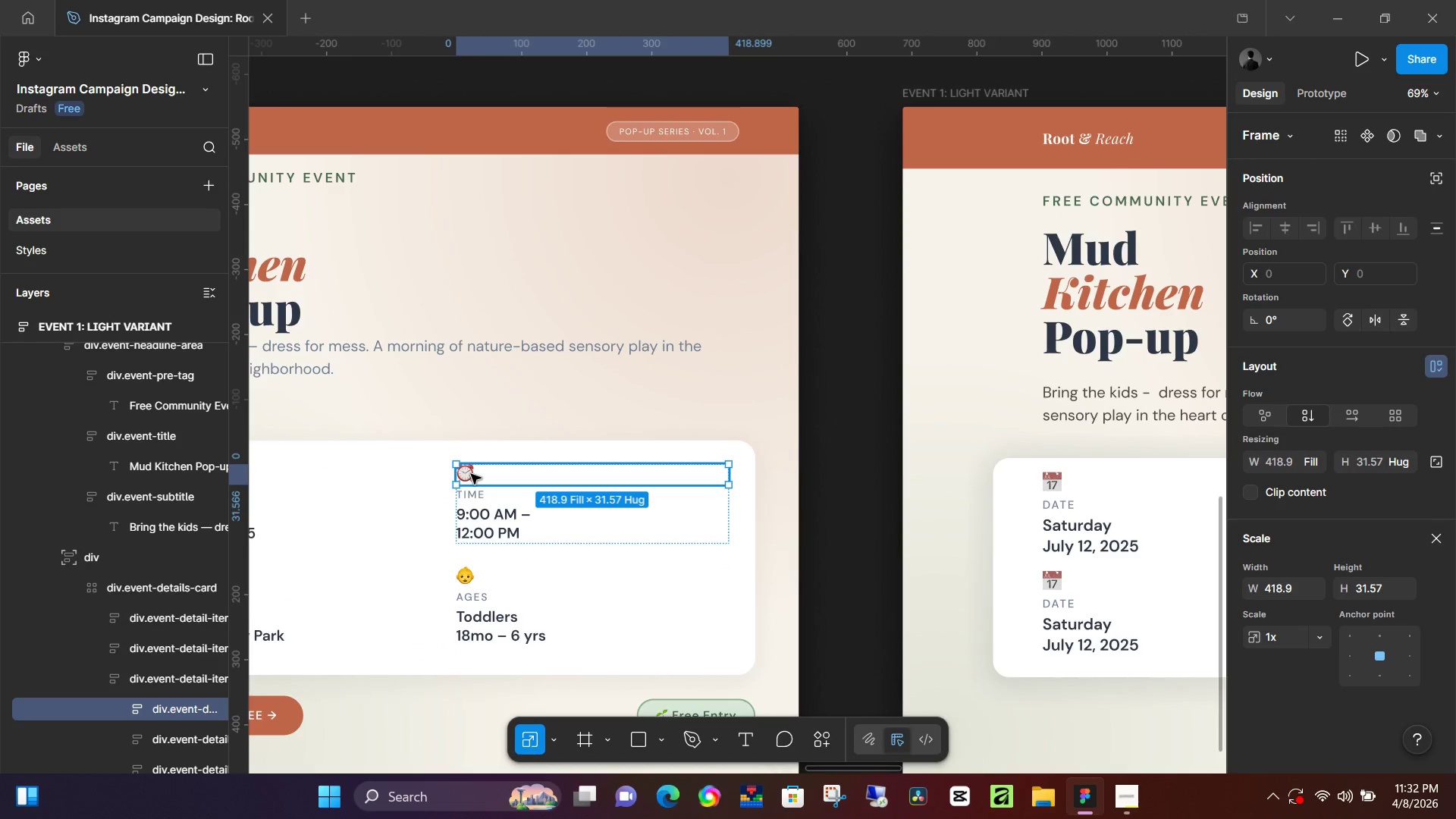 
double_click([471, 474])
 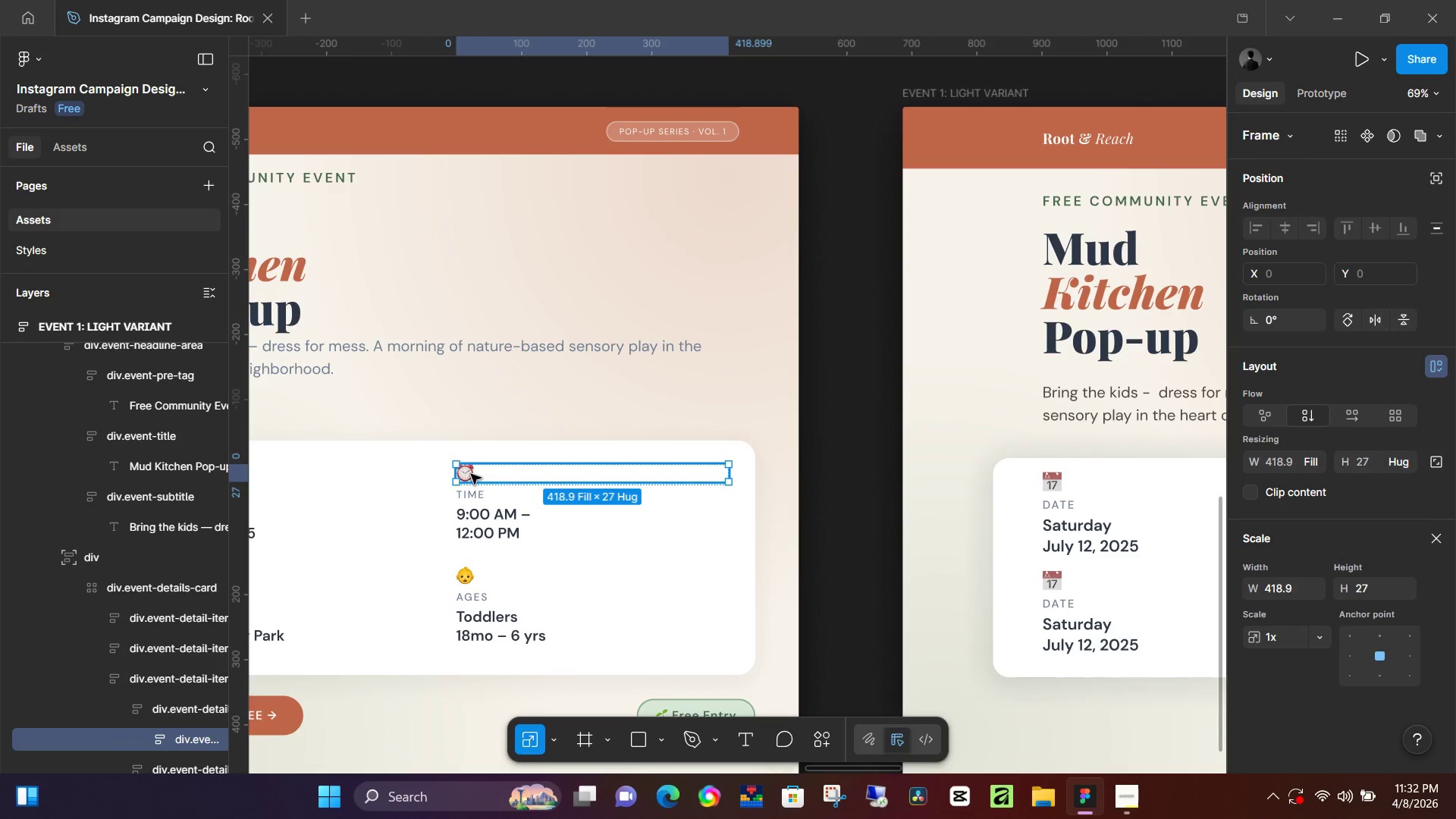 
double_click([471, 474])
 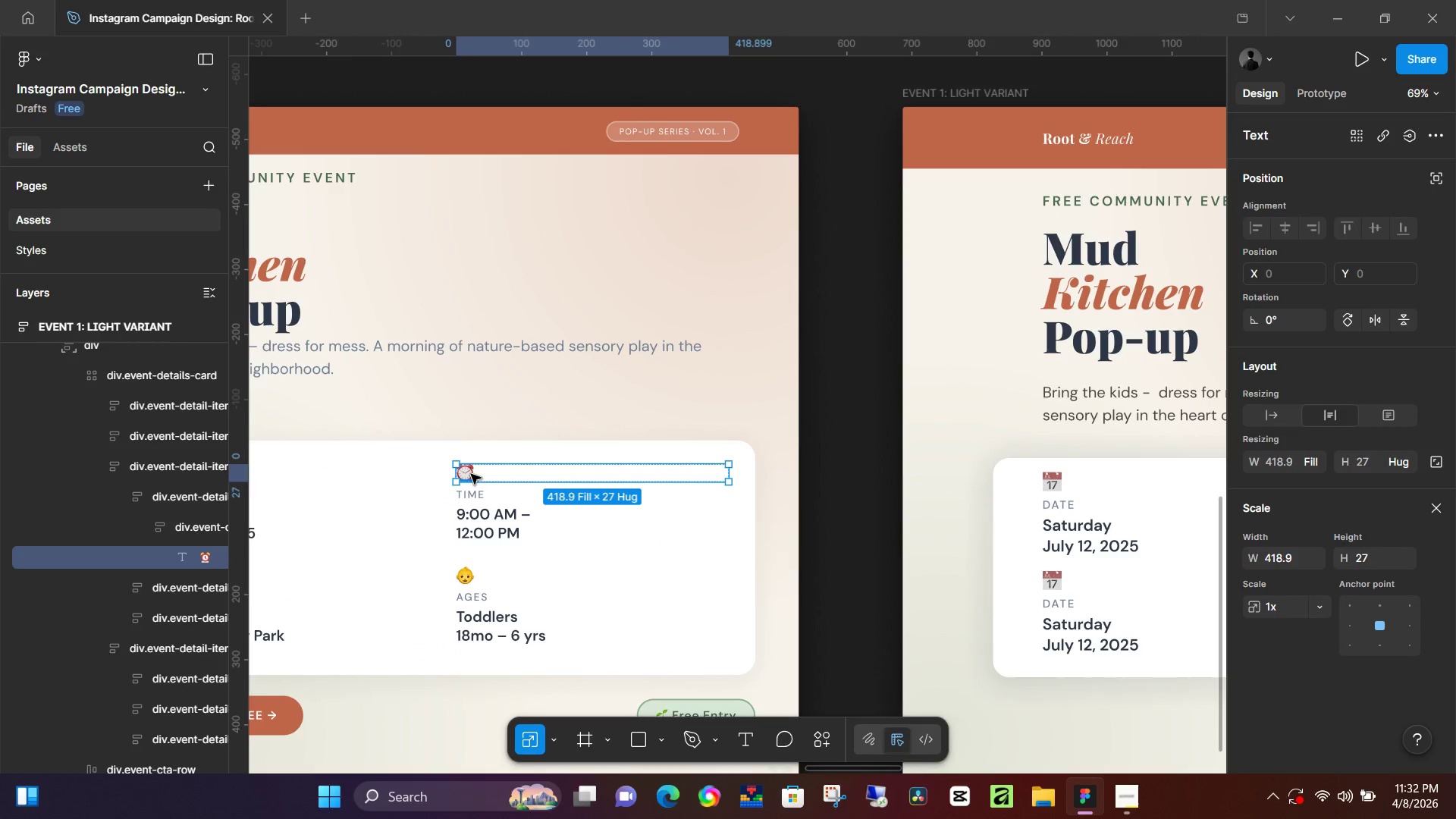 
double_click([471, 474])
 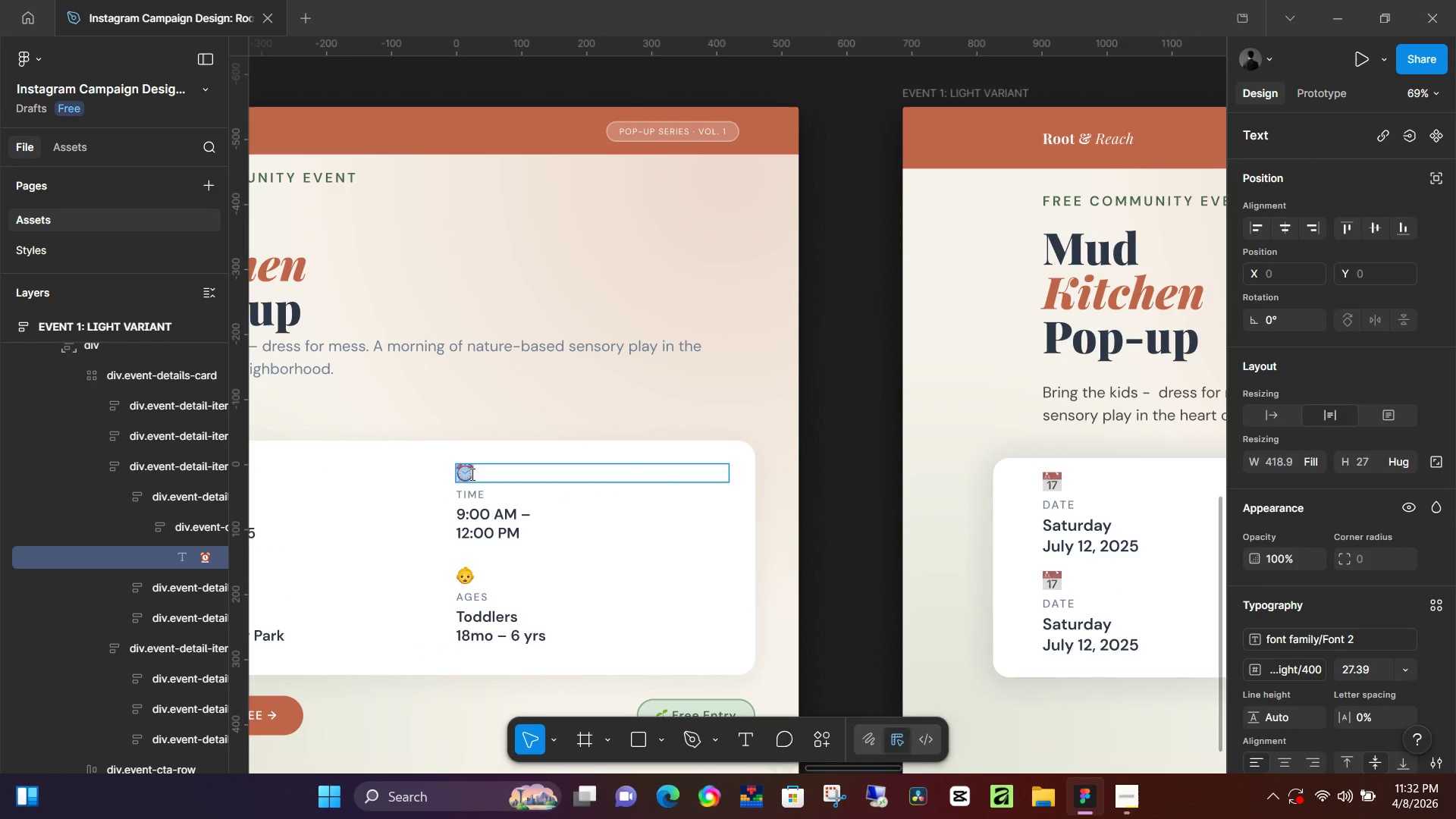 
key(Control+C)
 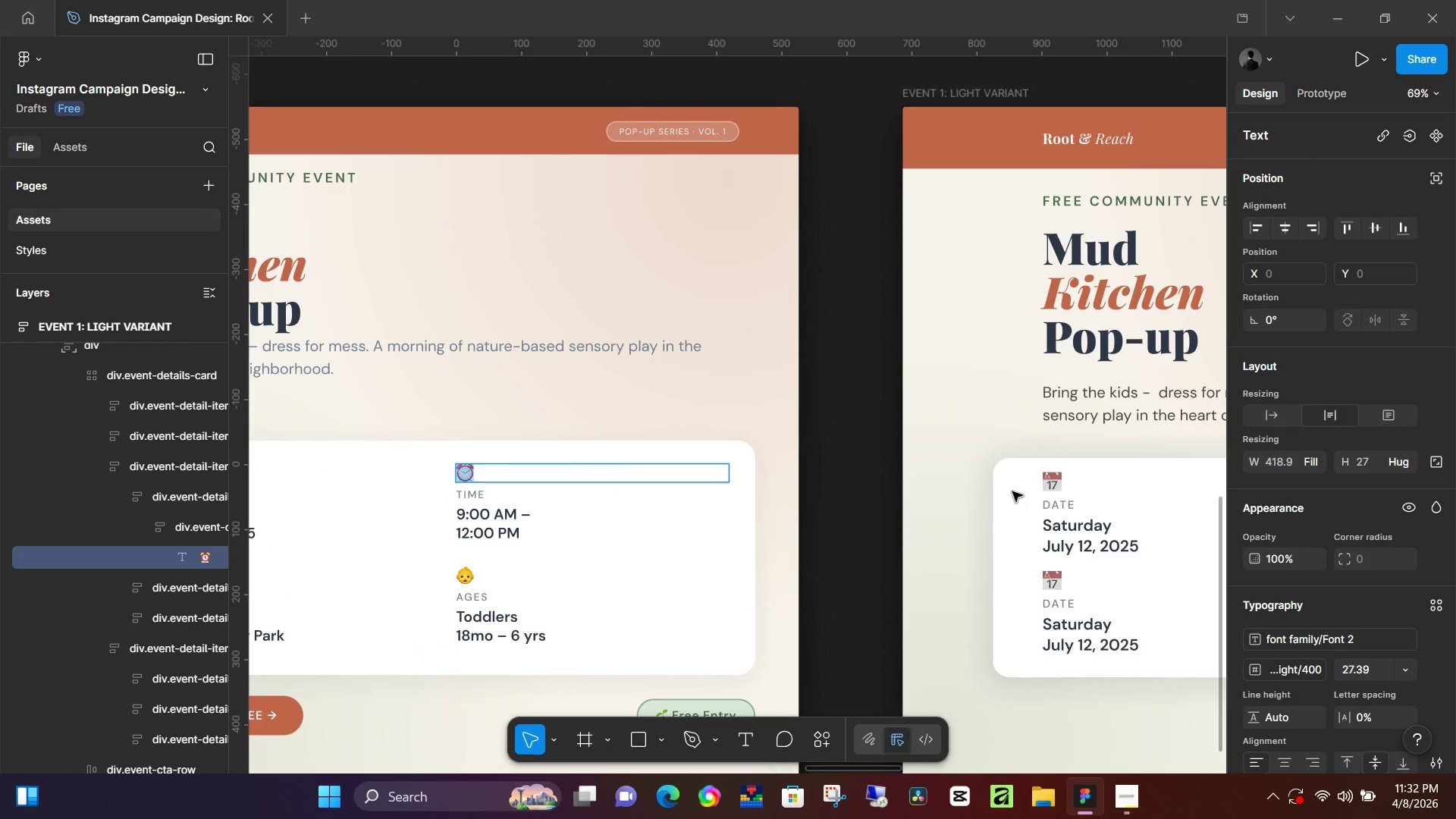 
key(Control+ControlLeft)
 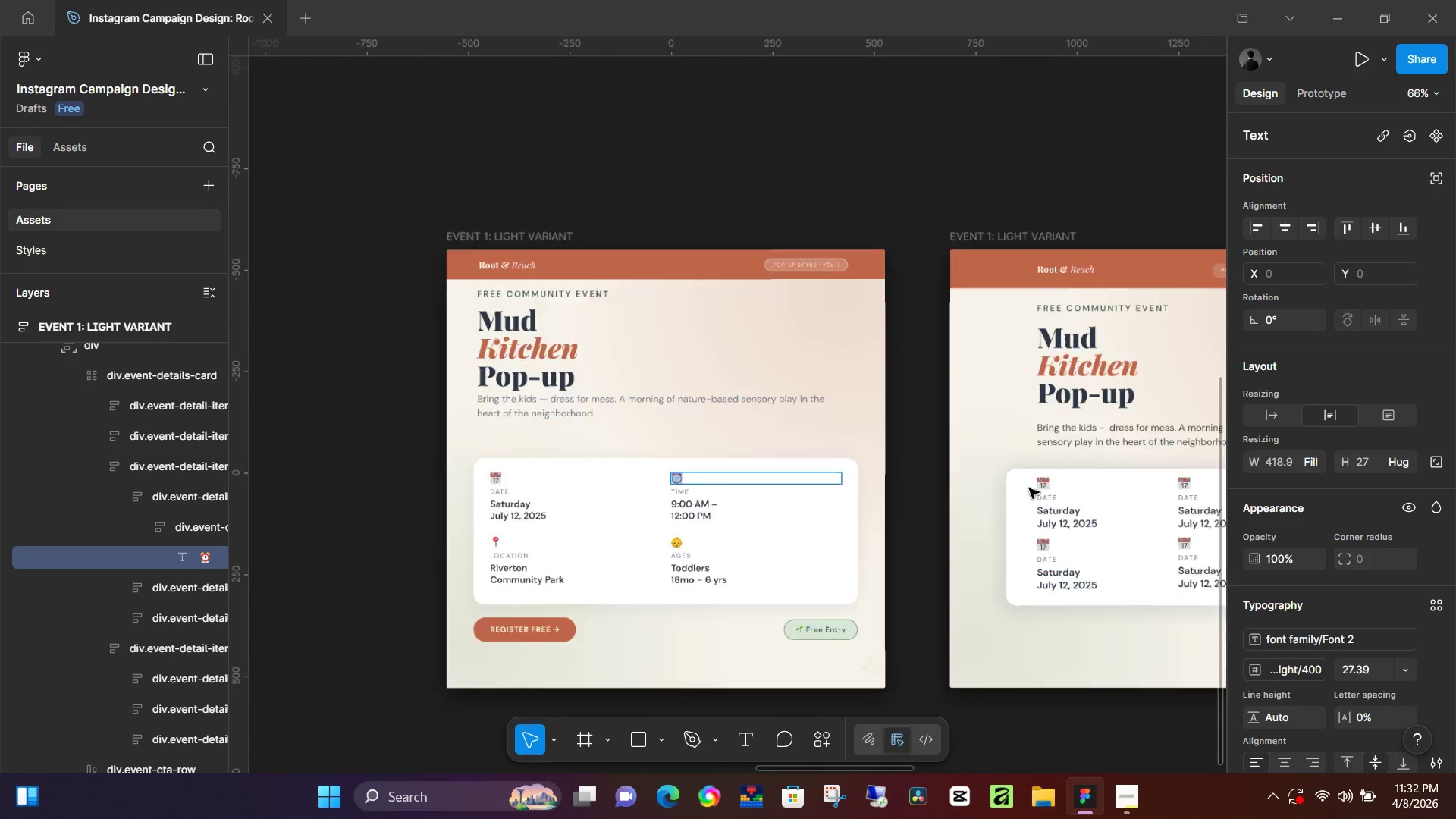 
hold_key(key=Space, duration=0.86)
 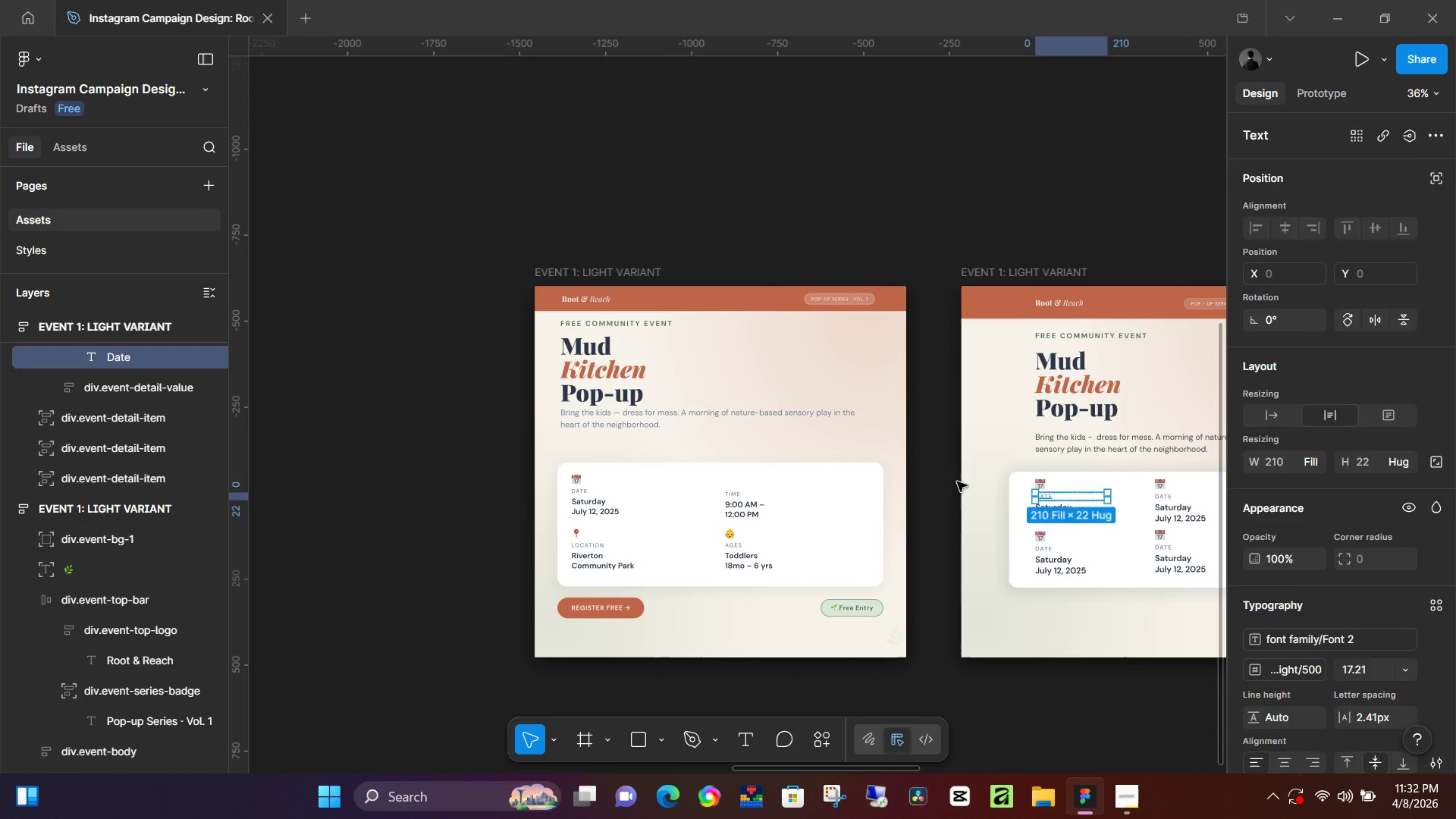 
left_click_drag(start_coordinate=[1075, 491], to_coordinate=[916, 482])
 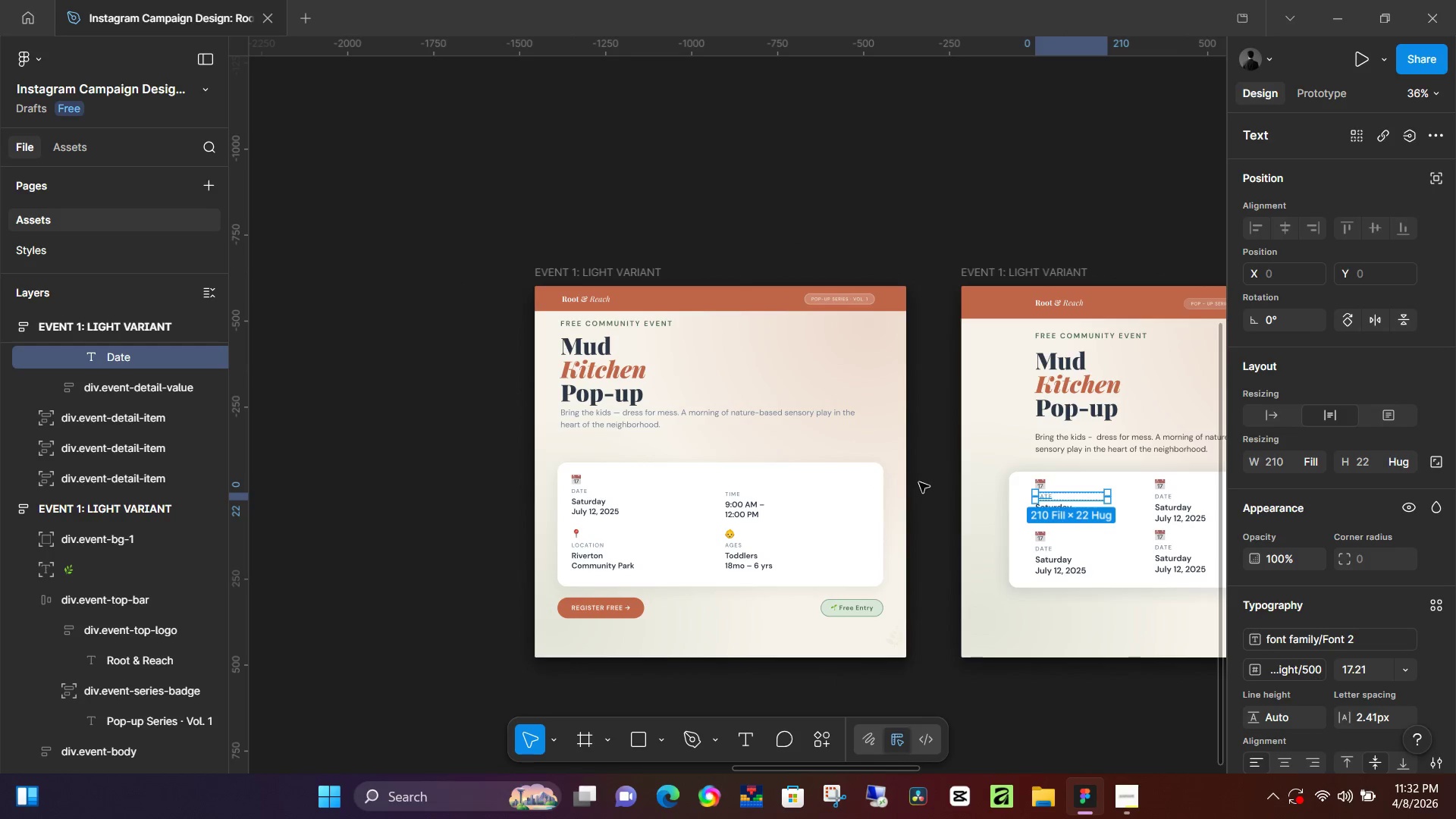 
scroll: coordinate [1029, 488], scroll_direction: down, amount: 5.0
 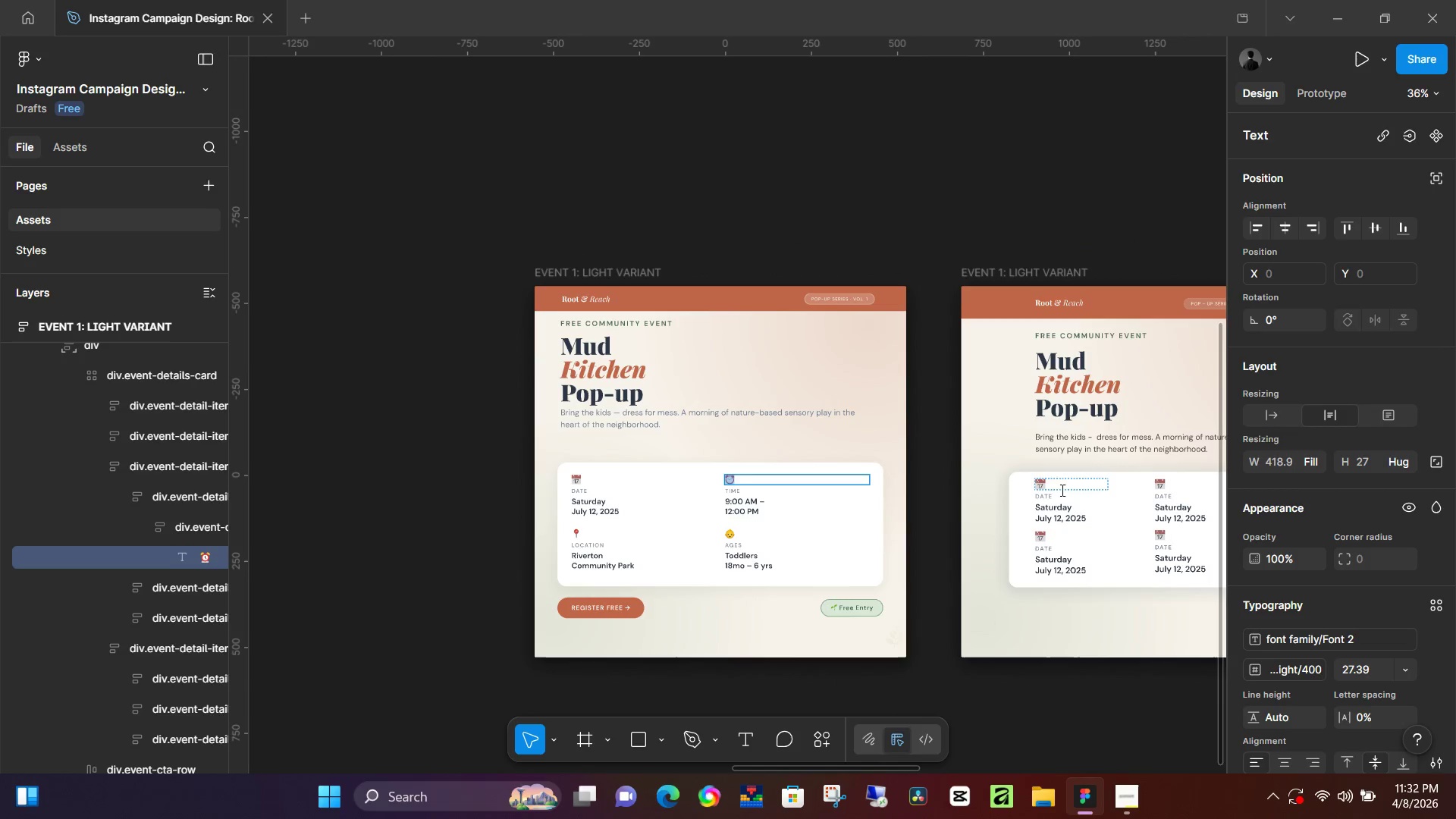 
hold_key(key=Space, duration=1.52)
 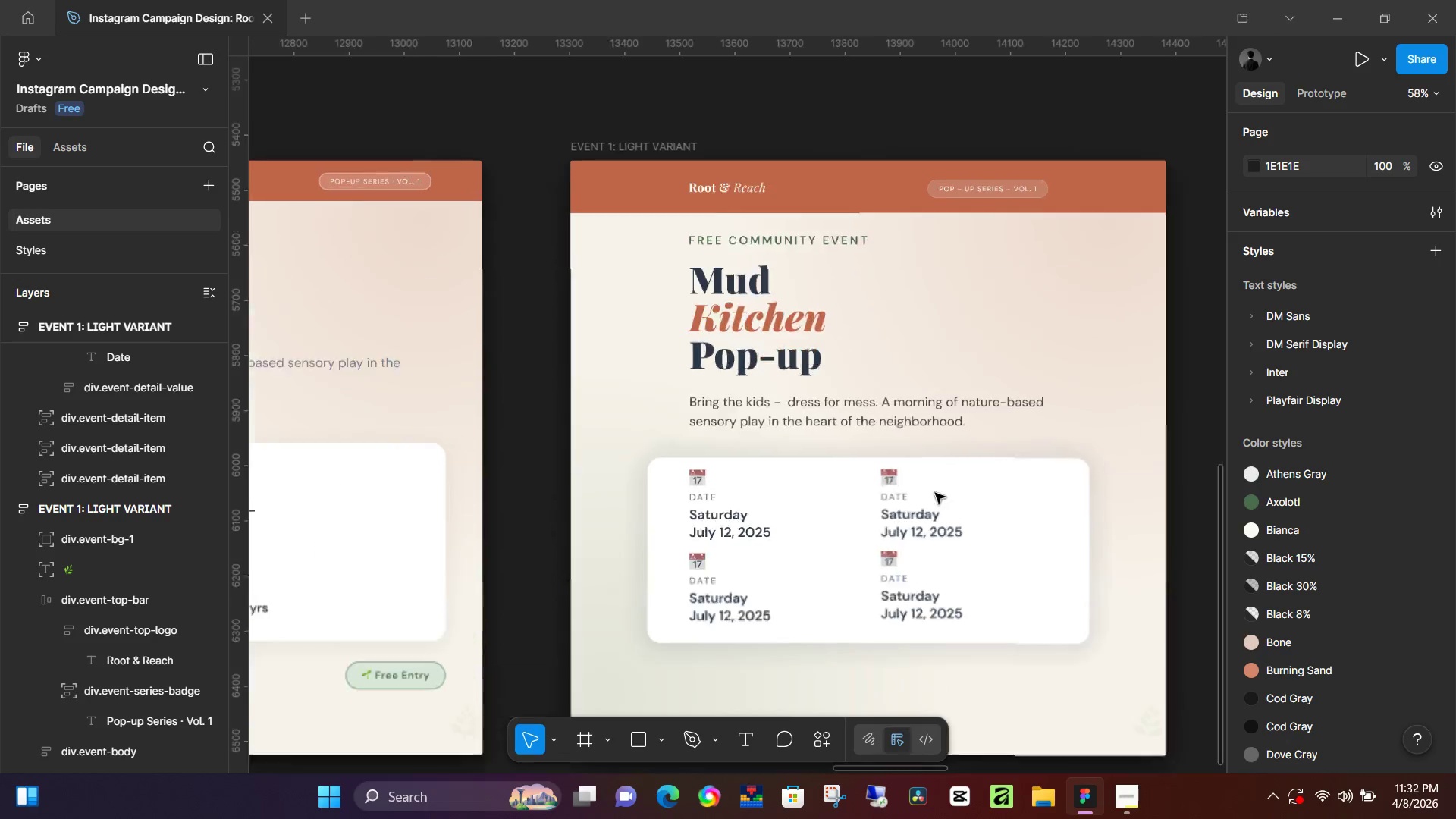 
left_click([957, 482])
 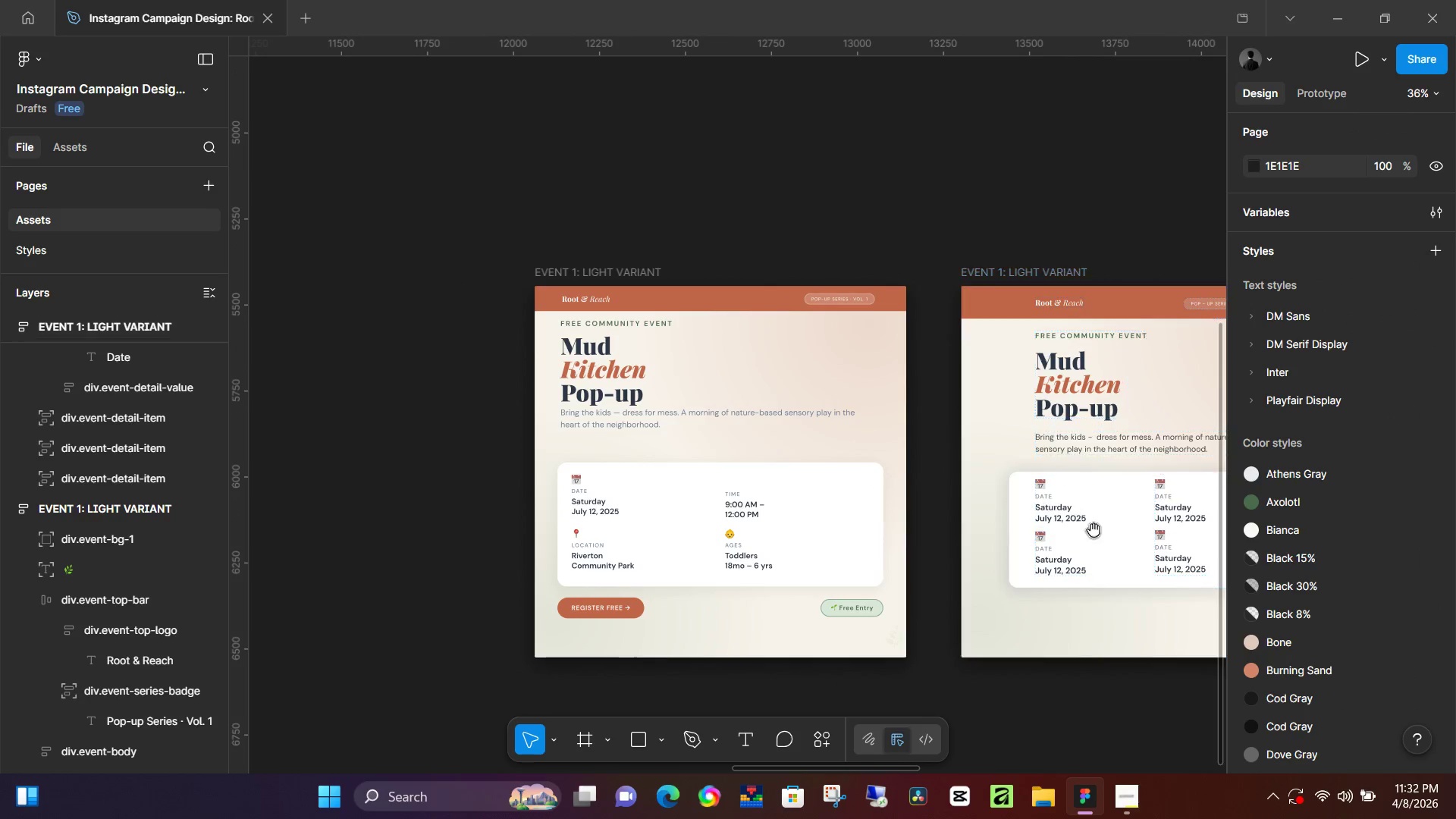 
left_click_drag(start_coordinate=[1094, 530], to_coordinate=[871, 532])
 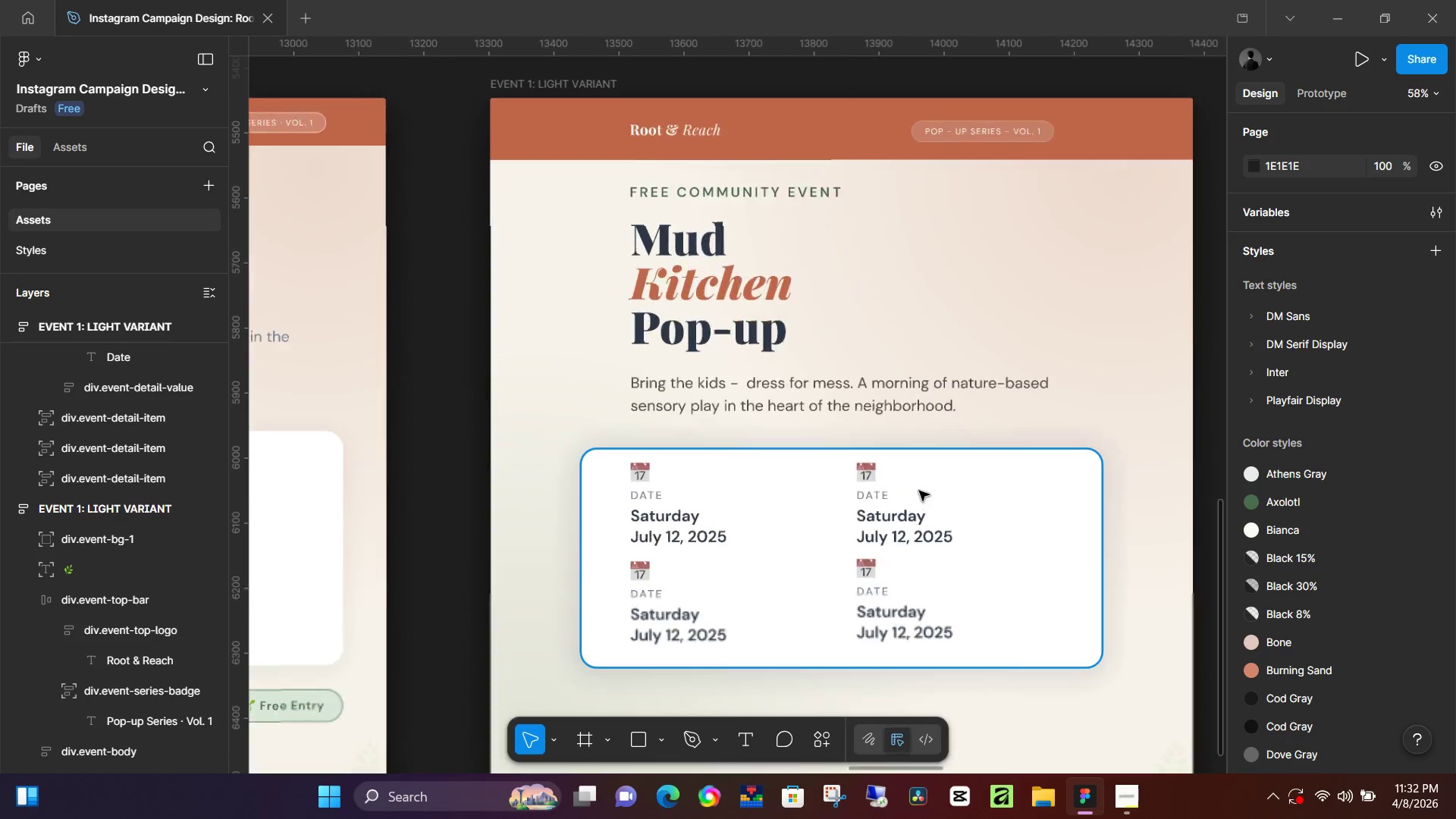 
key(Space)
 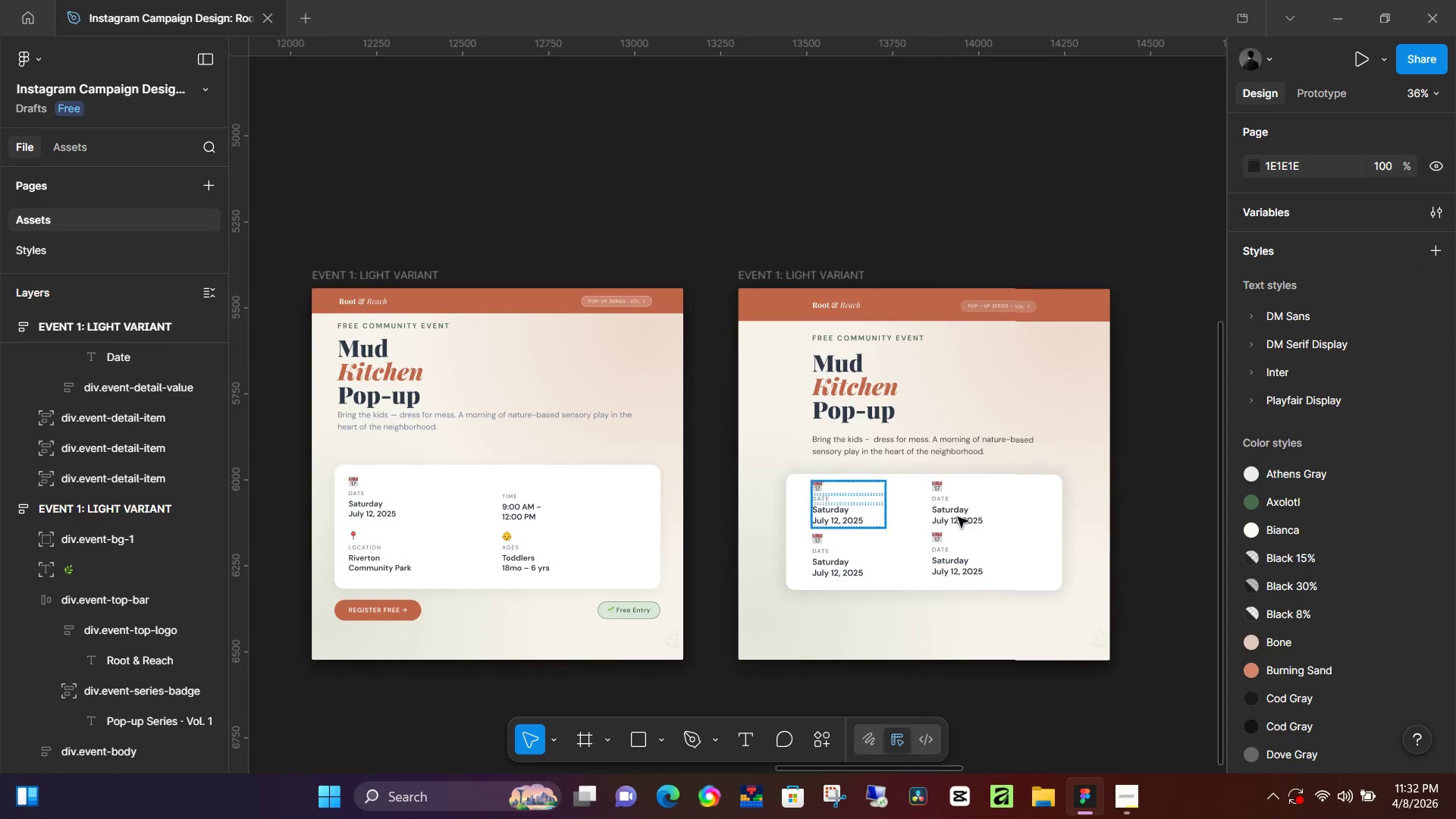 
hold_key(key=Space, duration=16.91)
 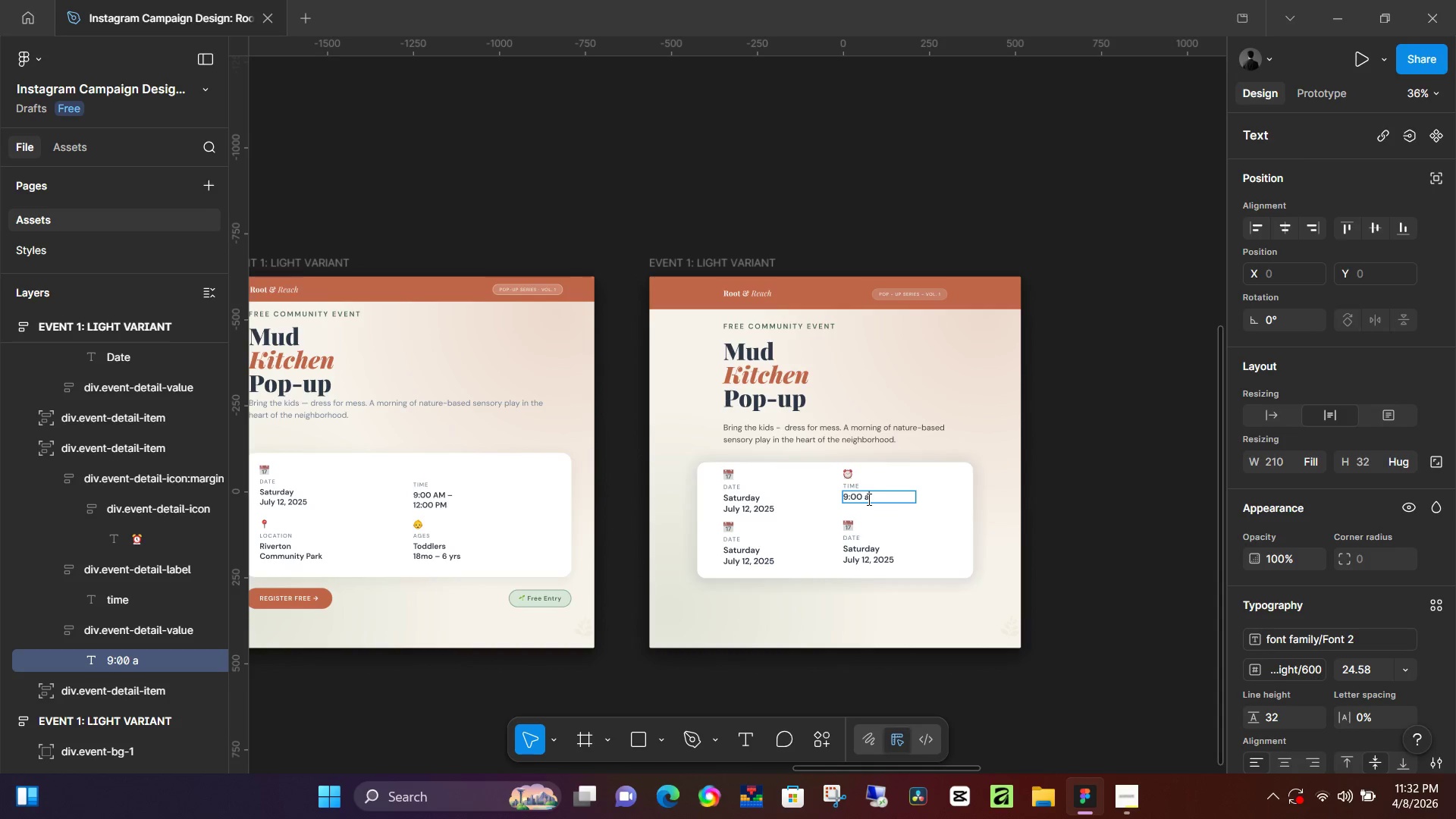 
hold_key(key=ControlLeft, duration=0.91)
scroll: coordinate [897, 486], scroll_direction: up, amount: 11.0
 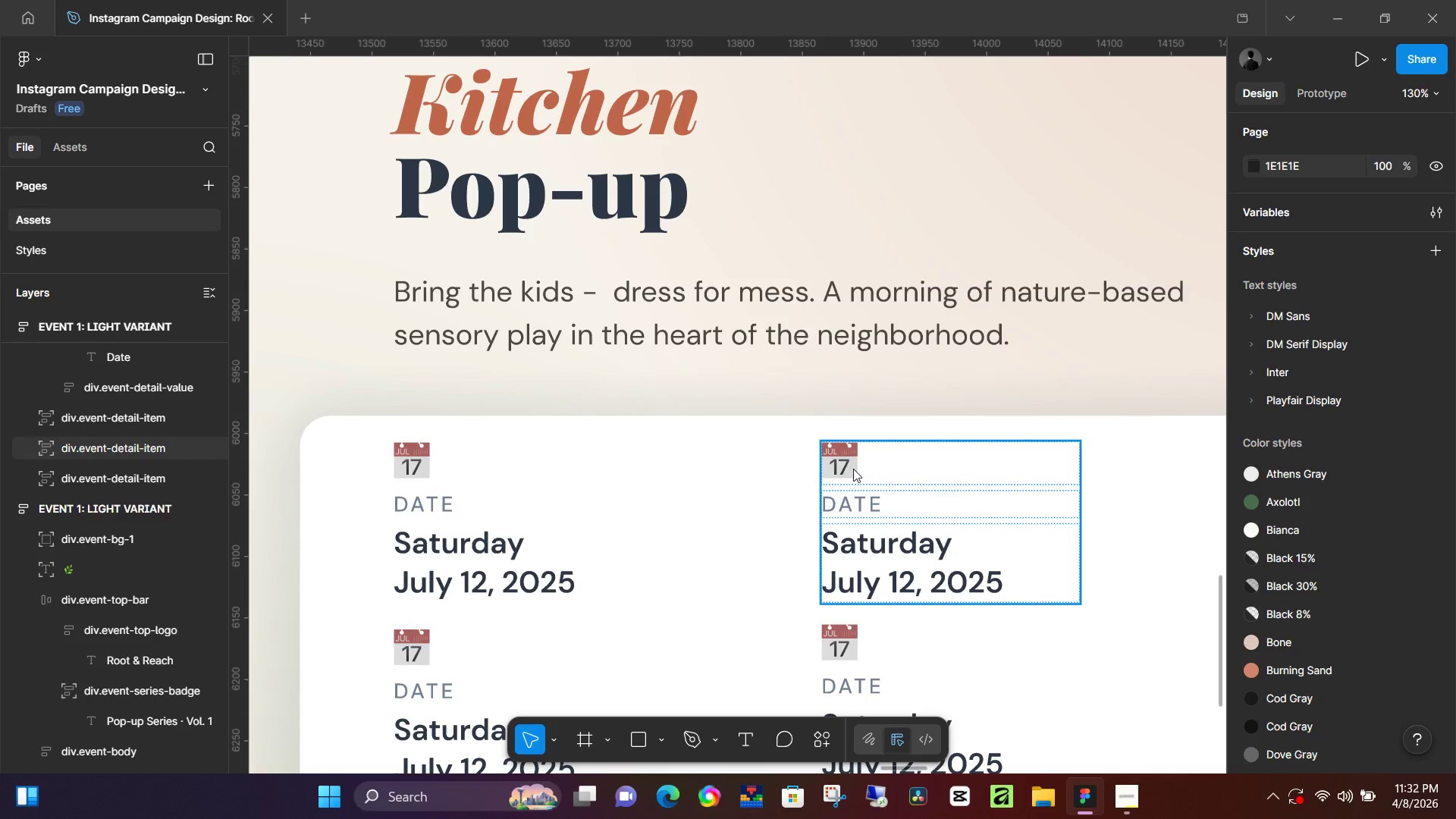 
double_click([853, 469])
 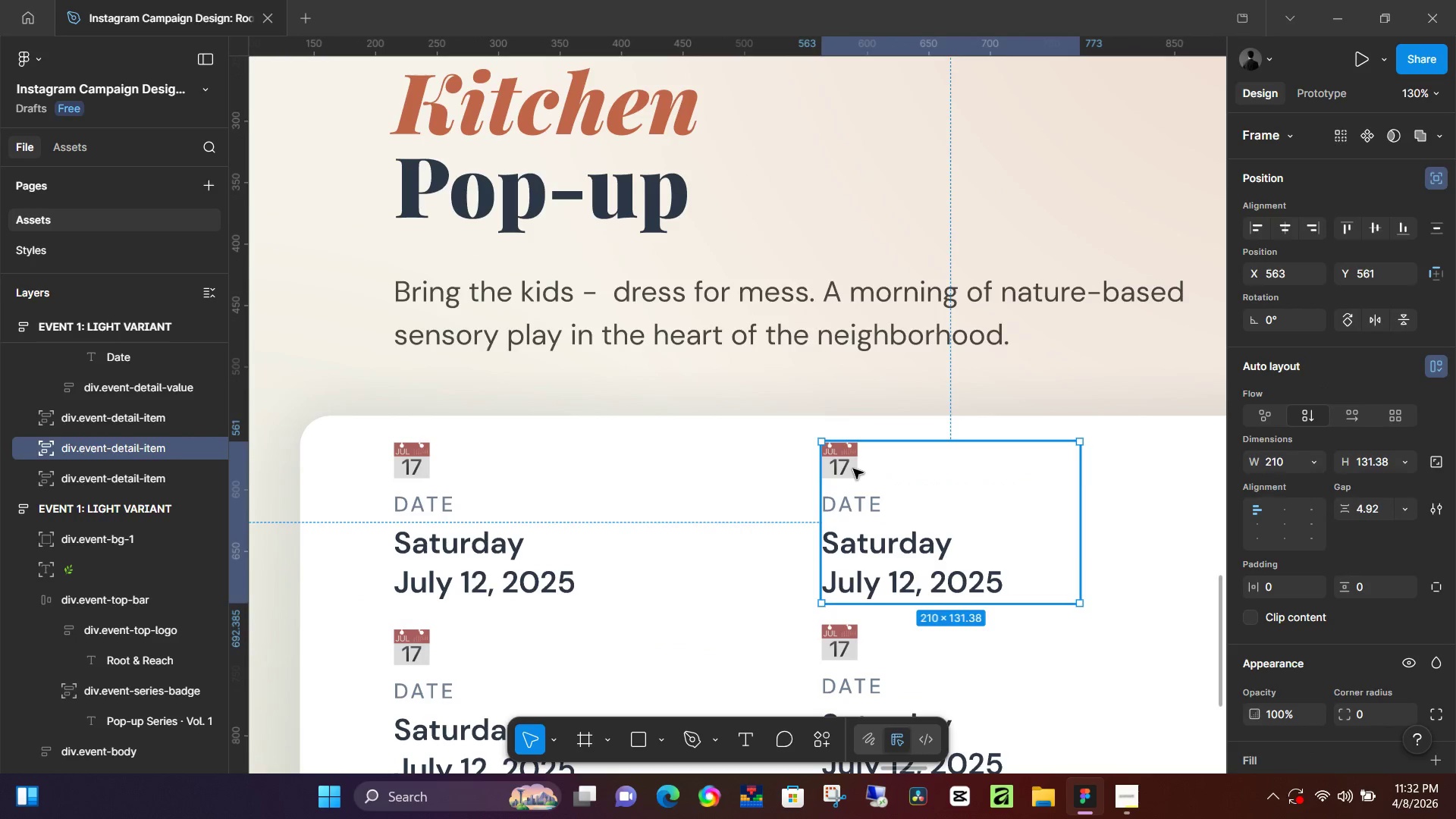 
triple_click([853, 469])
 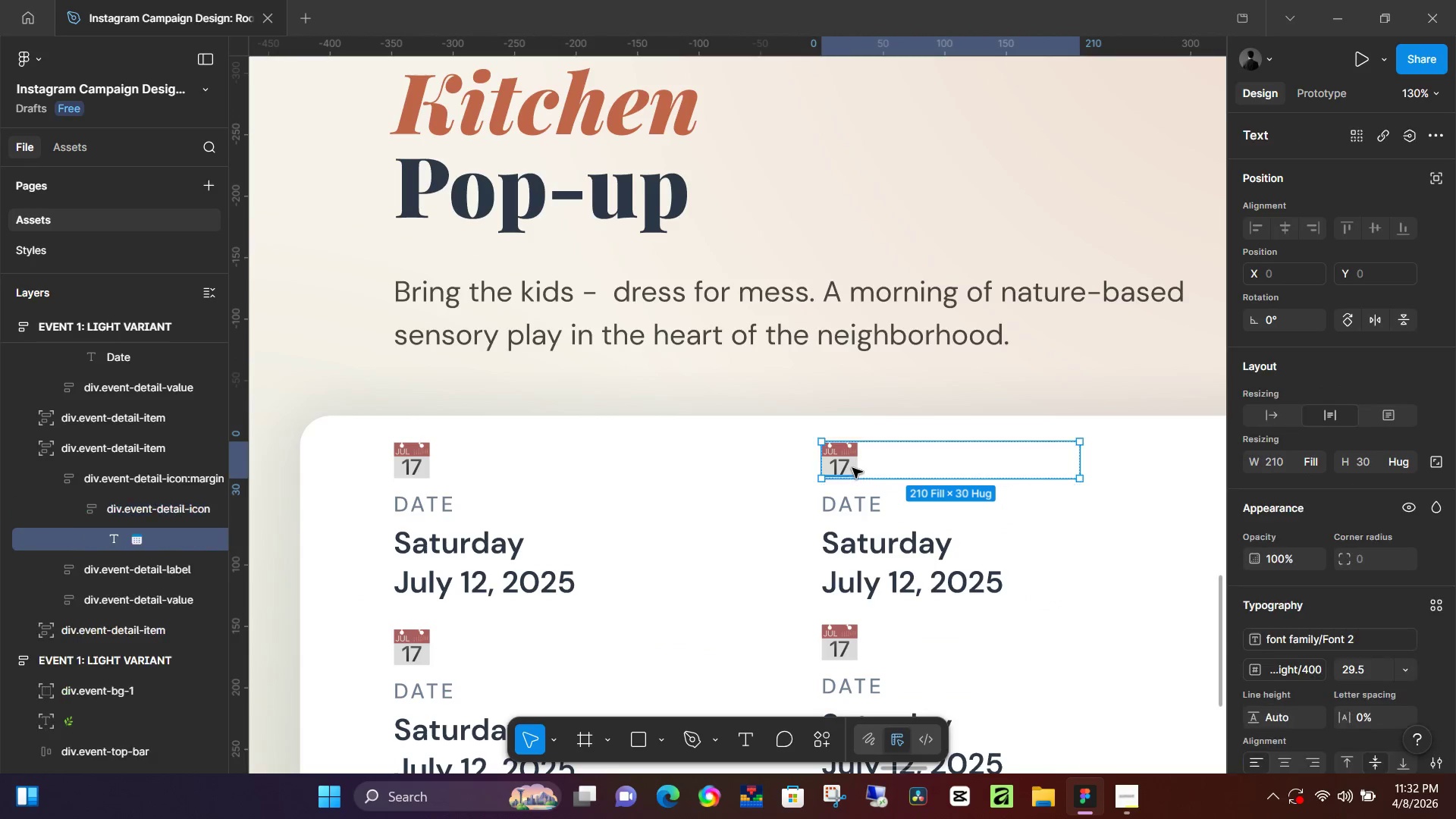 
double_click([852, 468])
 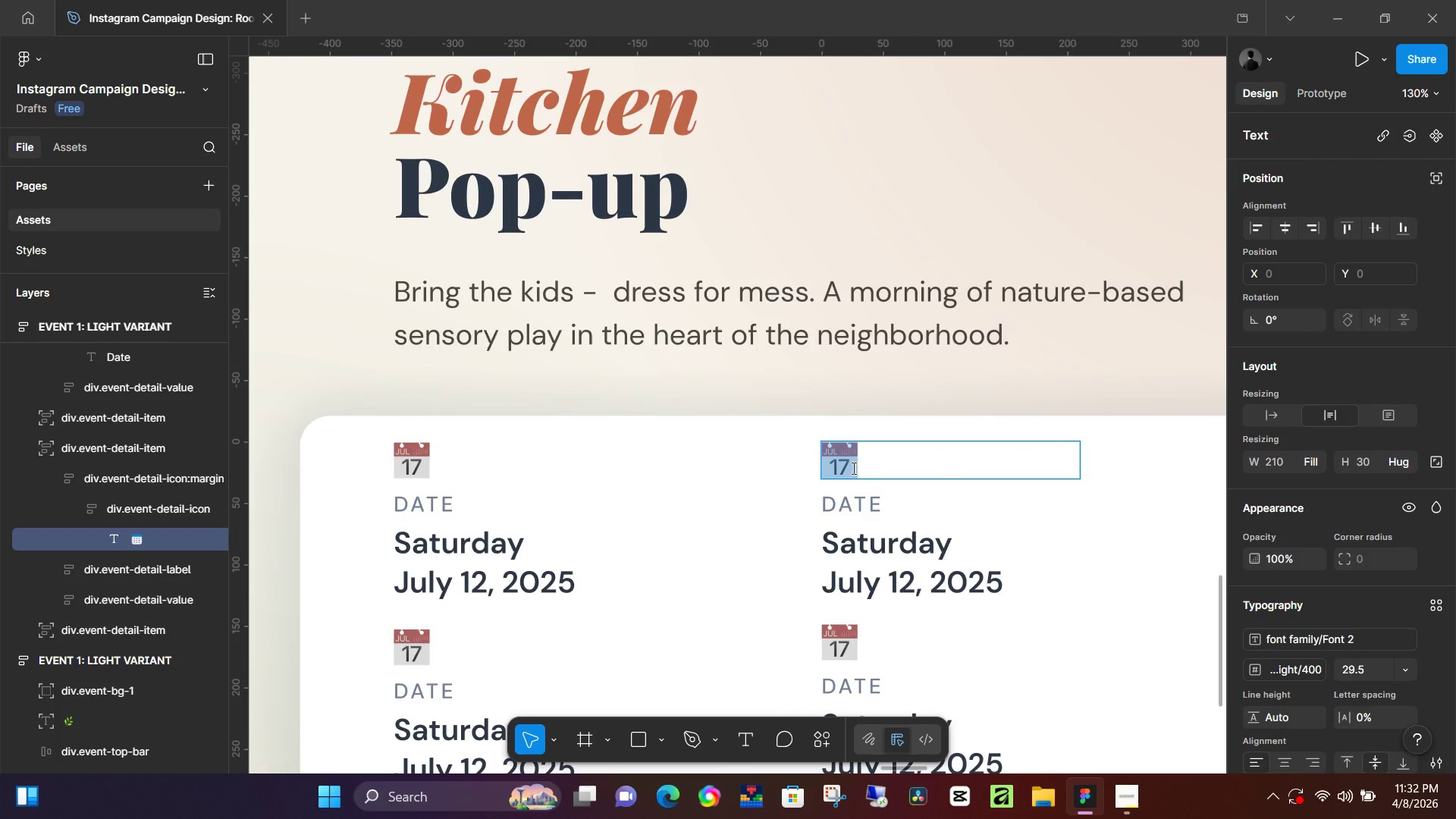 
key(Control+V)
 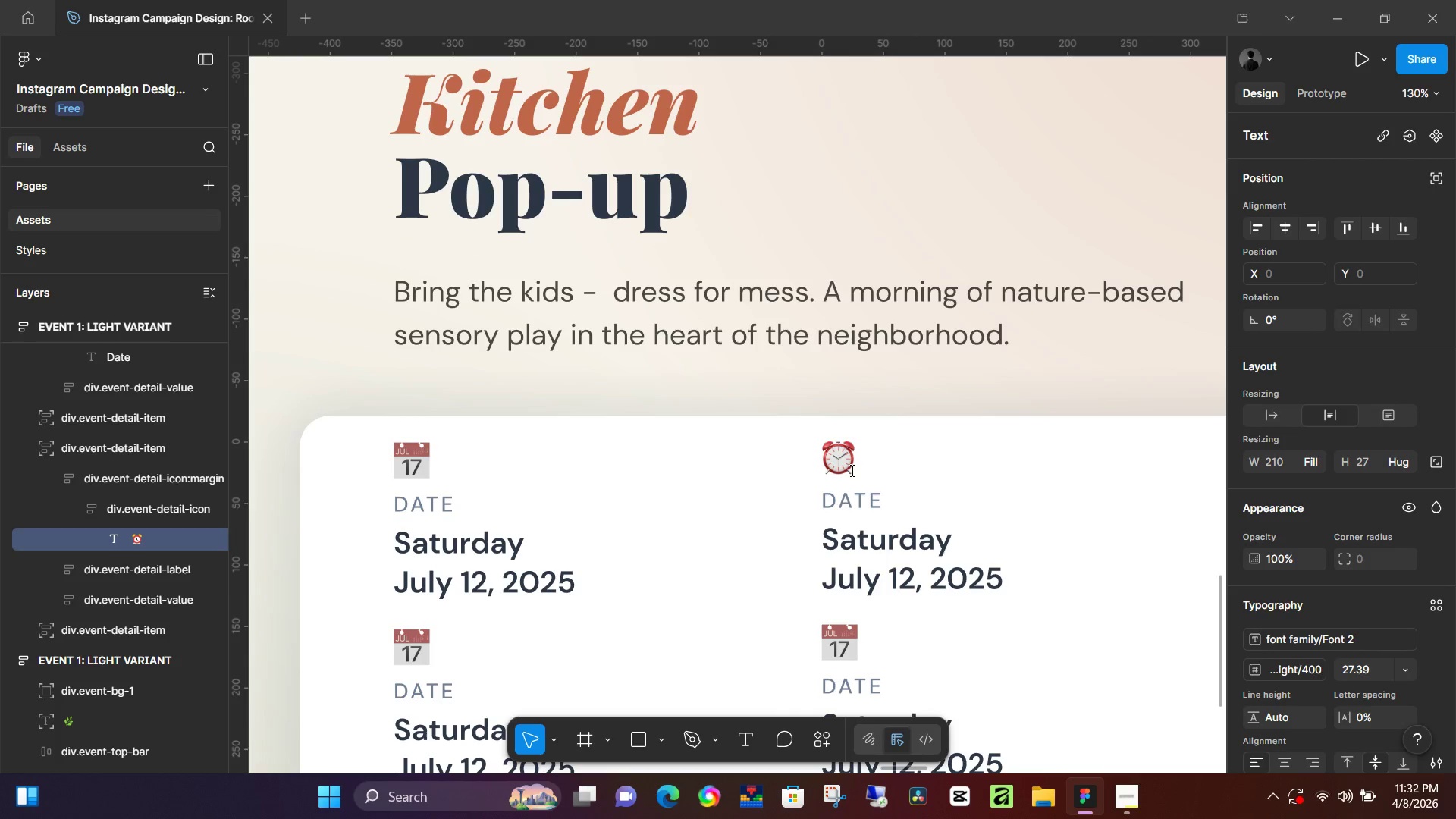 
hold_key(key=ControlLeft, duration=0.45)
scroll: coordinate [847, 475], scroll_direction: down, amount: 6.0
 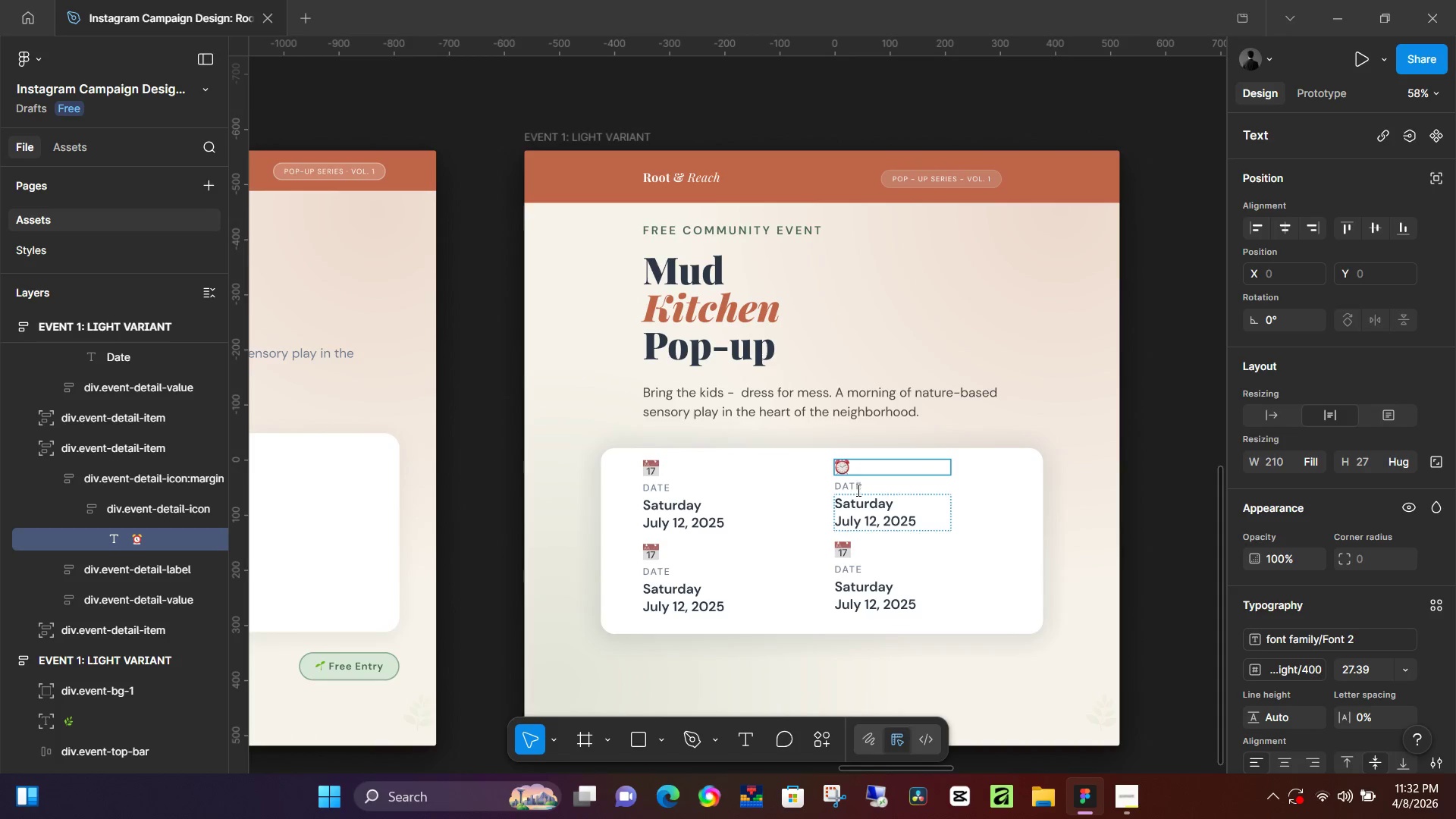 
left_click([857, 488])
 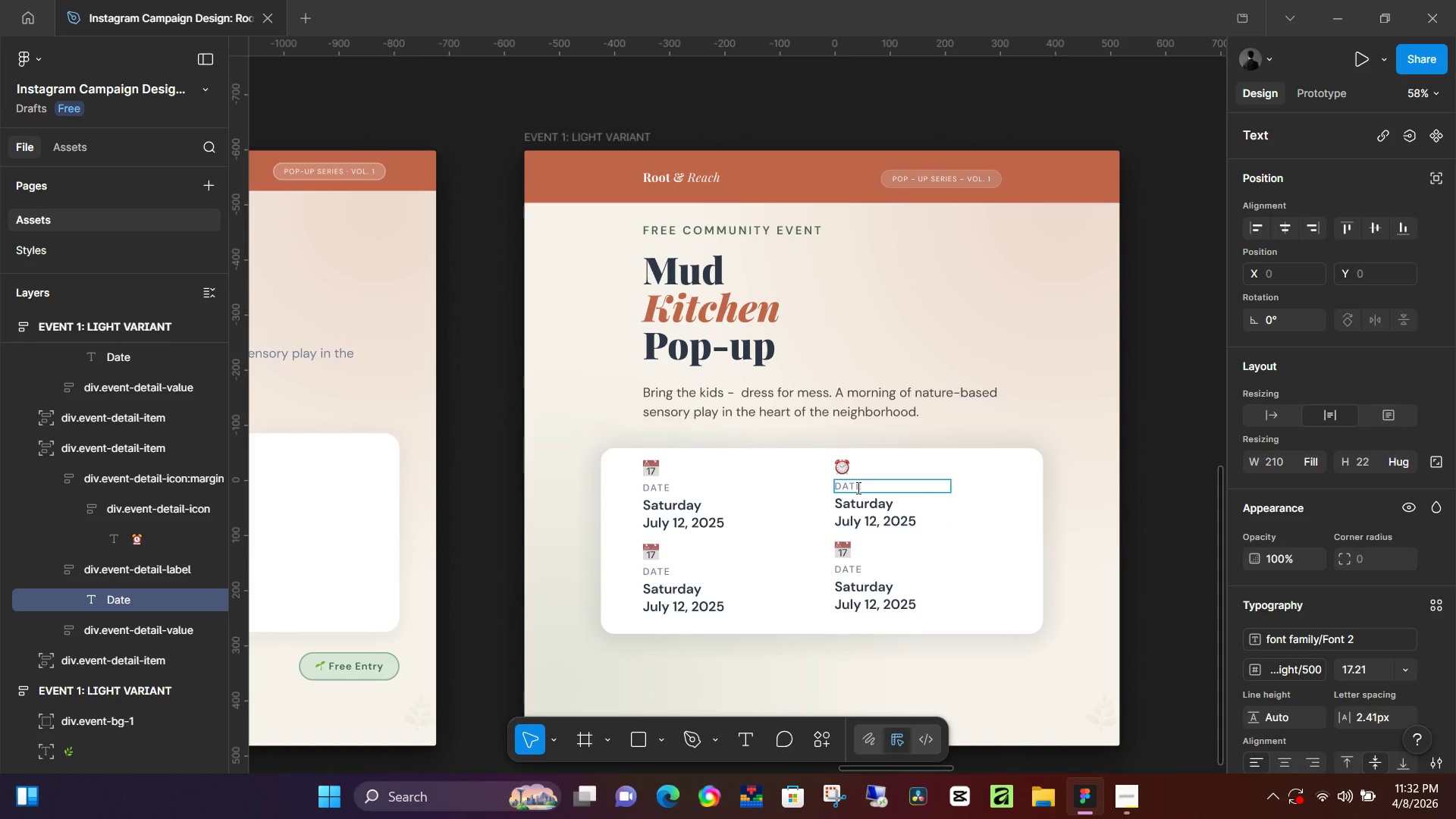 
key(Control+ControlLeft)
 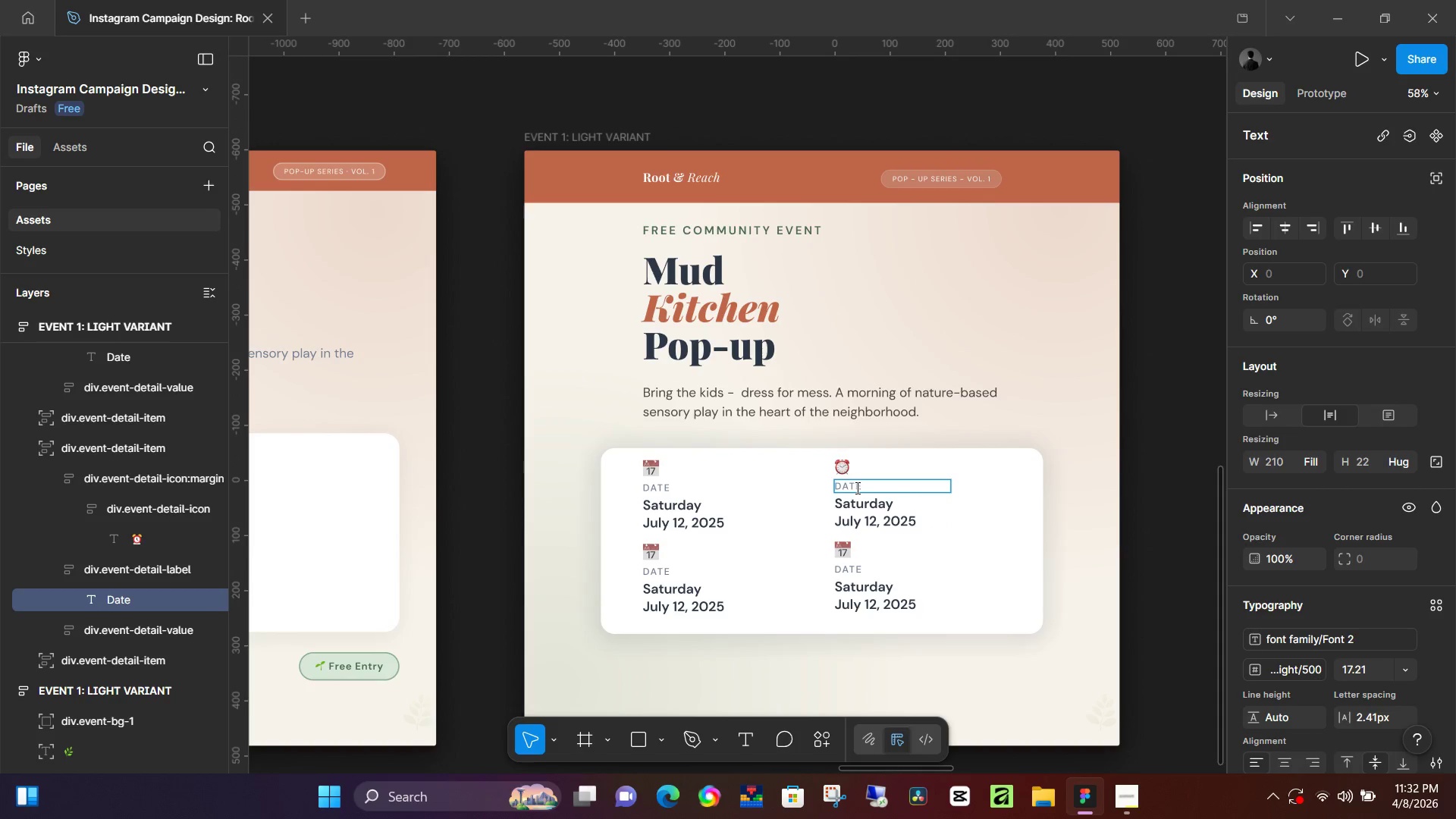 
key(Control+A)
 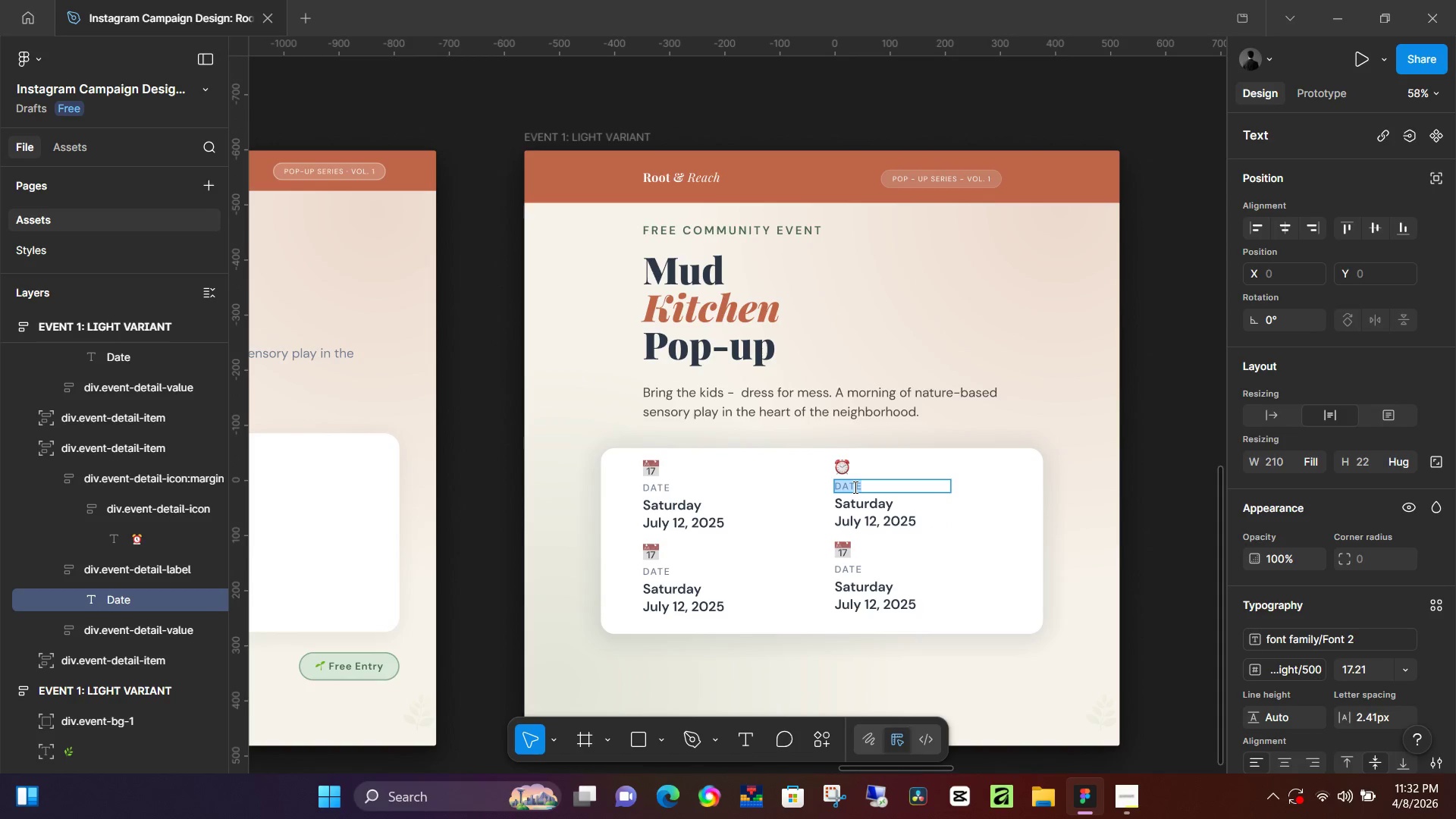 
type(time)
 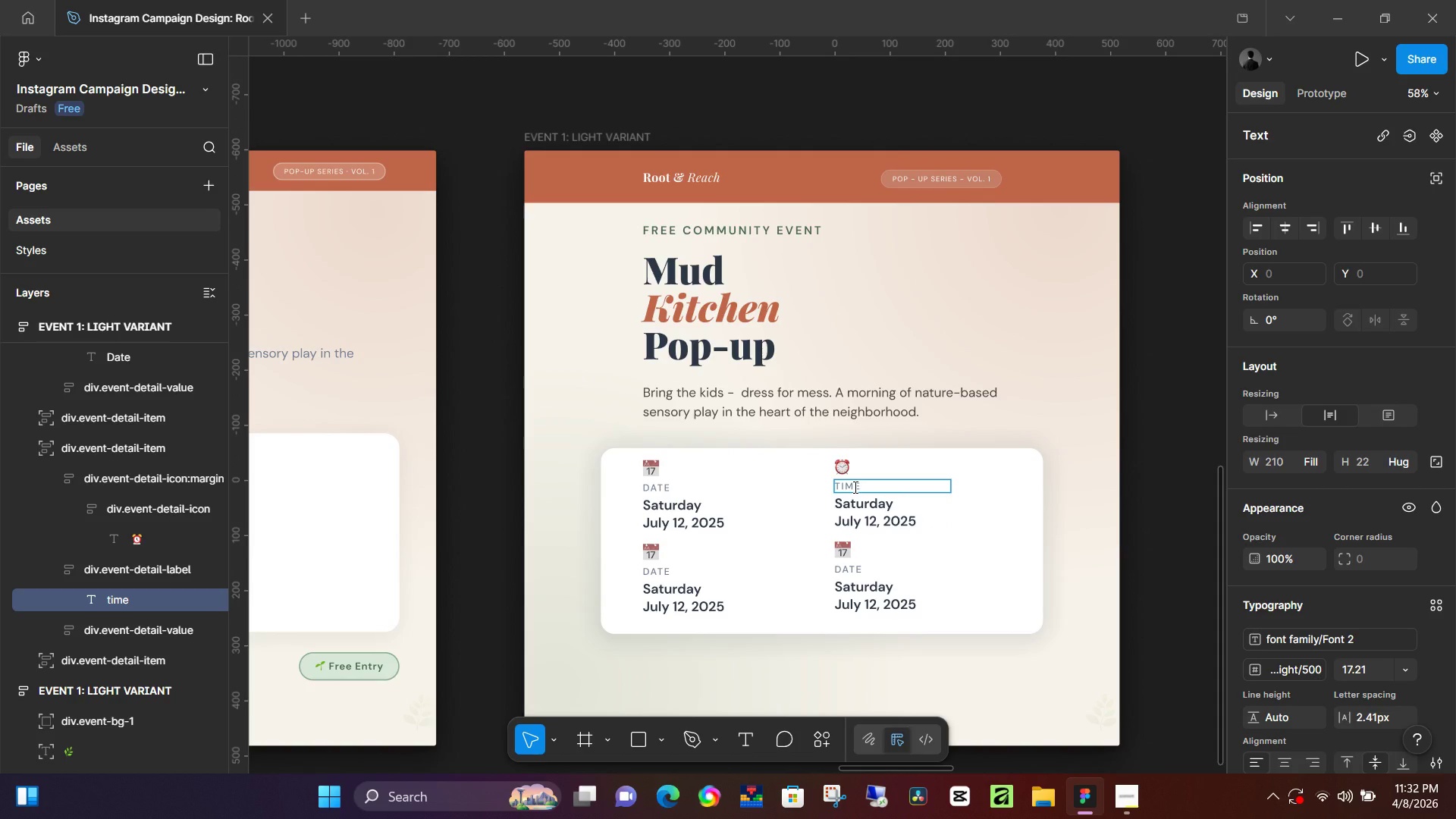 
hold_key(key=ControlLeft, duration=0.72)
scroll: coordinate [856, 485], scroll_direction: down, amount: 4.0
 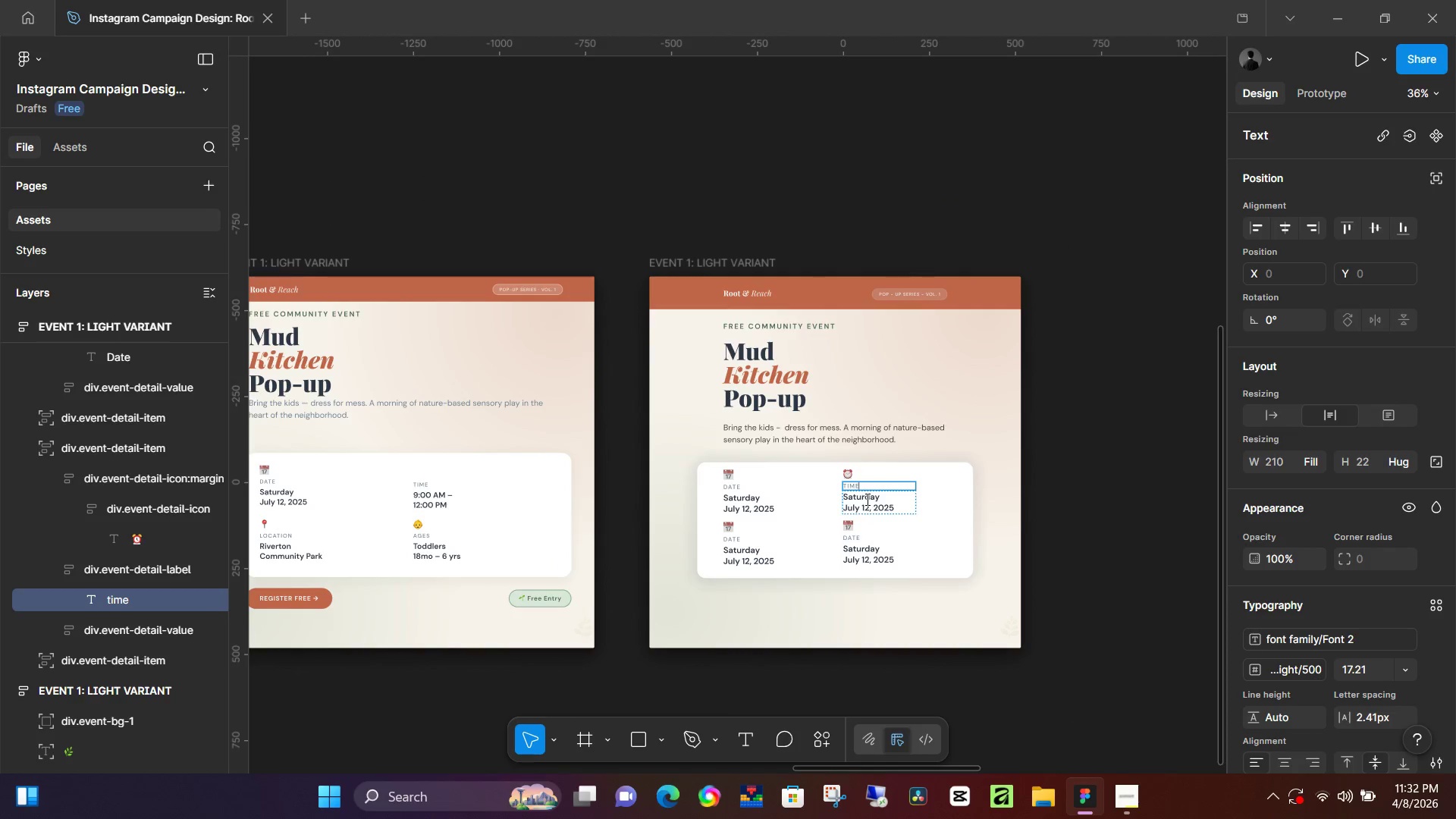 
left_click([867, 499])
 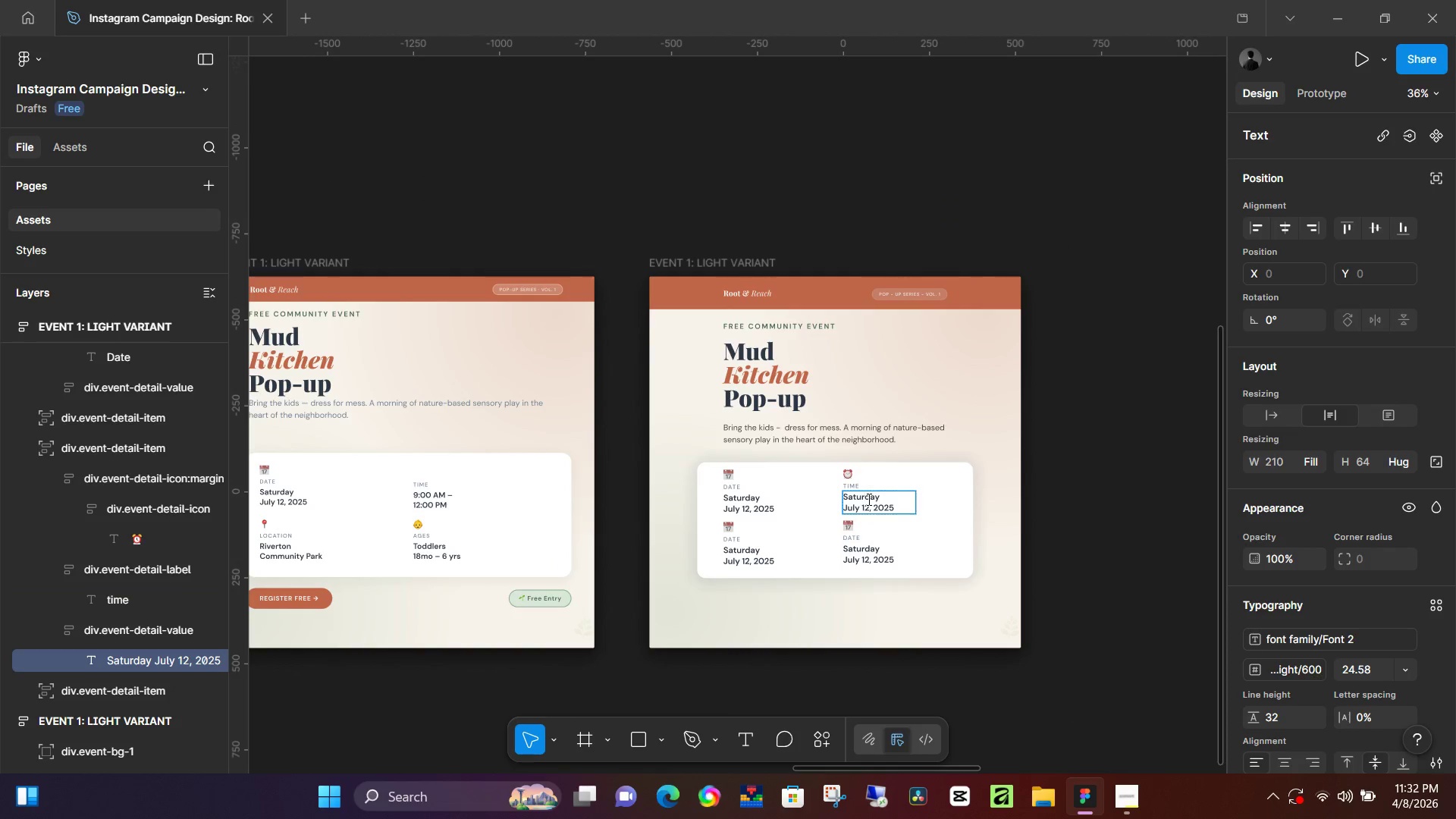 
key(Control+ControlLeft)
 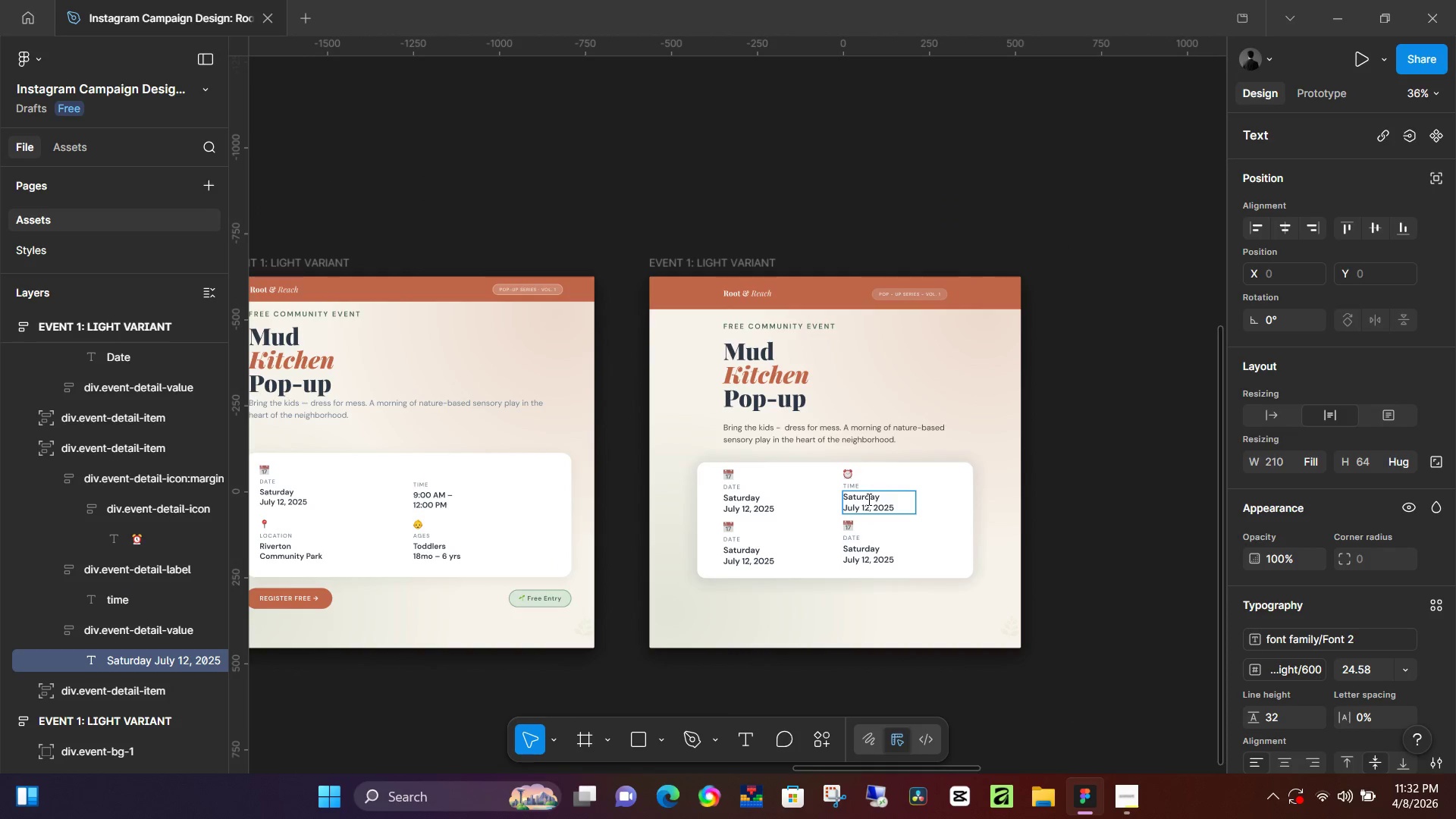 
key(Control+A)
 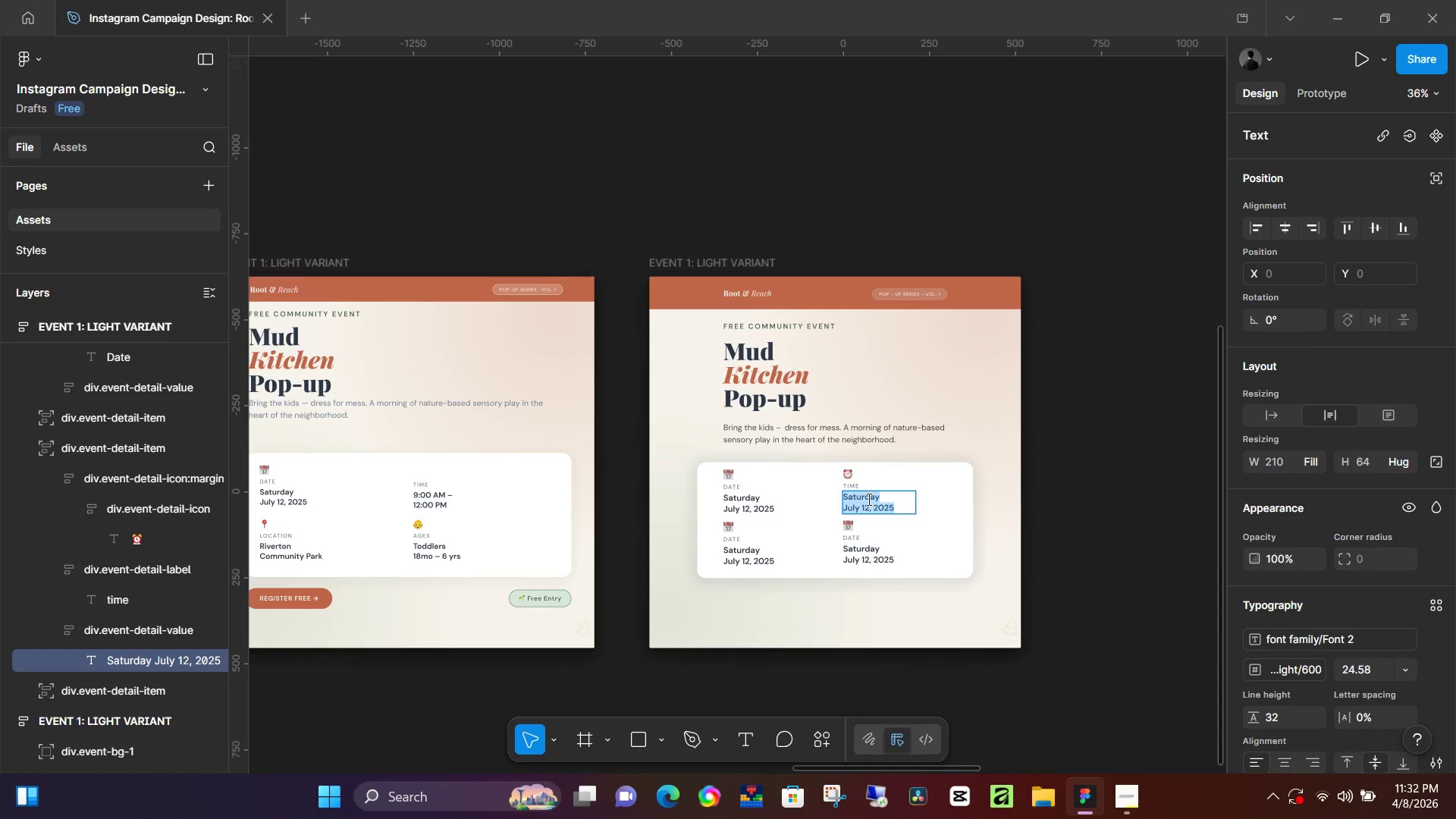 
type(9:00am-)
key(Backspace)
key(Backspace)
key(Backspace)
type(AM-)
 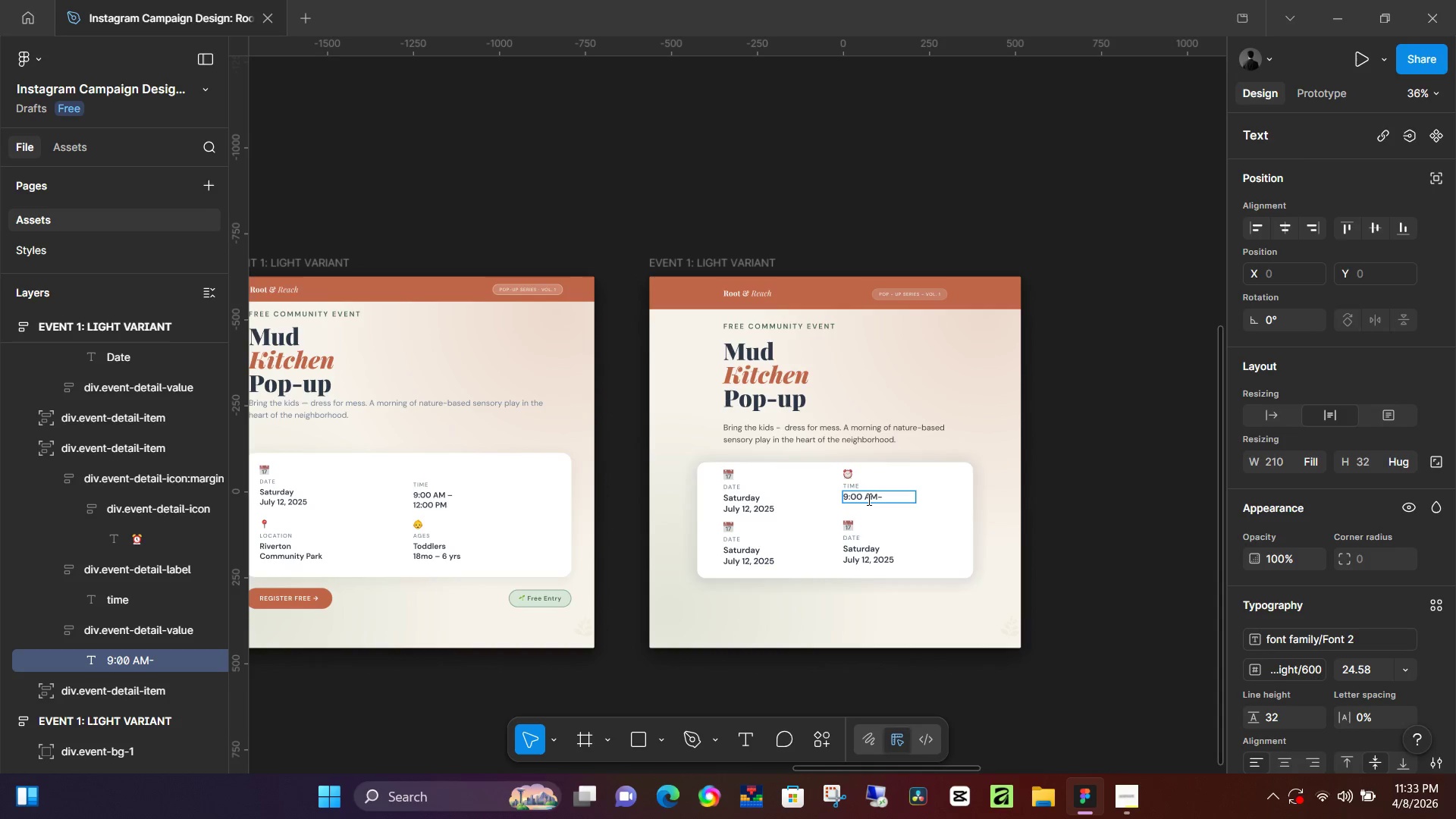 
key(Enter)
 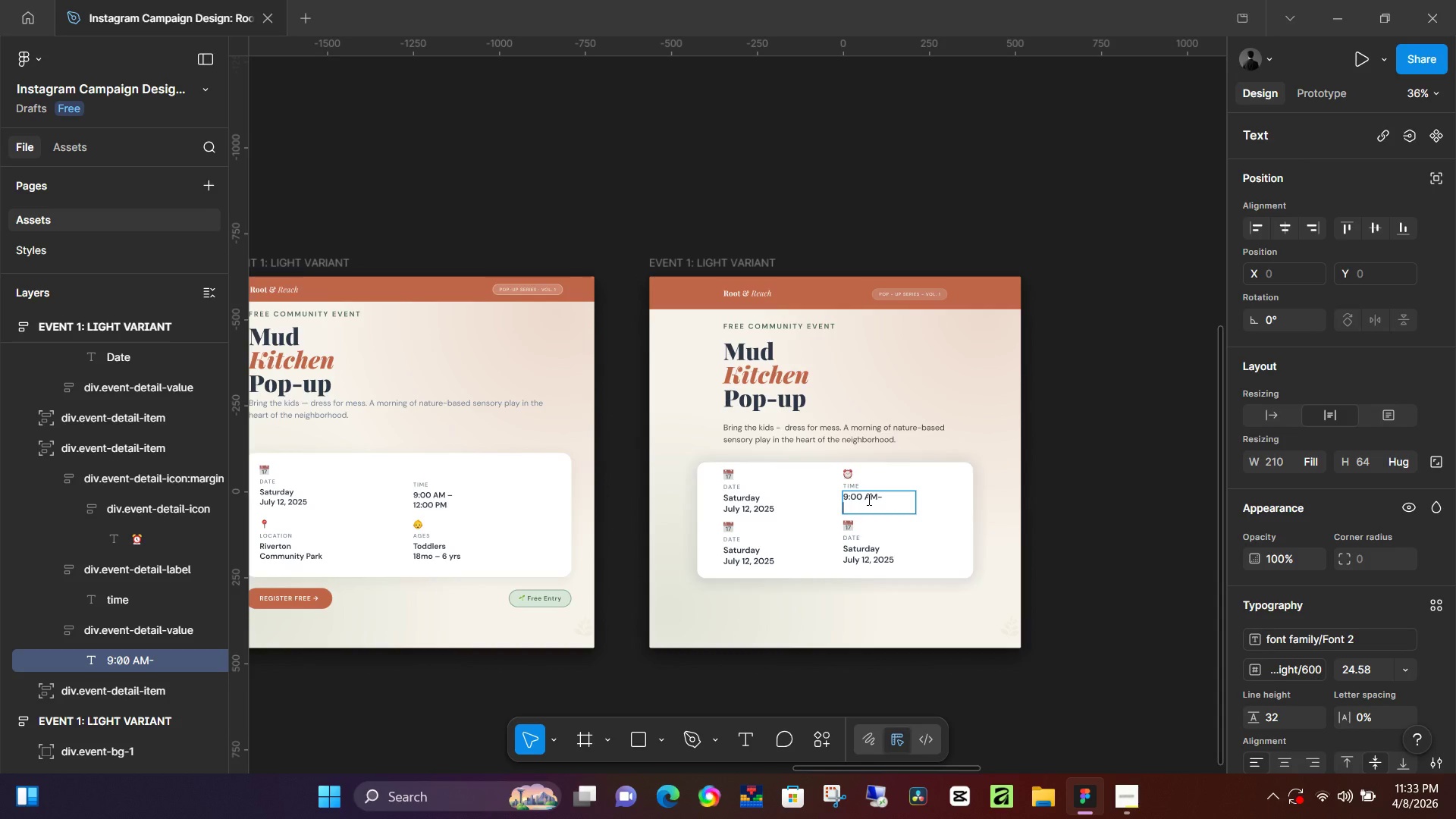 
type(12:00 p)
key(Backspace)
type(PM)
 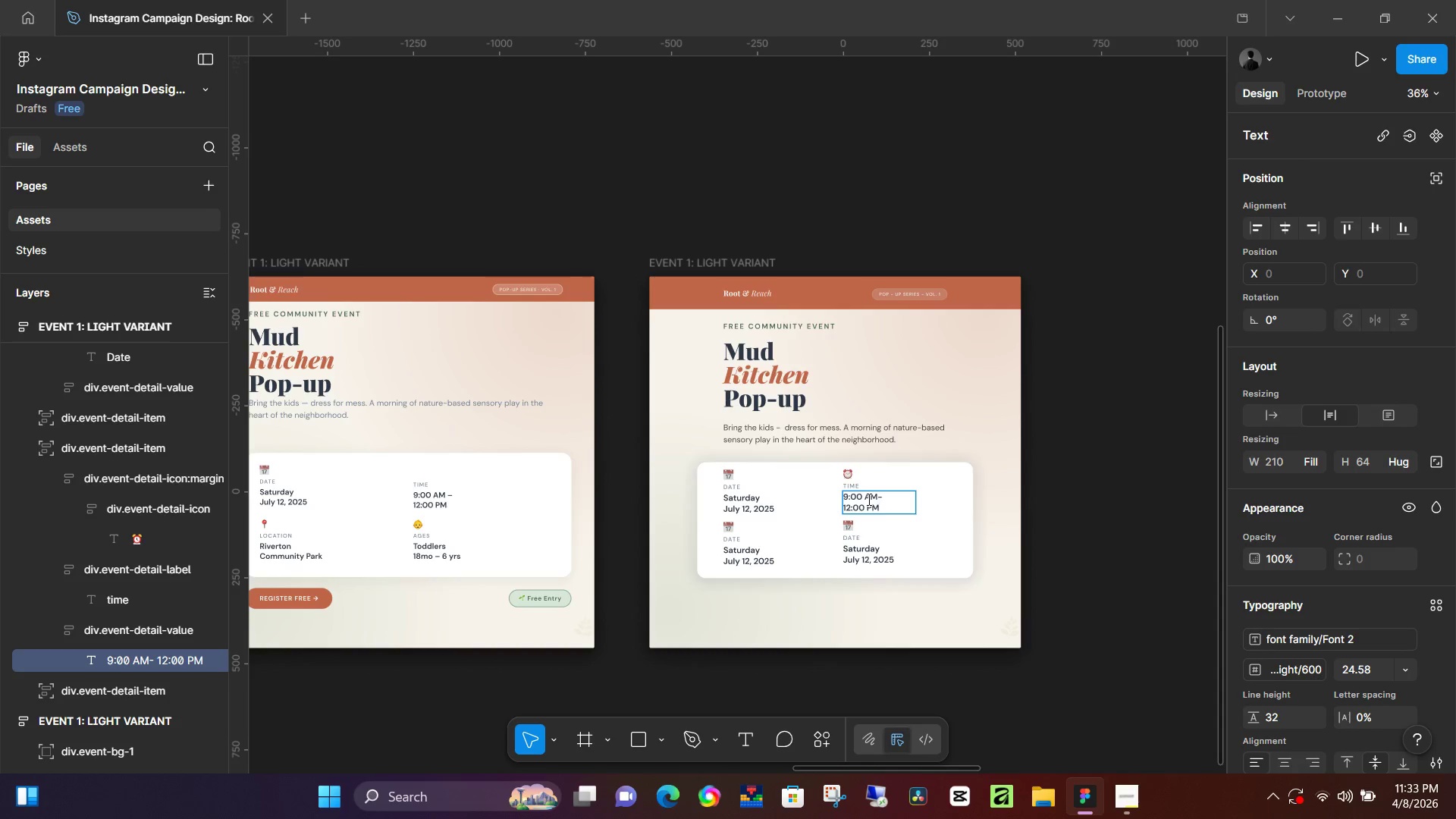 
left_click([857, 539])
 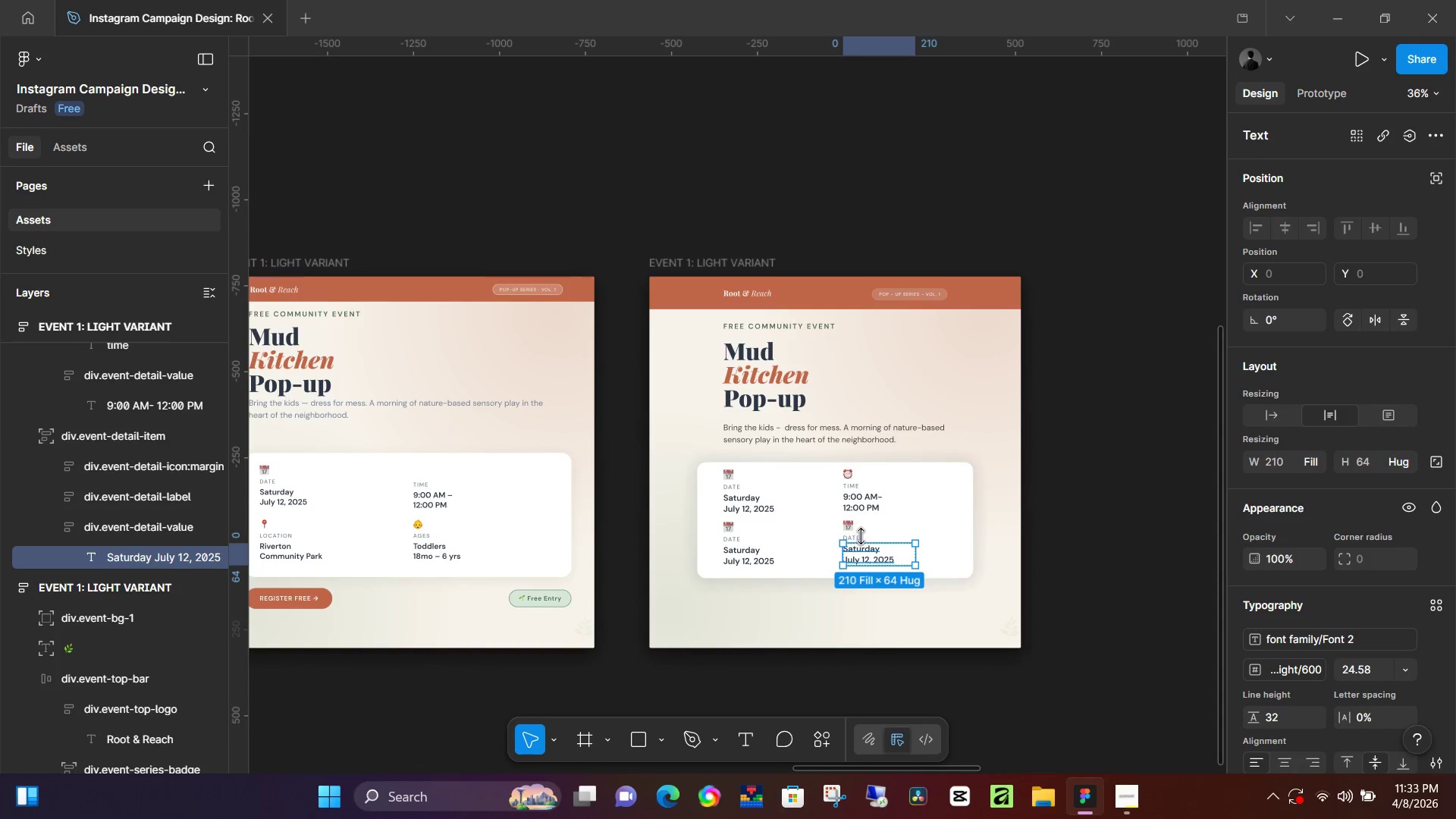 
left_click([861, 536])
 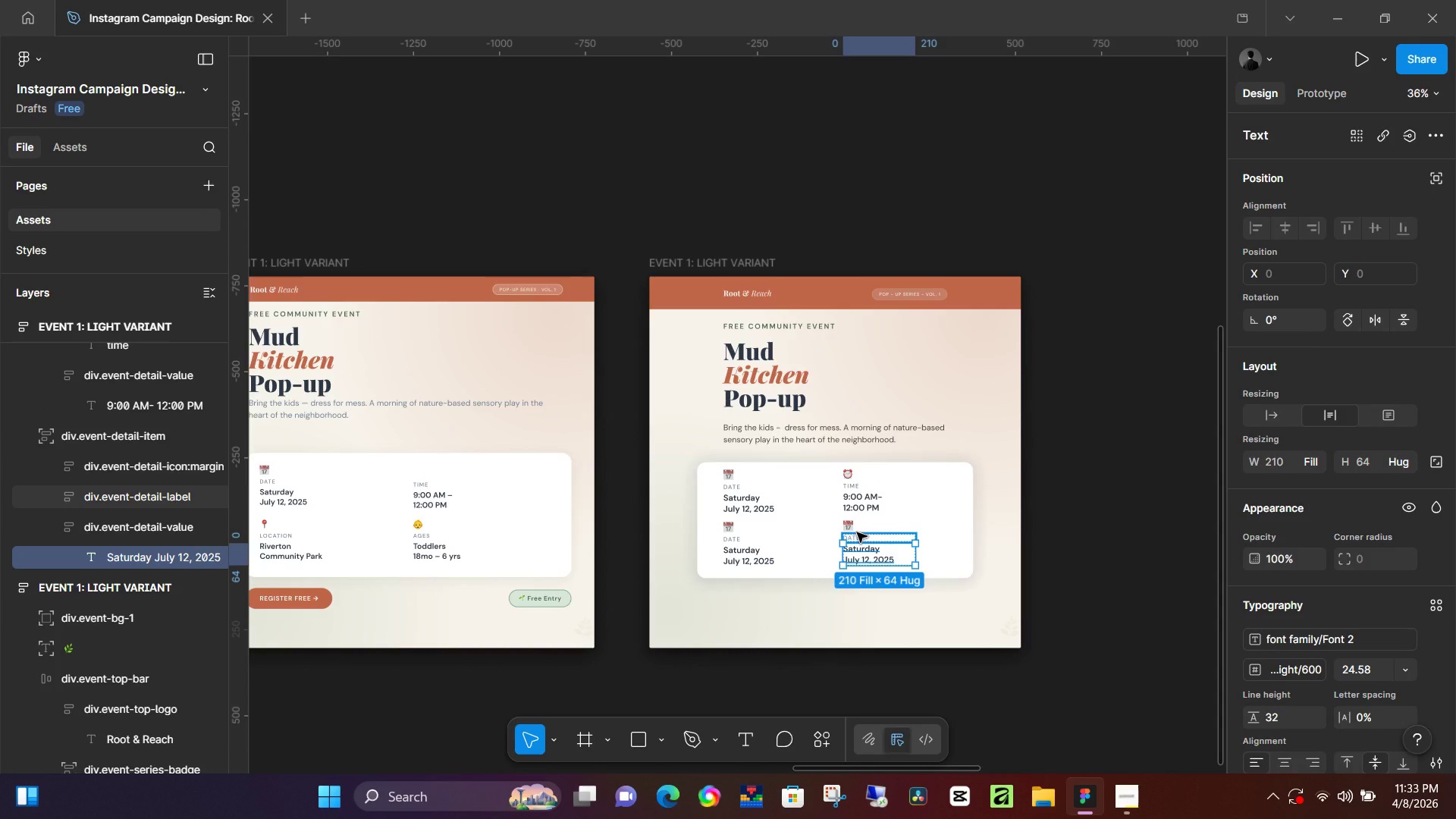 
double_click([857, 532])
 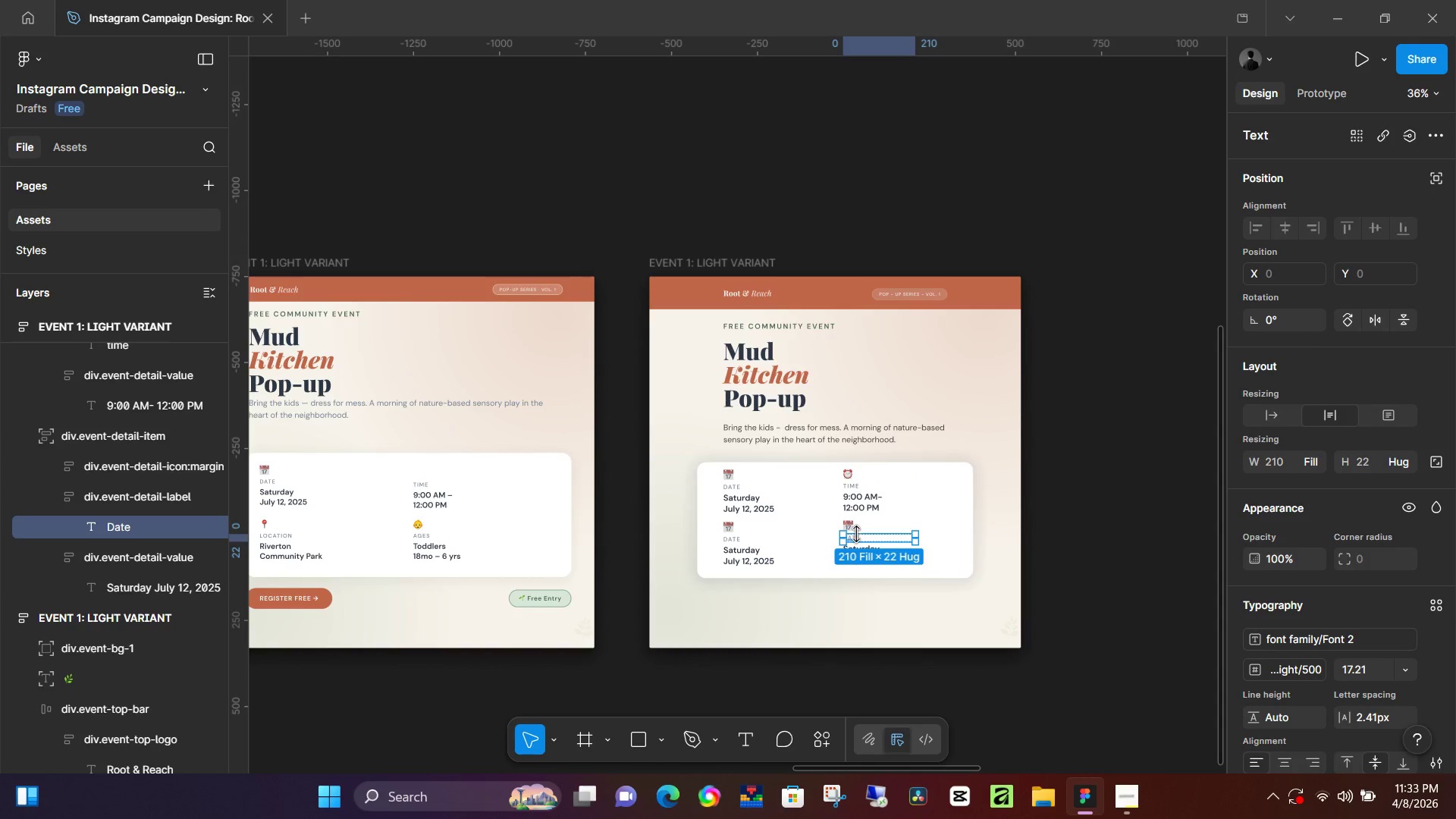 
left_click([857, 536])
 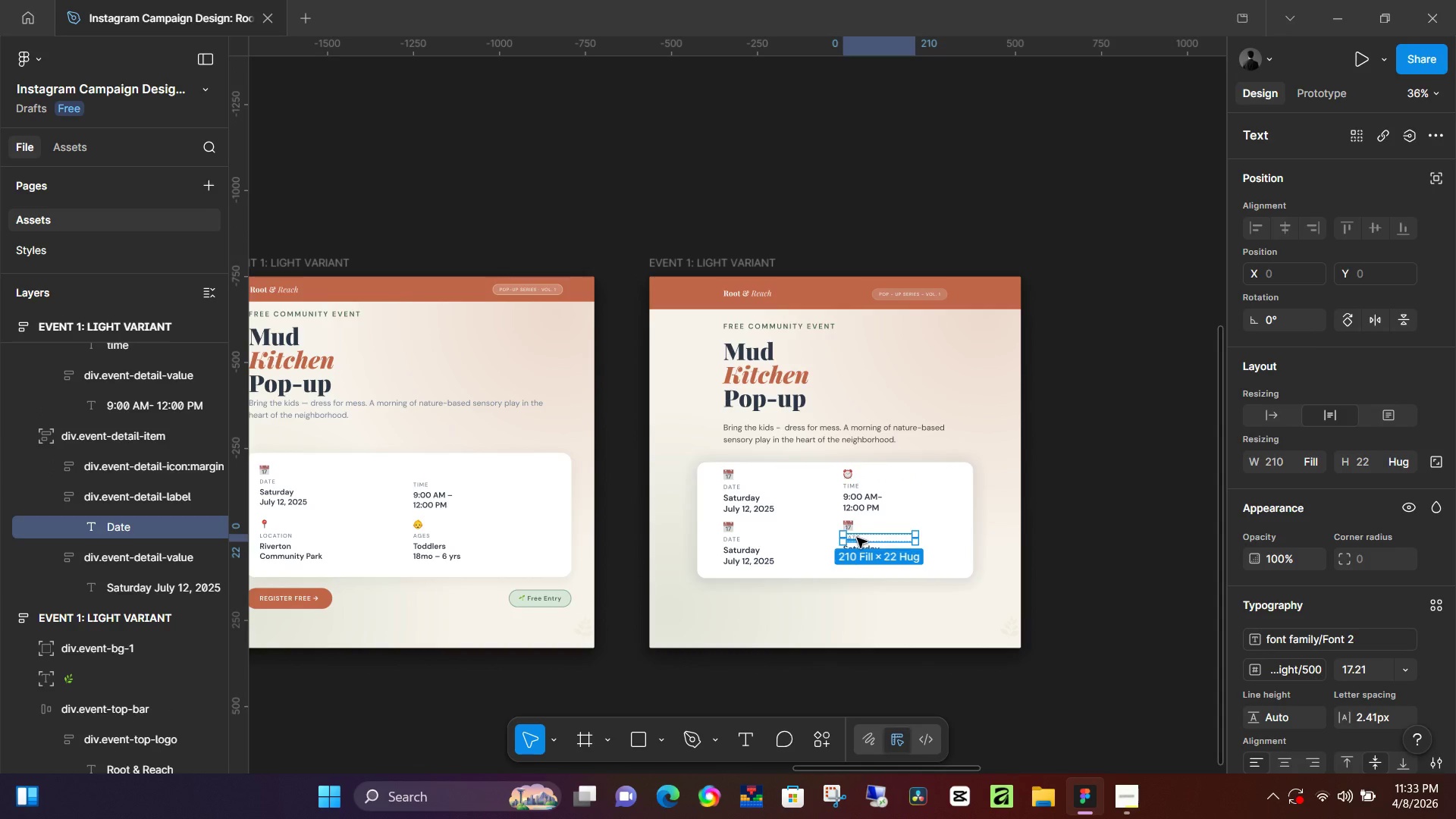 
triple_click([857, 538])
 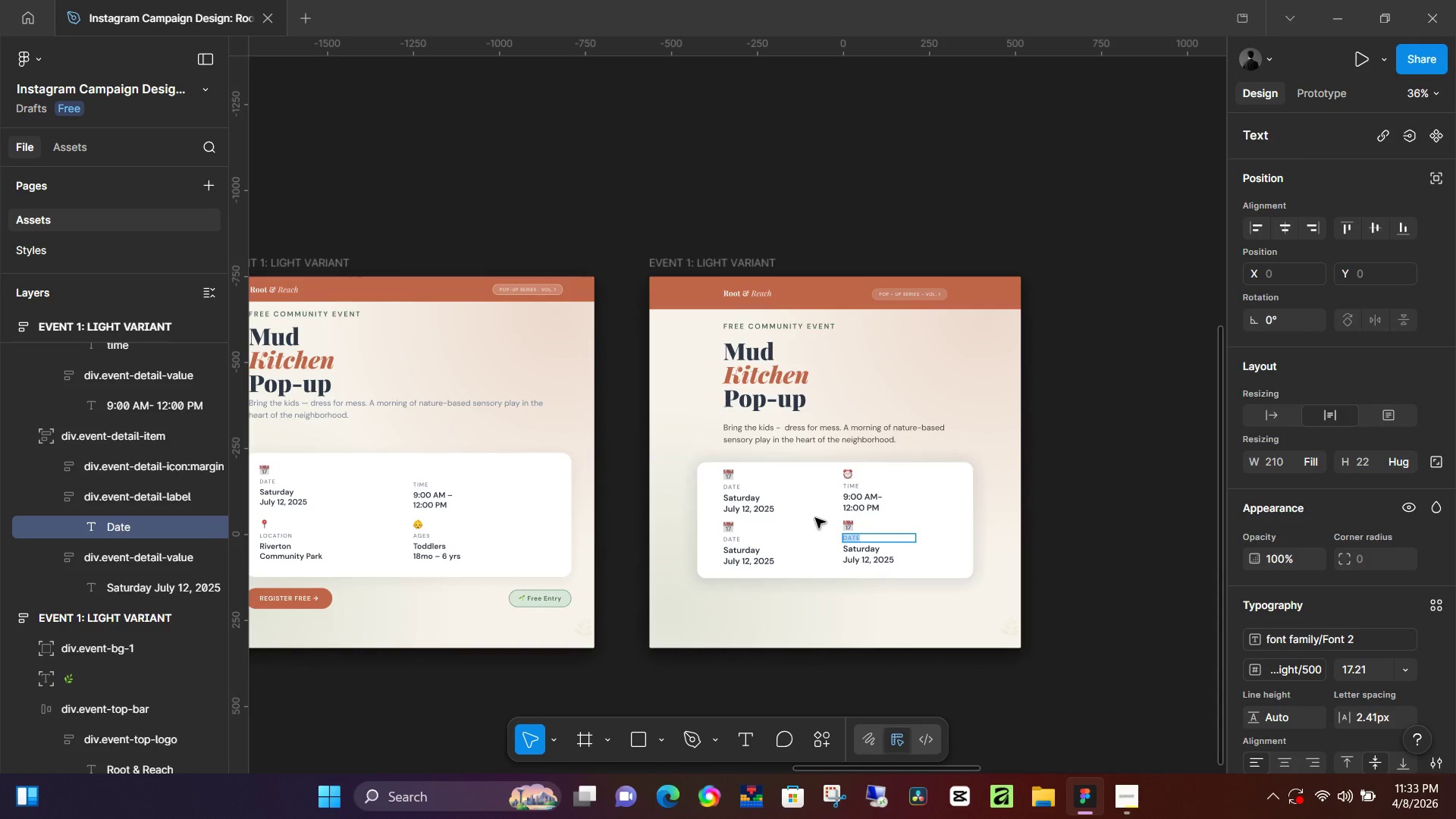 
type(AGES)
 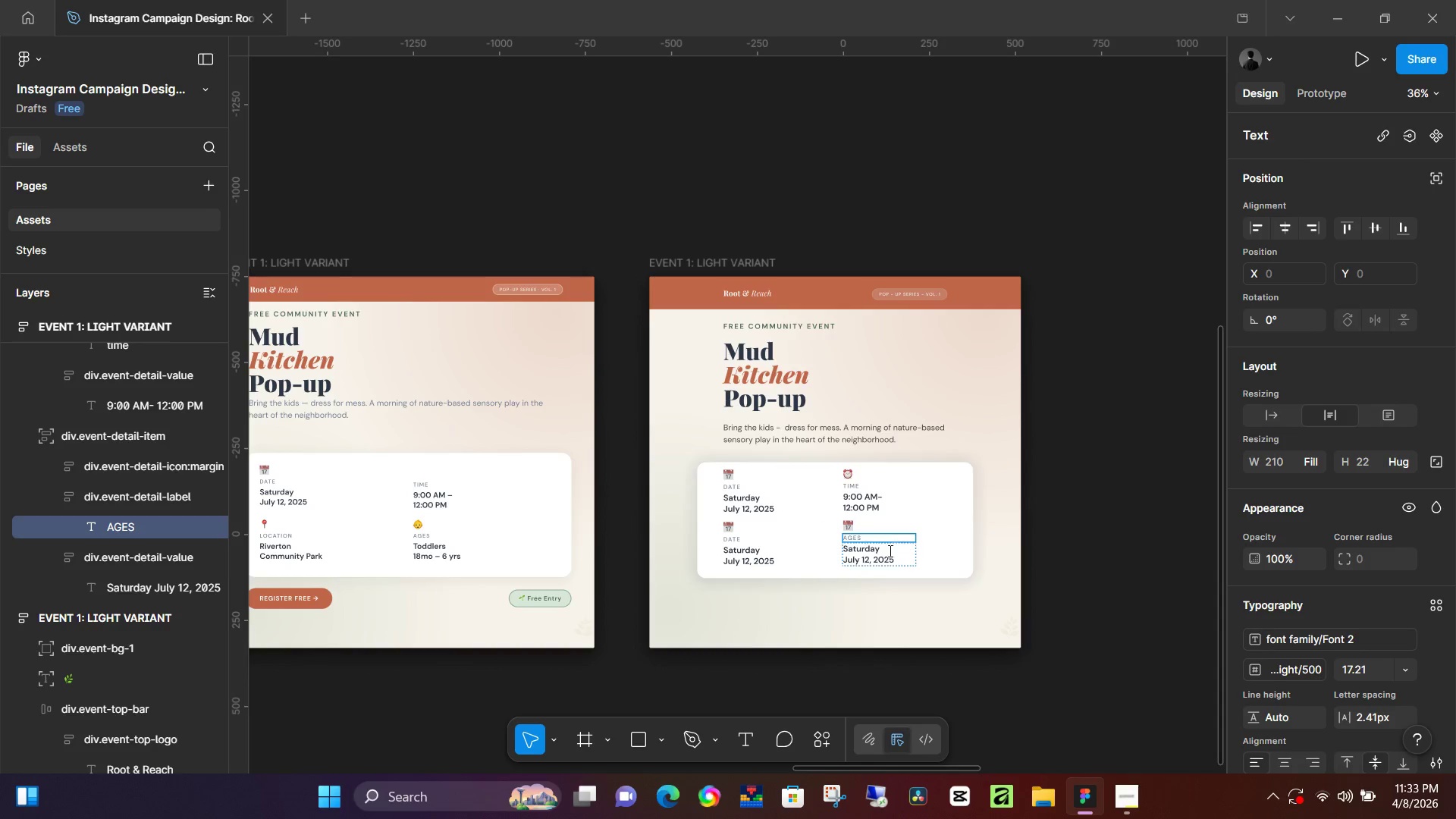 
left_click([880, 555])
 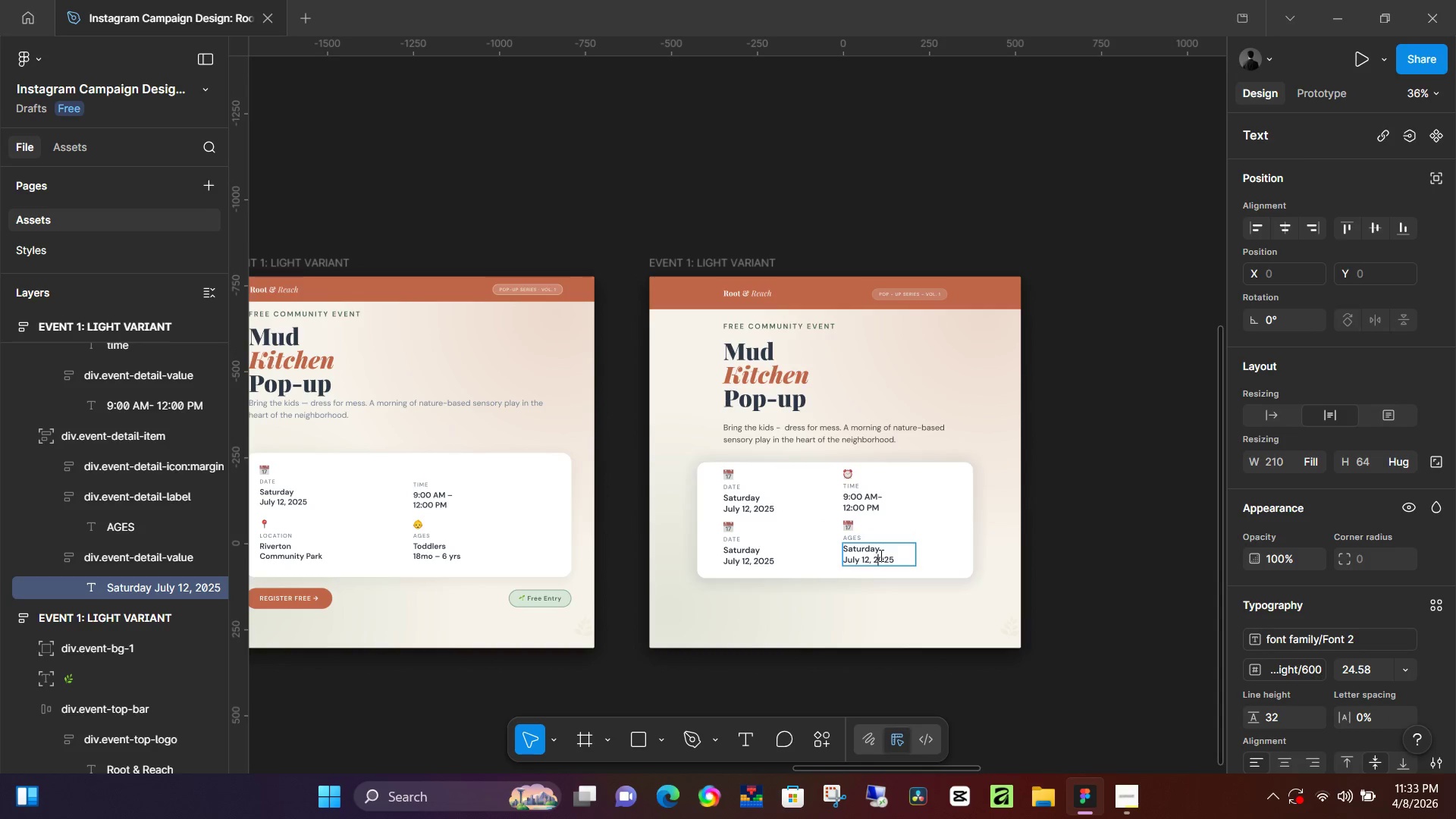 
key(Control+ControlLeft)
 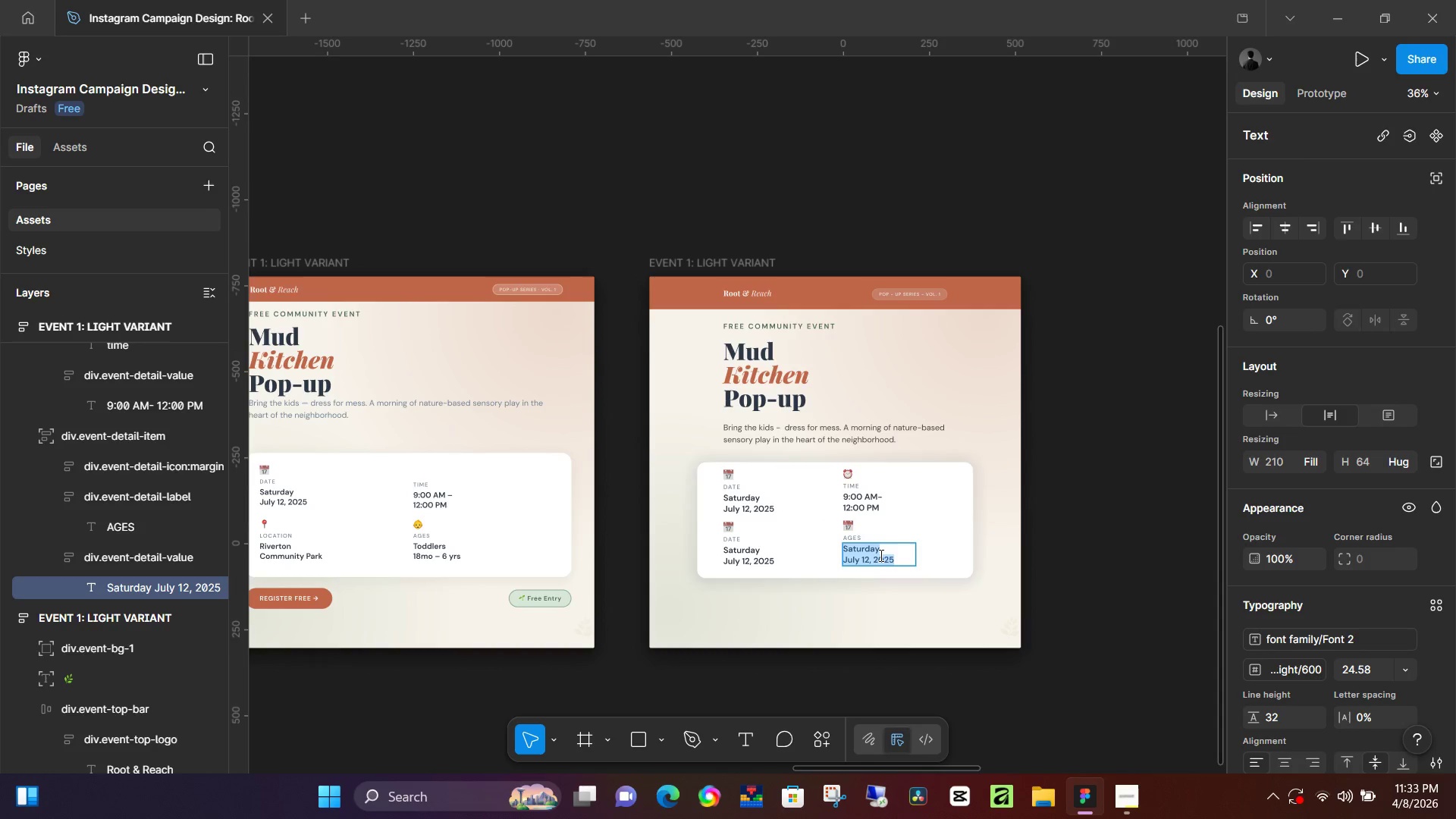 
key(Control+A)
 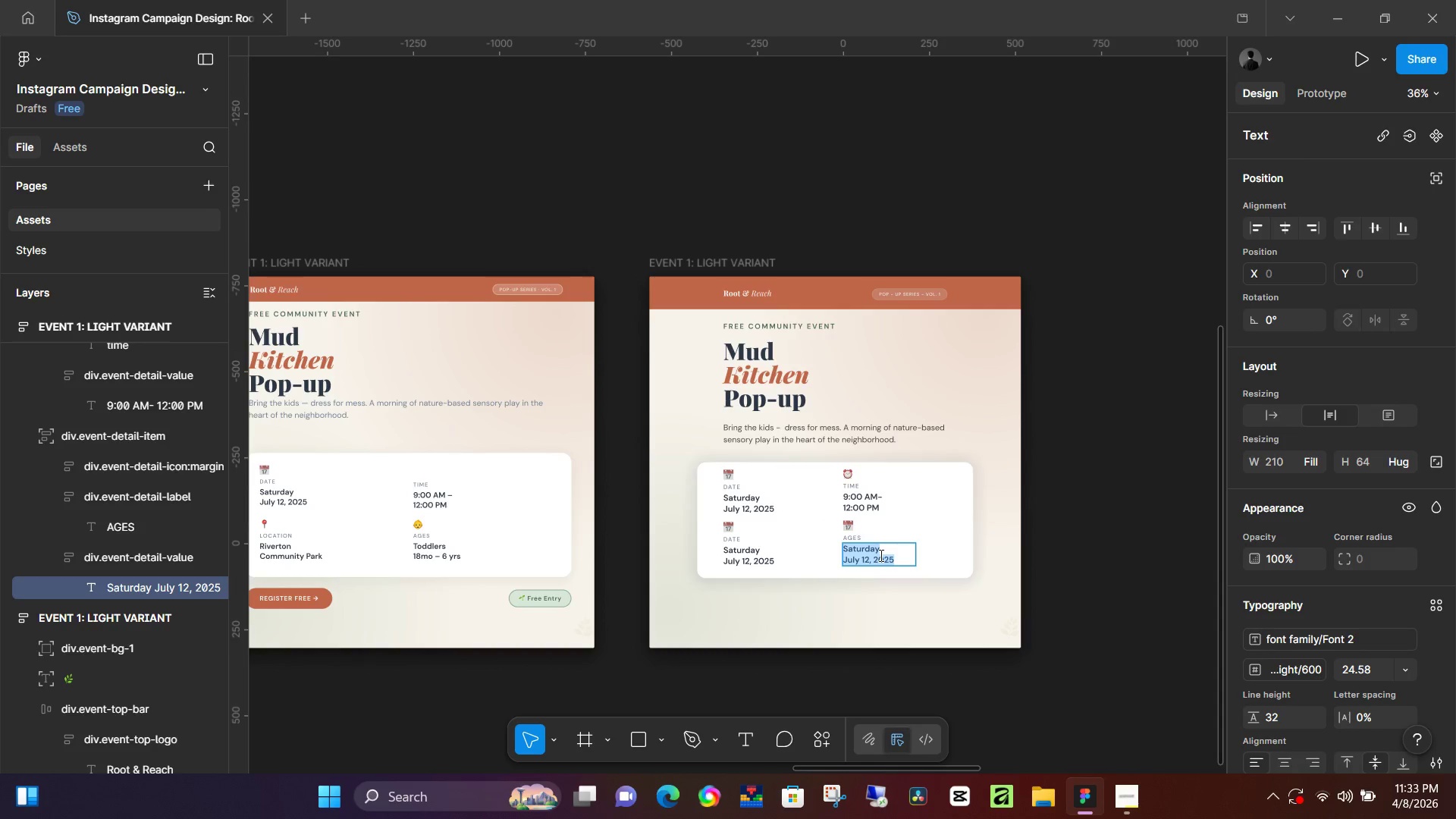 
type(Toddlers)
 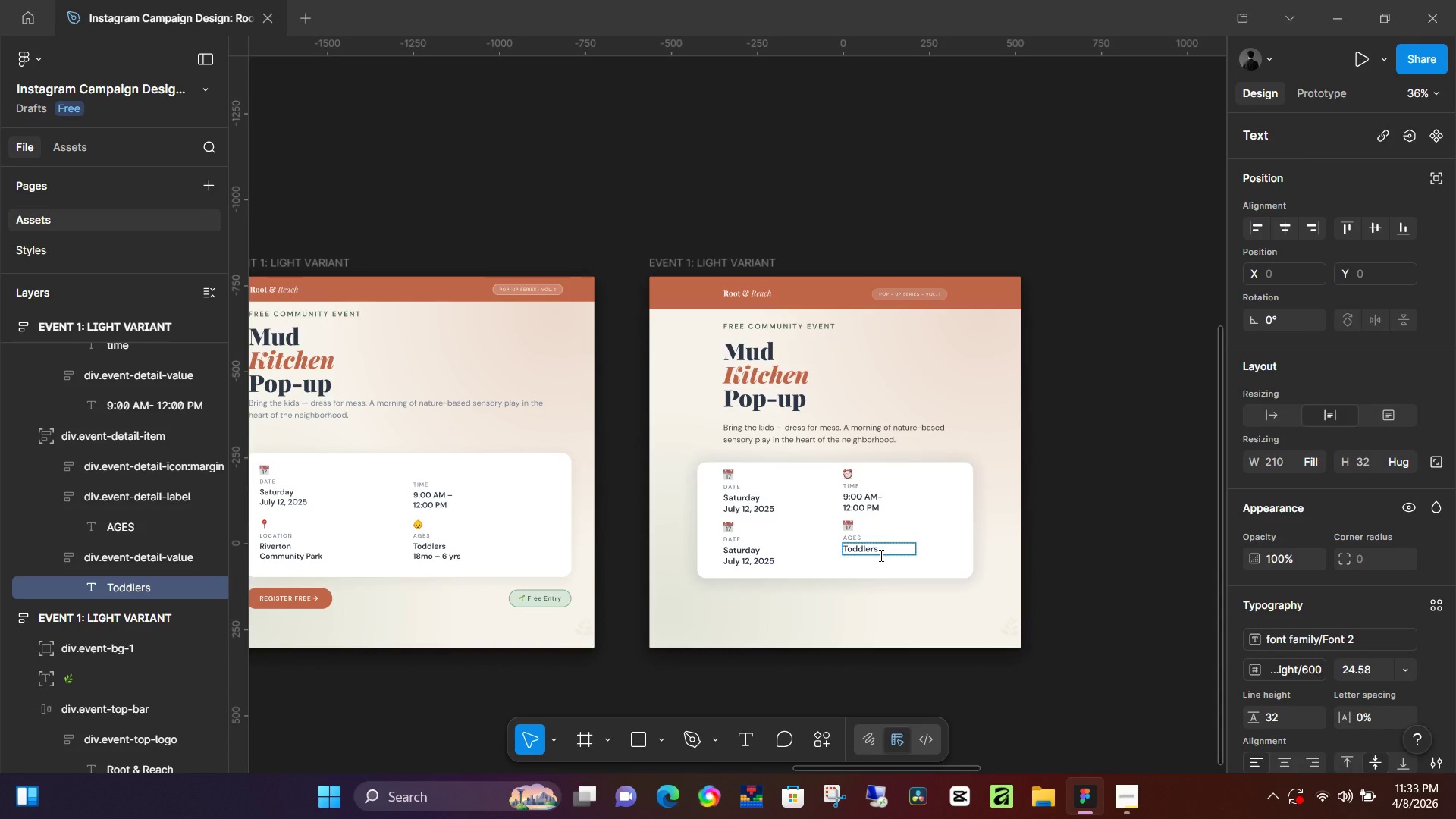 
key(Enter)
 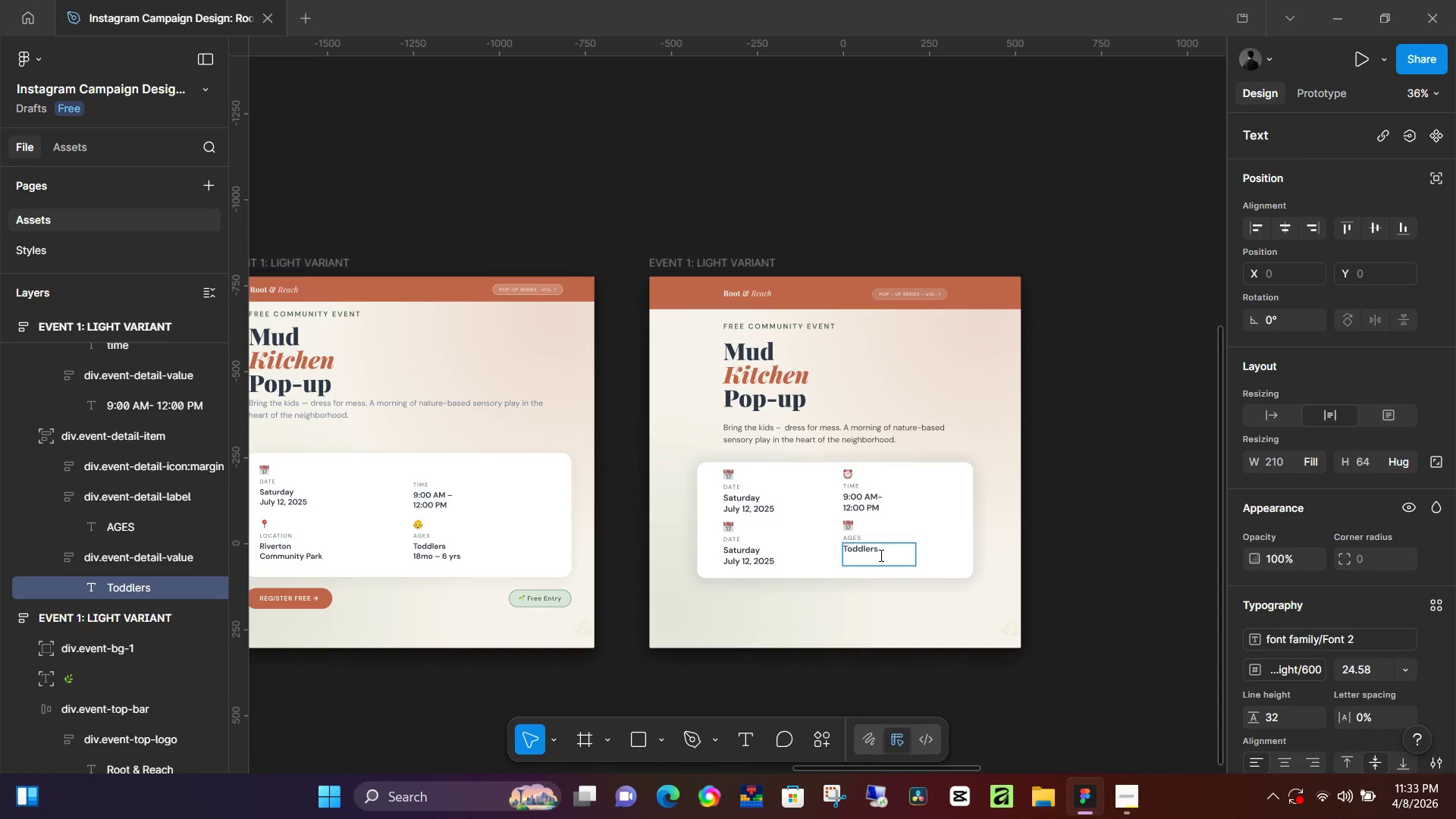 
type(18mo - 6 )
key(Backspace)
type( yrs)
 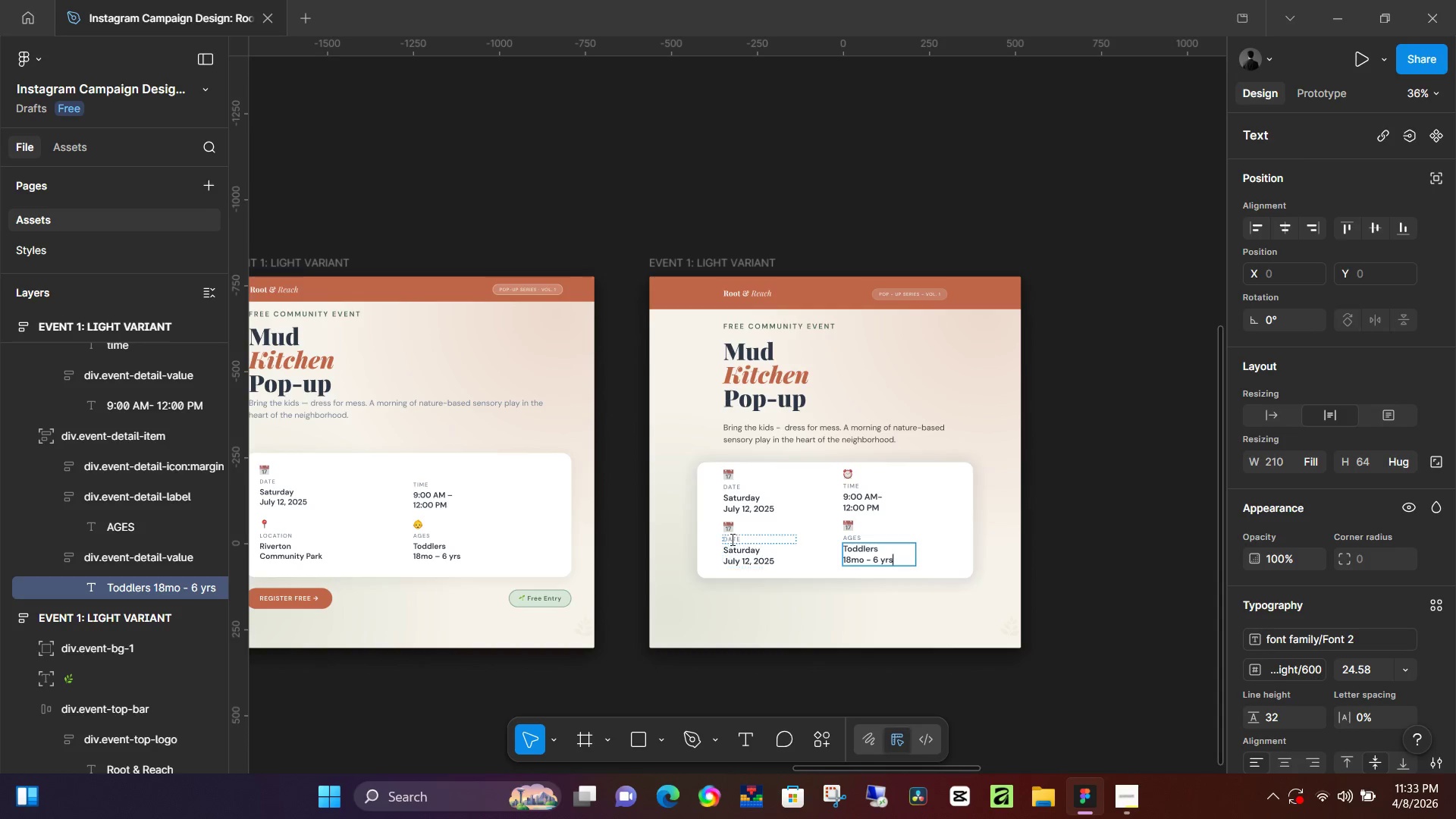 
left_click([733, 536])
 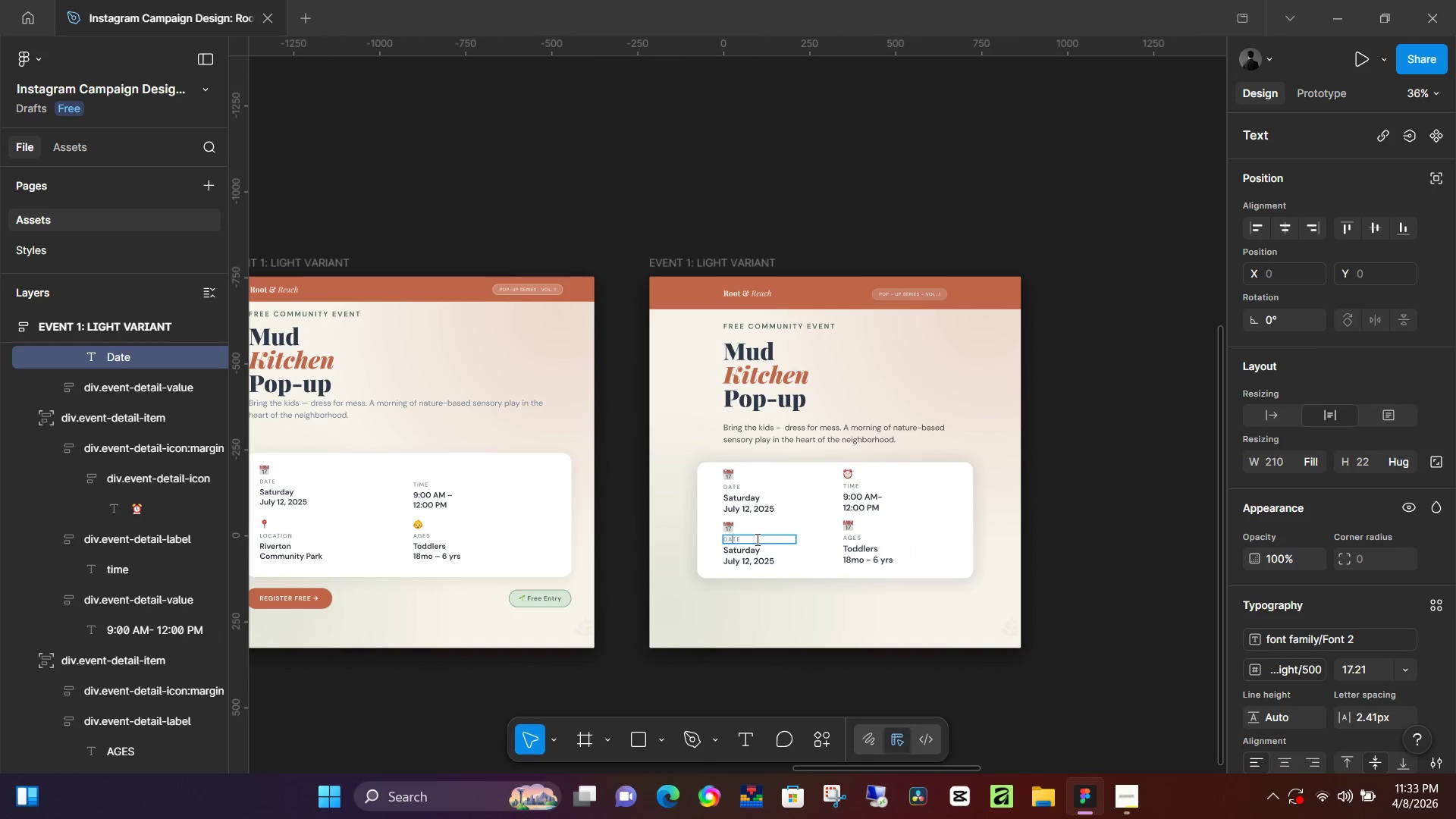 
key(Control+A)
 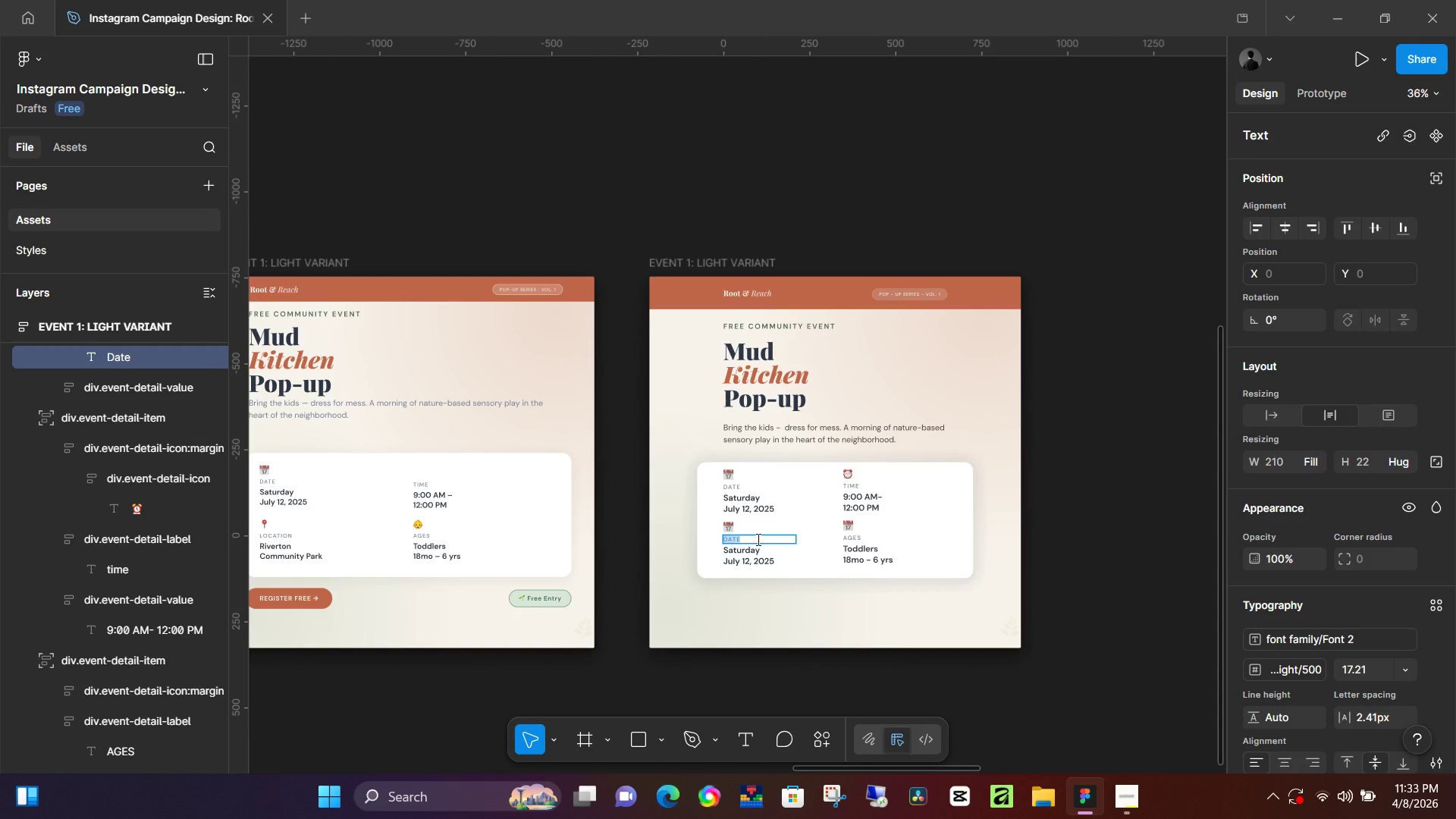 
type(Location)
 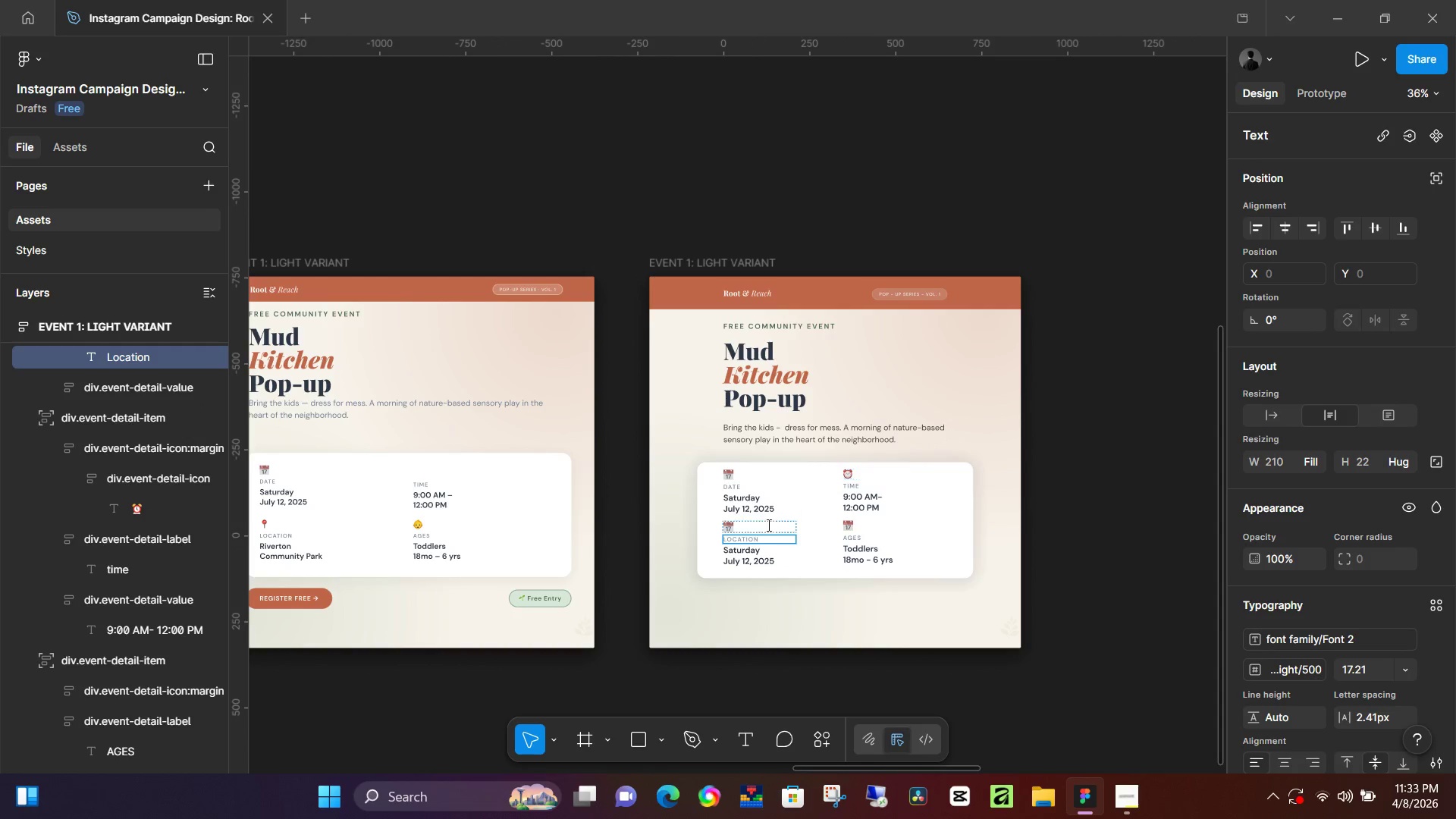 
left_click([752, 552])
 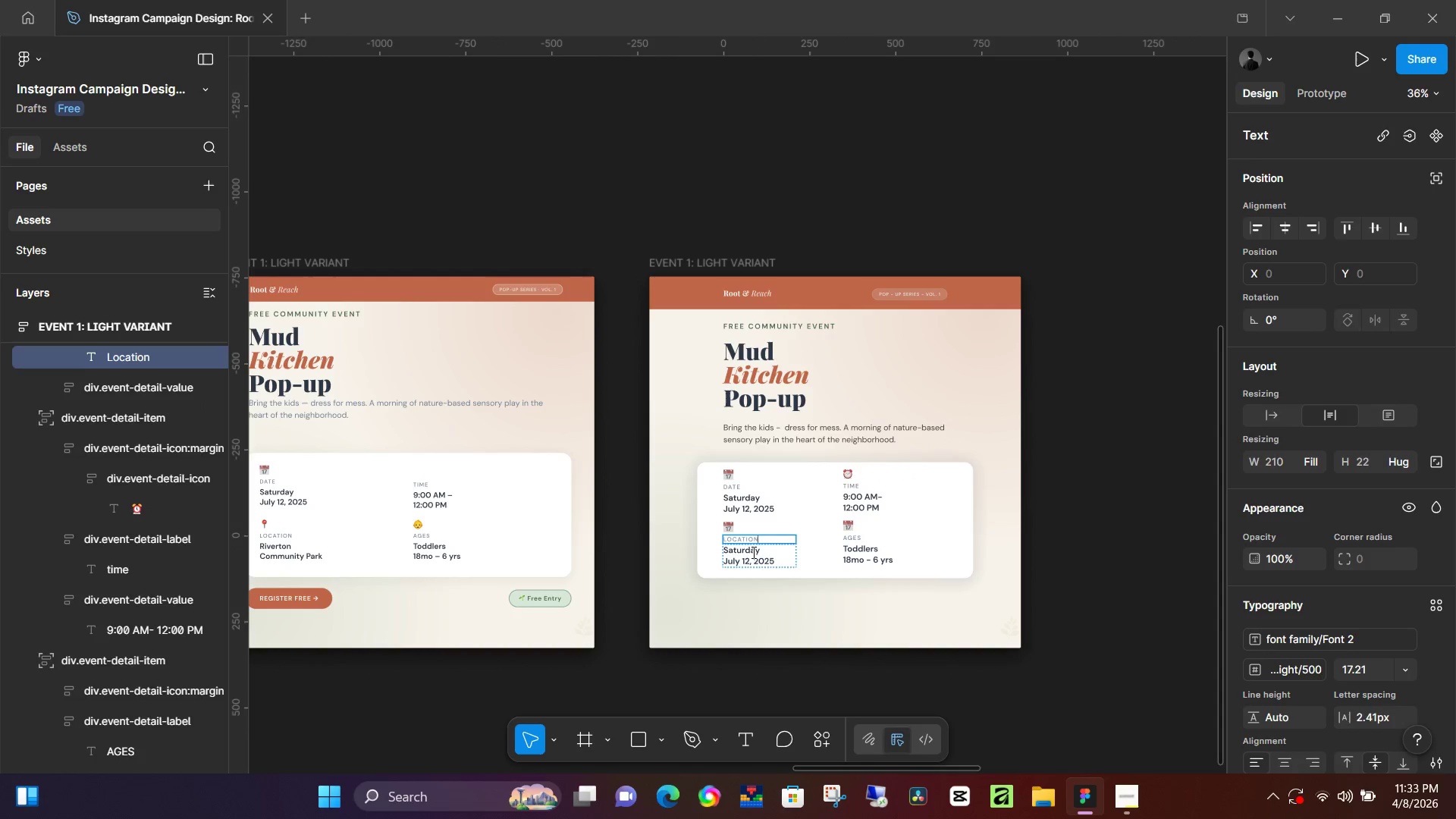 
key(Control+A)
 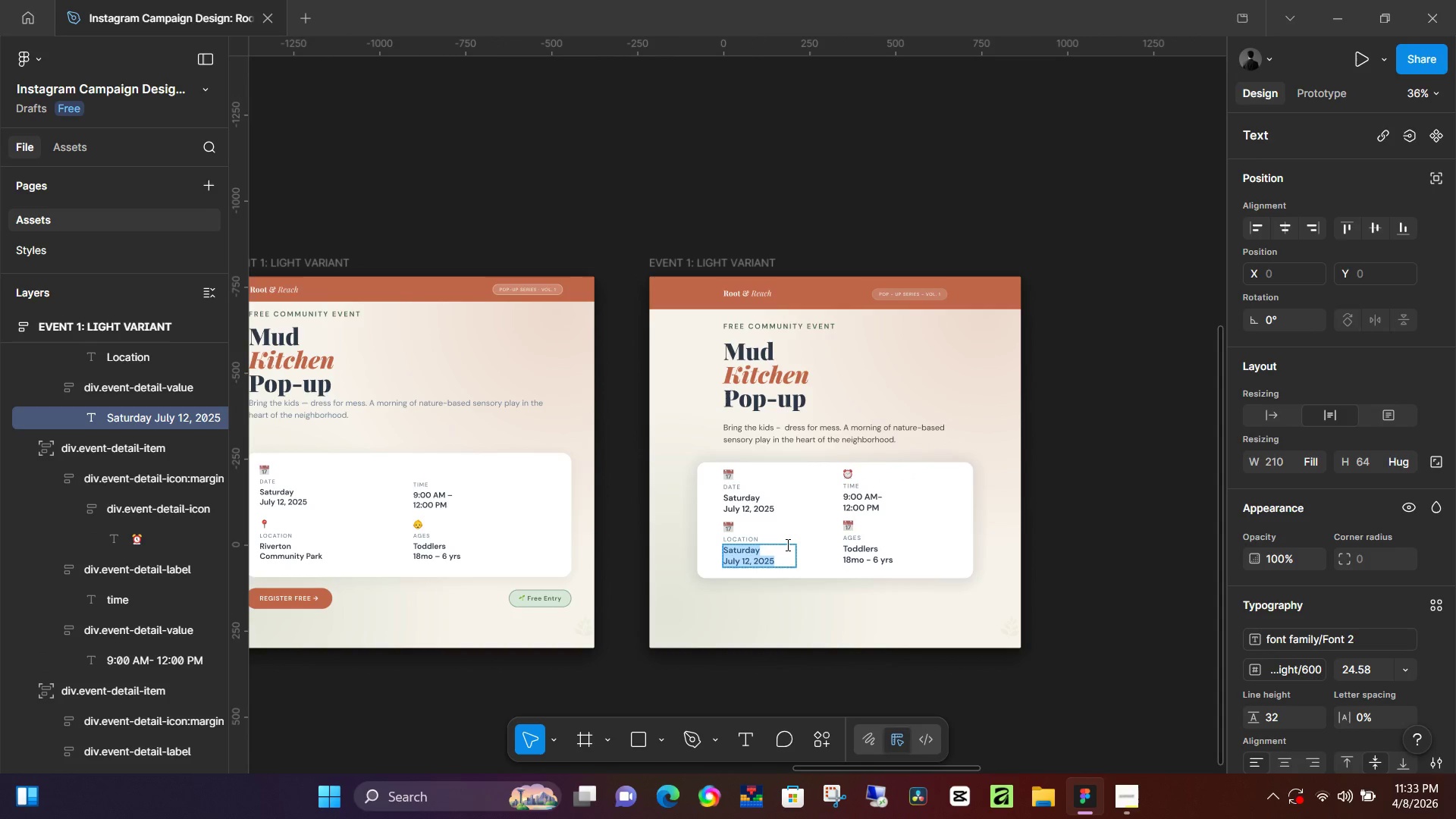 
type(Riverton)
 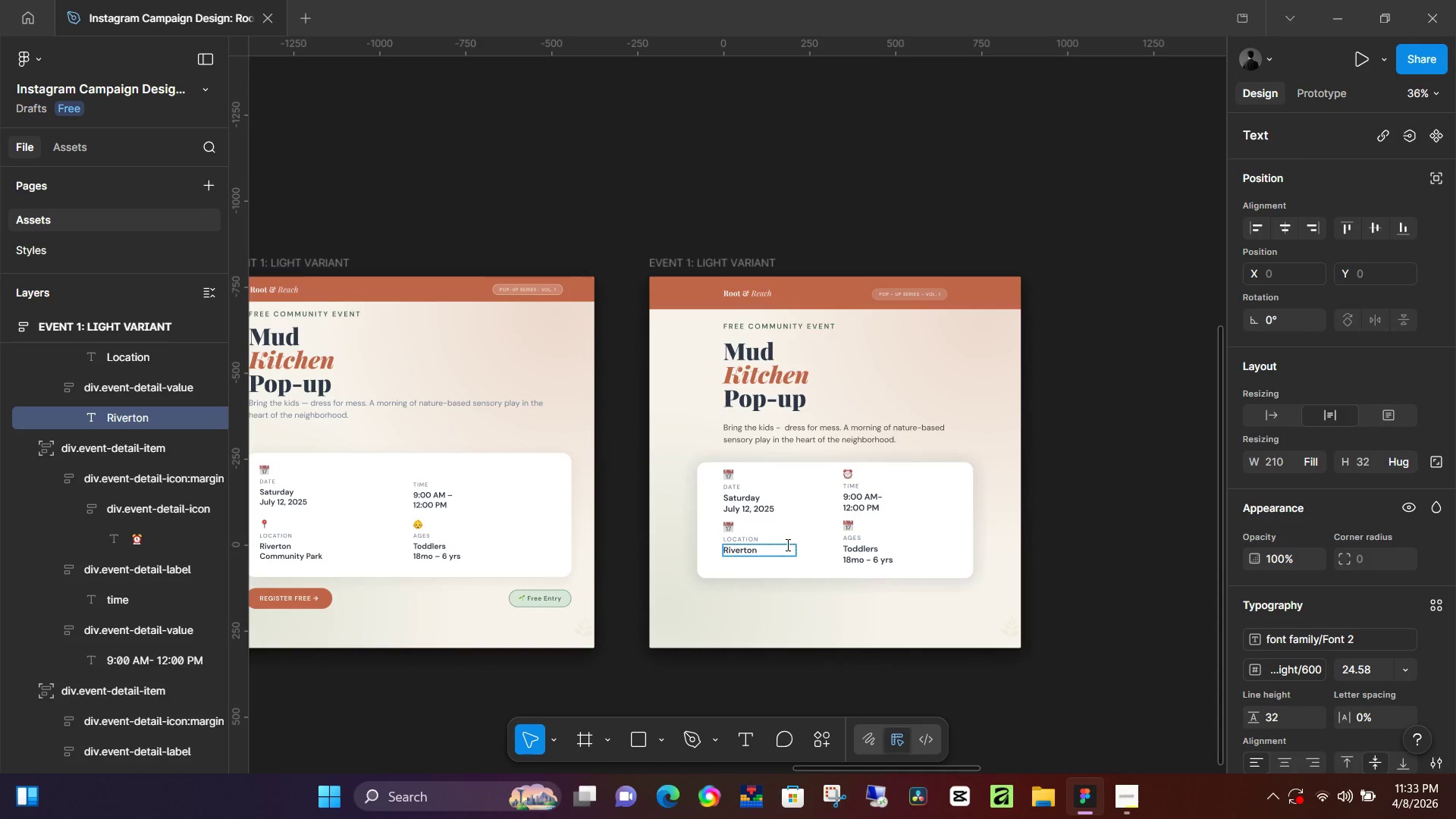 
key(Enter)
 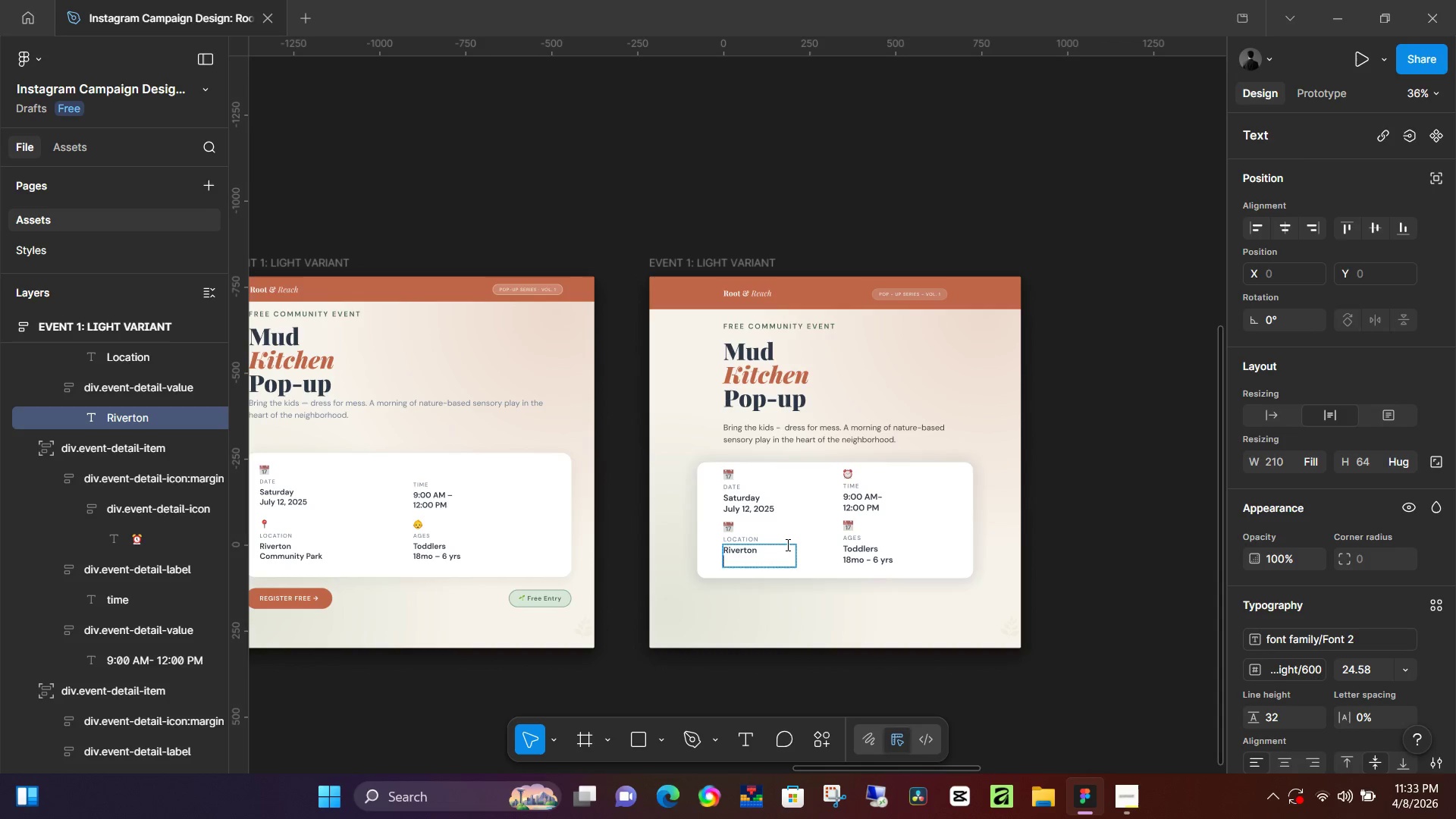 
type(Community Parl)
 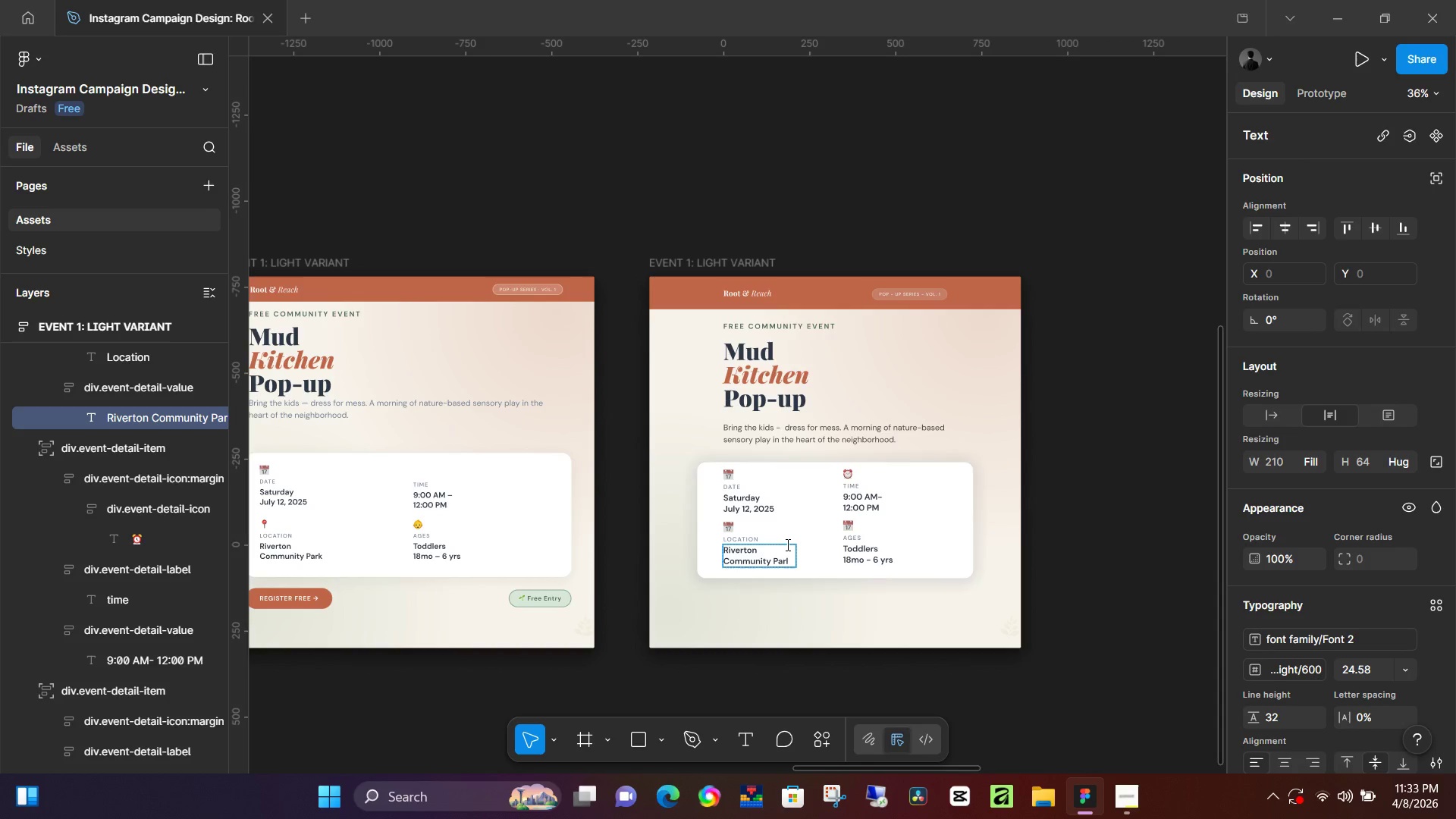 
double_click([421, 523])
 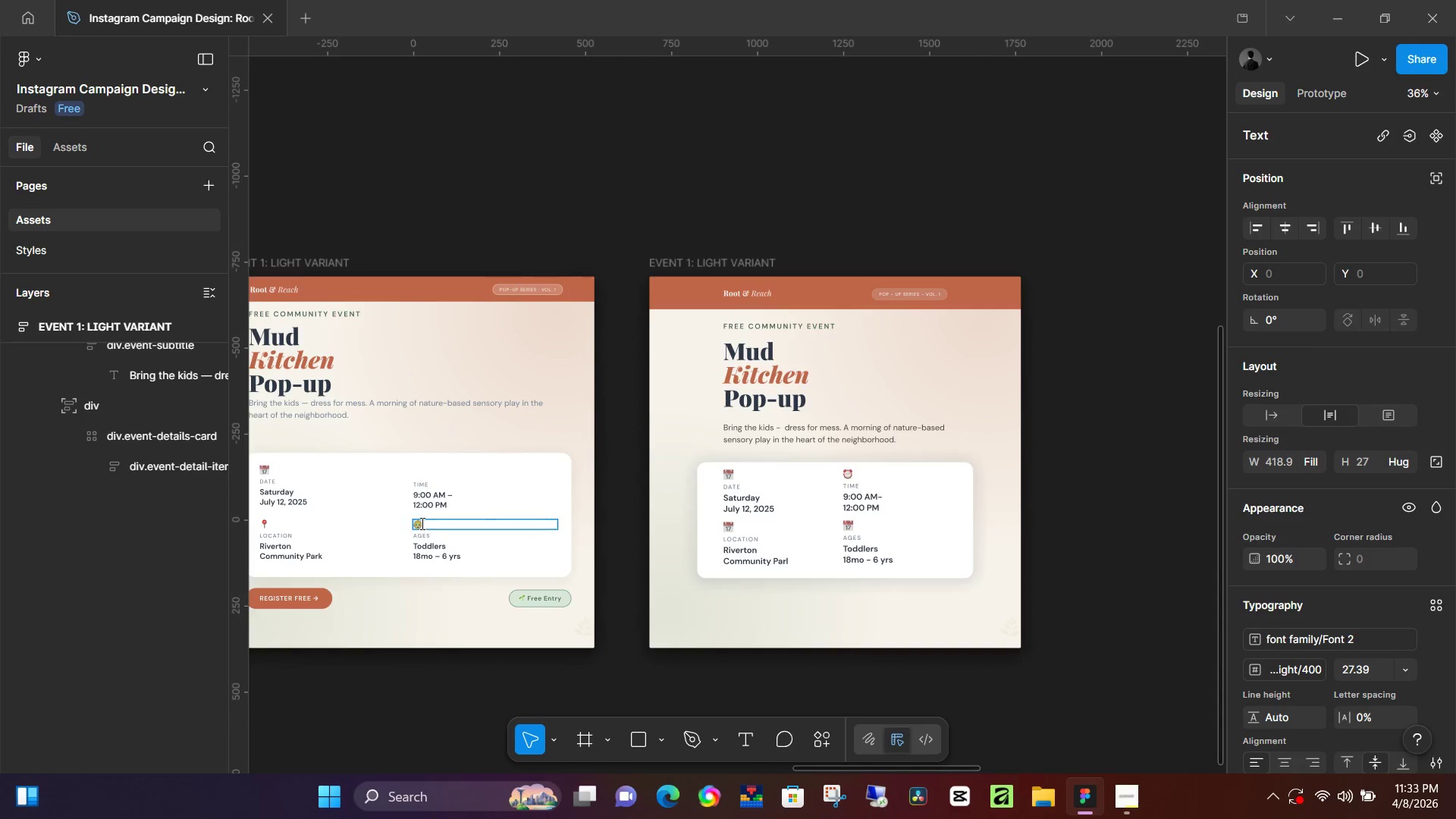 
triple_click([421, 523])
 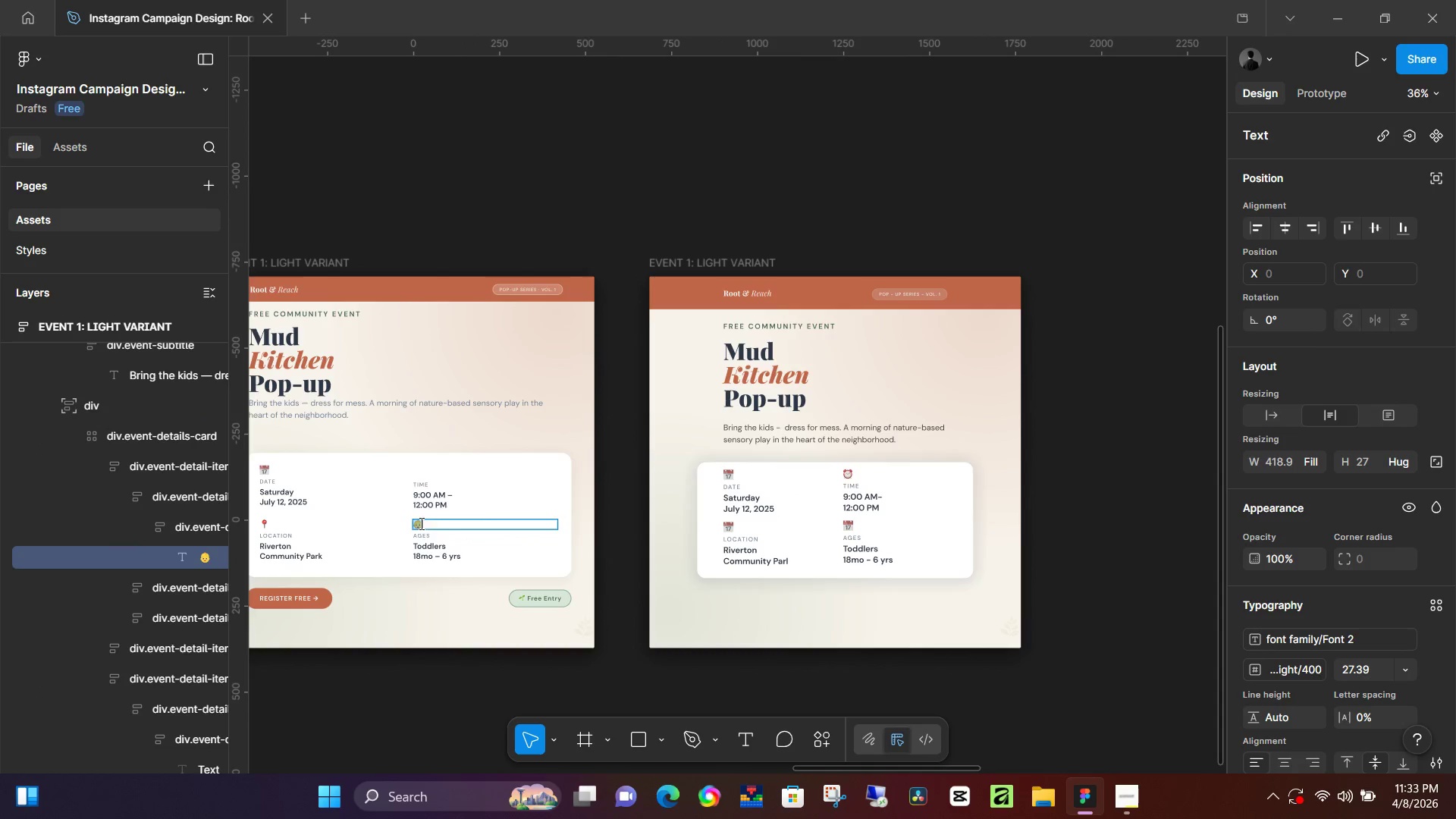 
key(Control+C)
 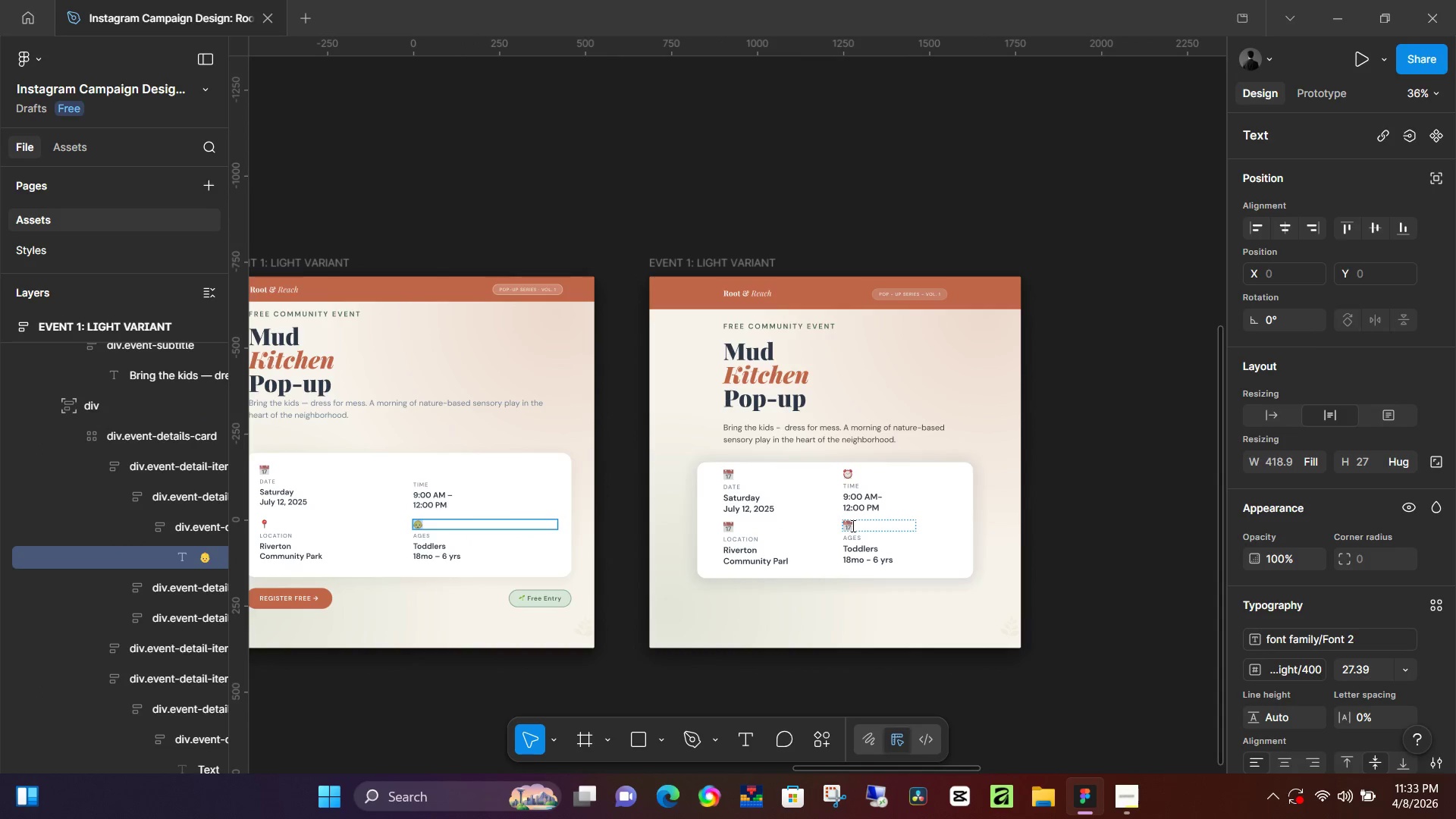 
double_click([852, 526])
 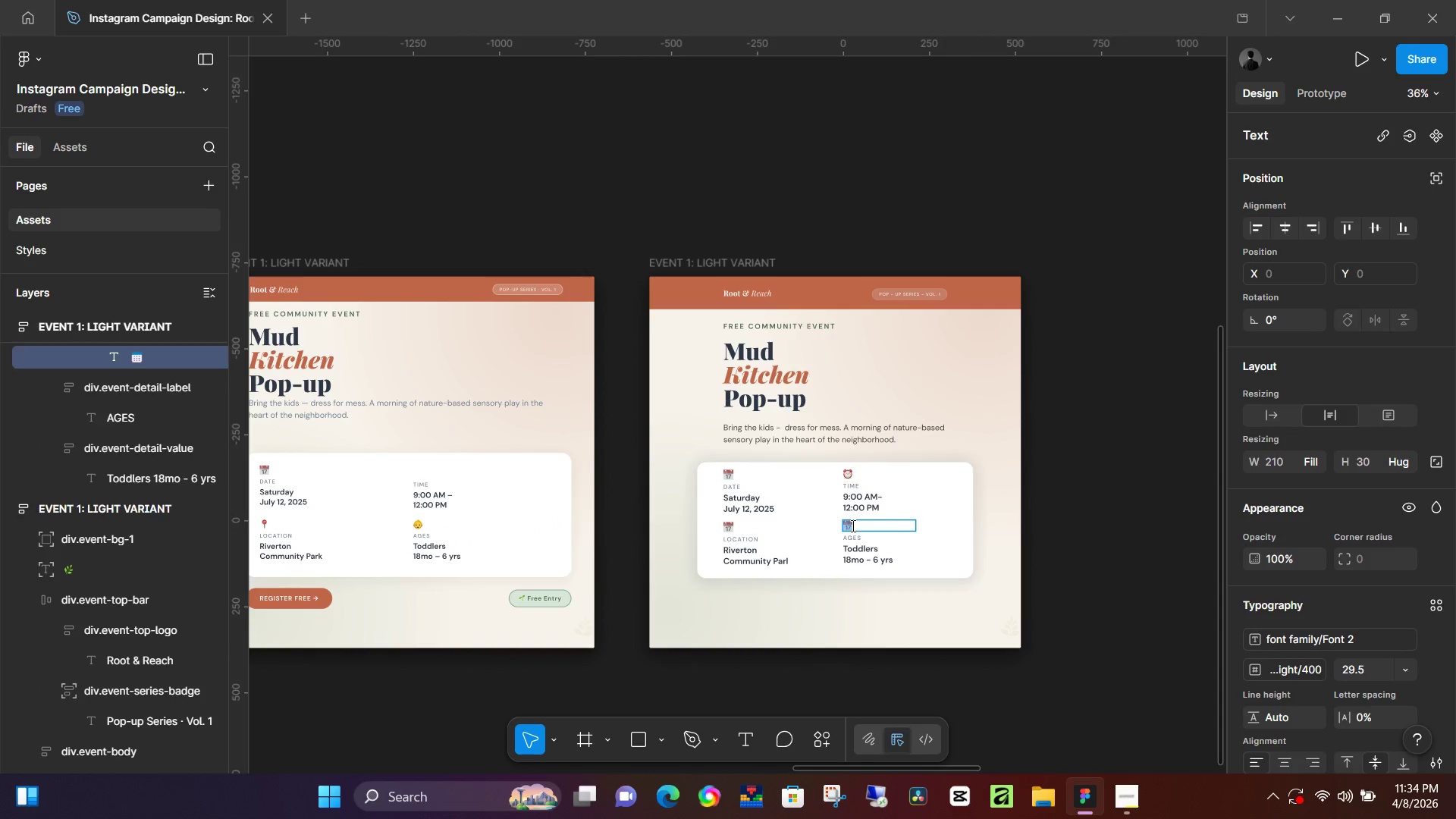 
key(Control+V)
 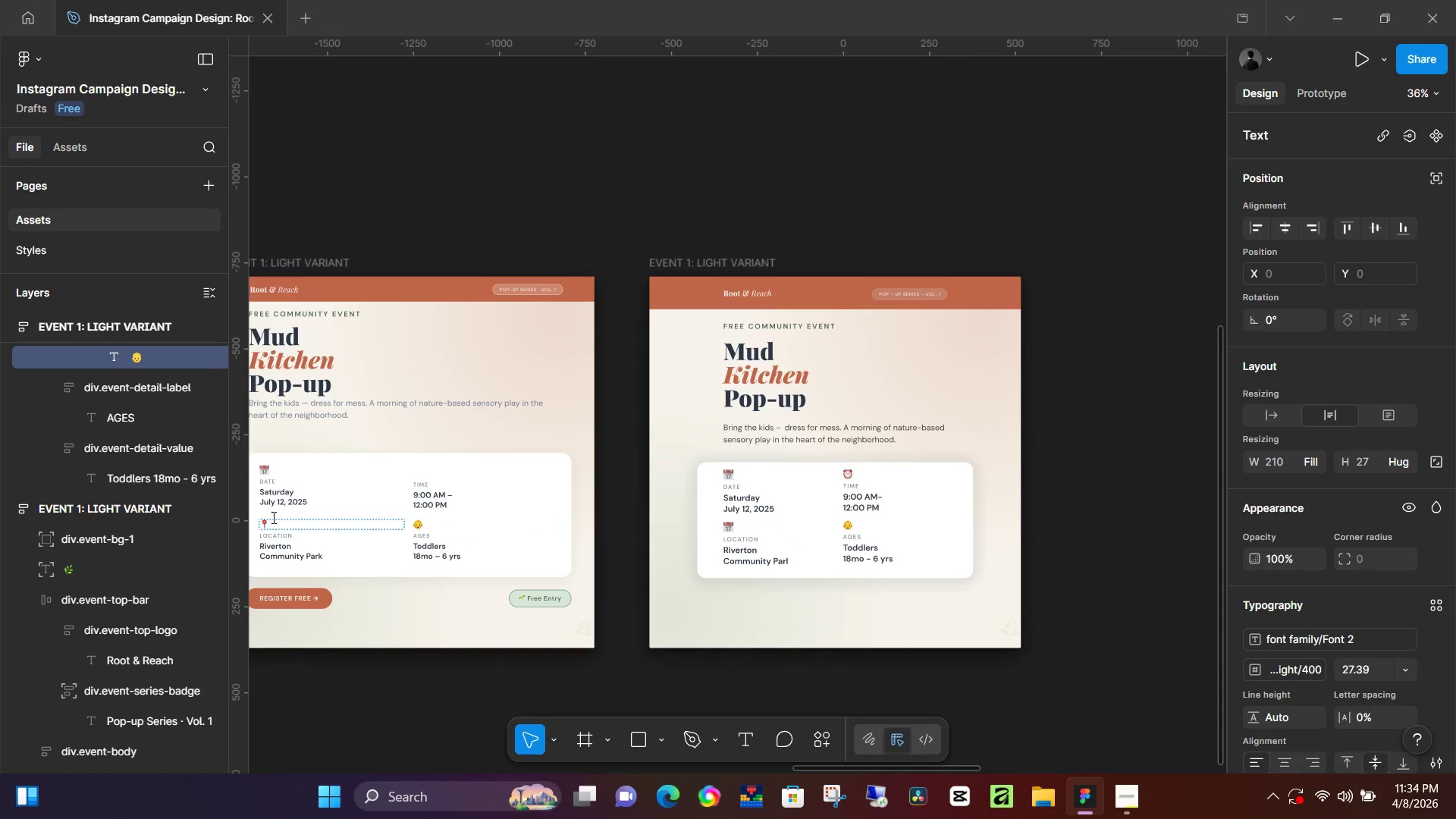 
double_click([272, 517])
 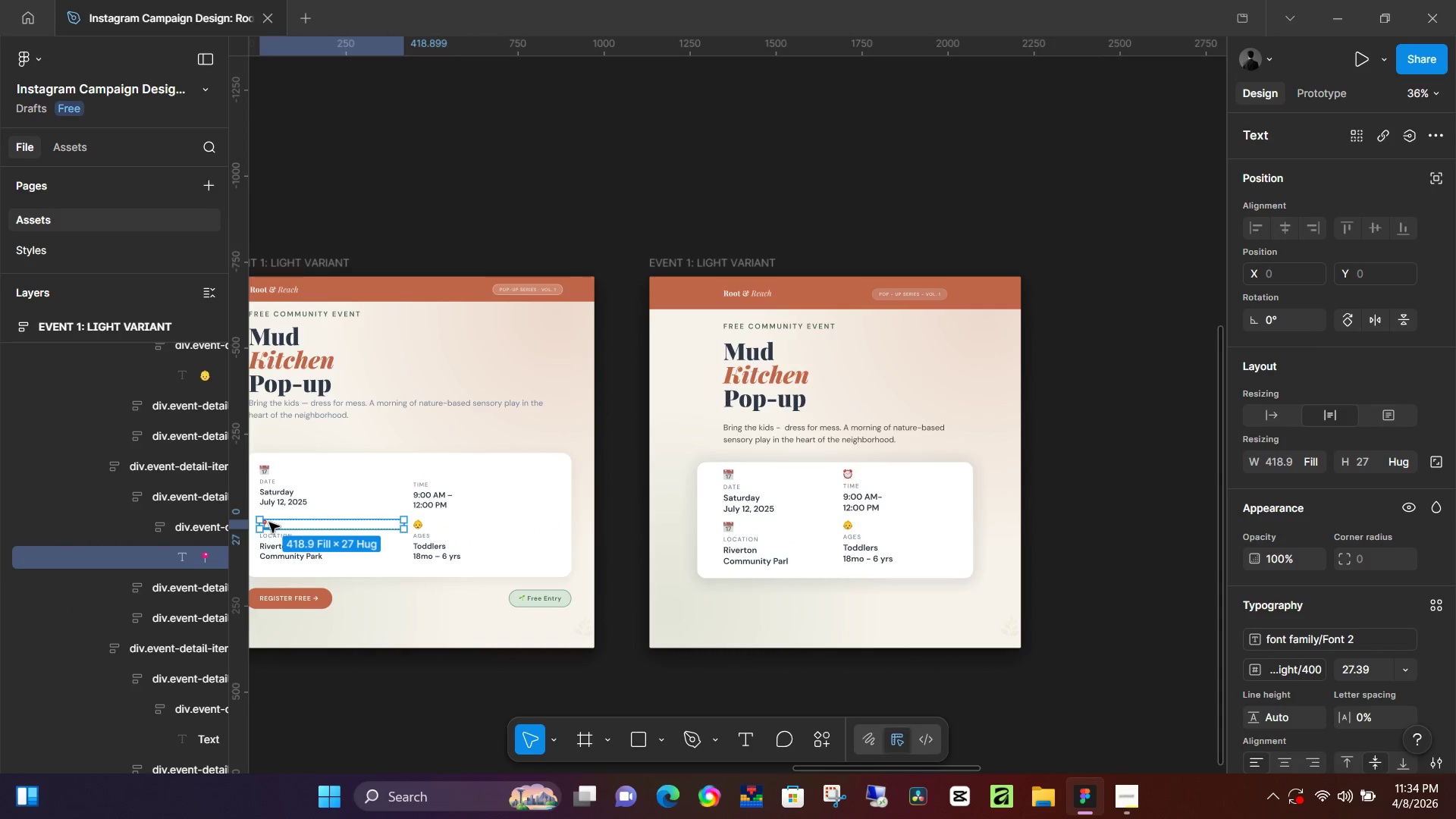 
double_click([269, 523])
 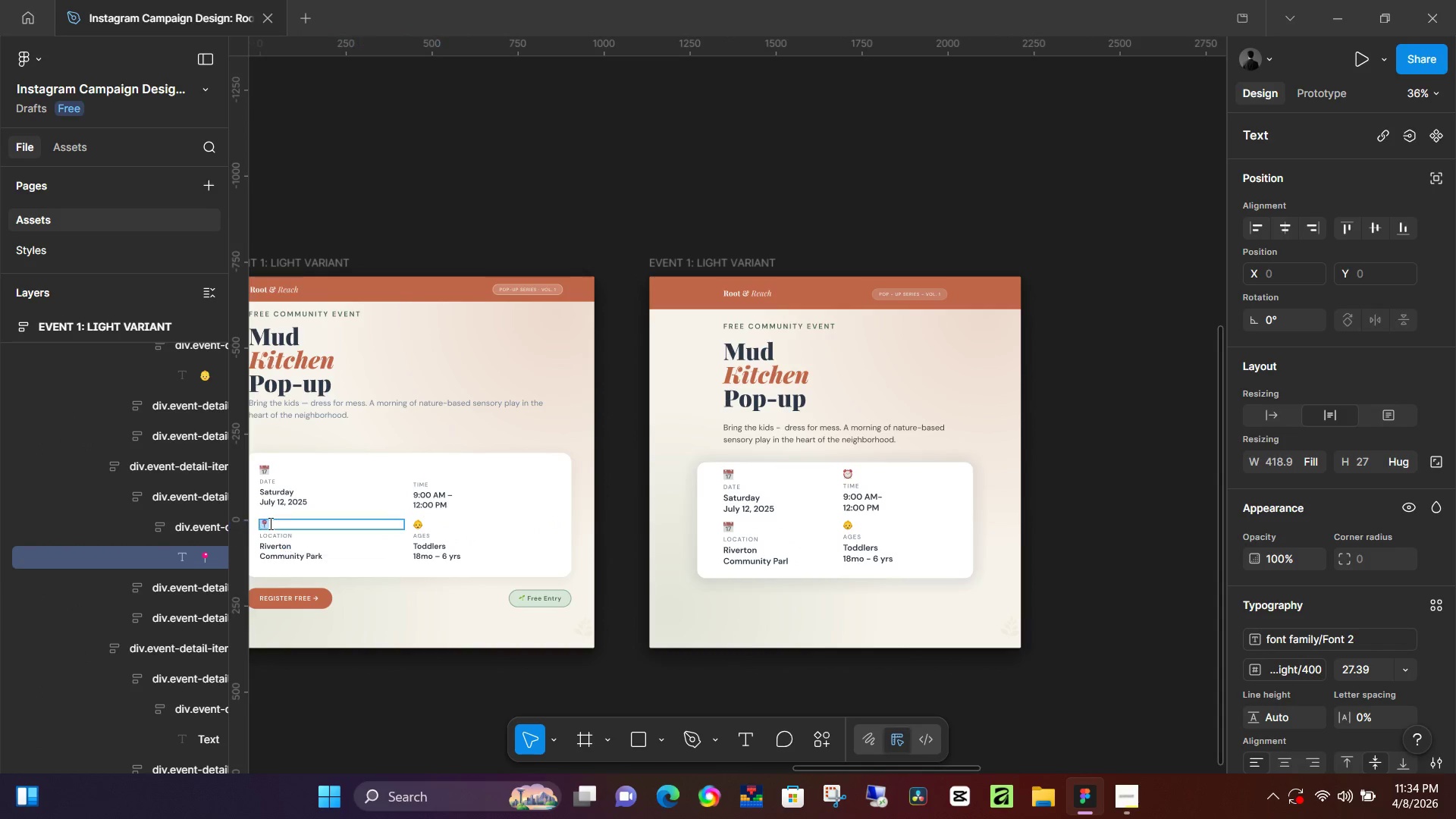 
triple_click([269, 523])
 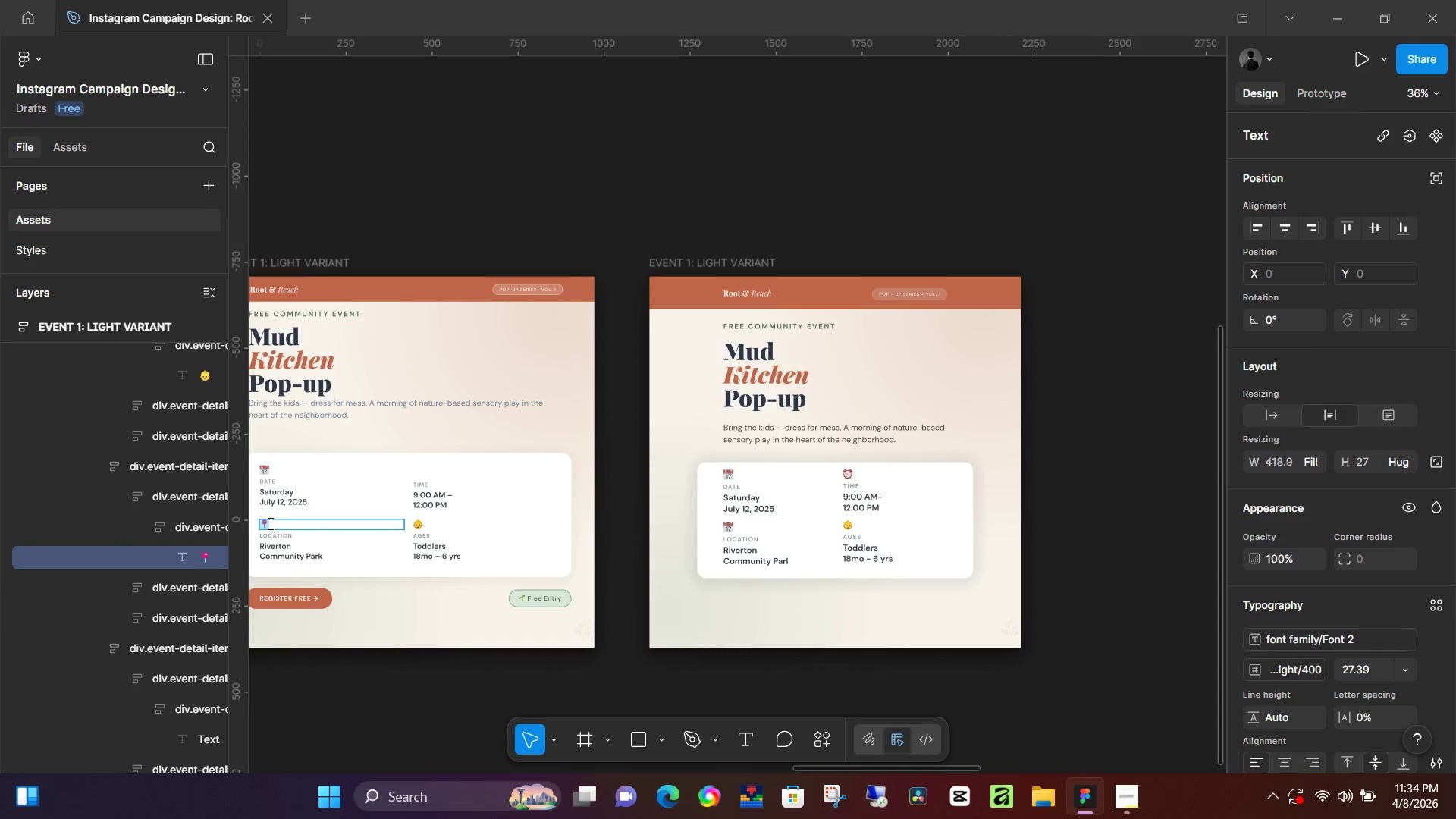 
triple_click([269, 523])
 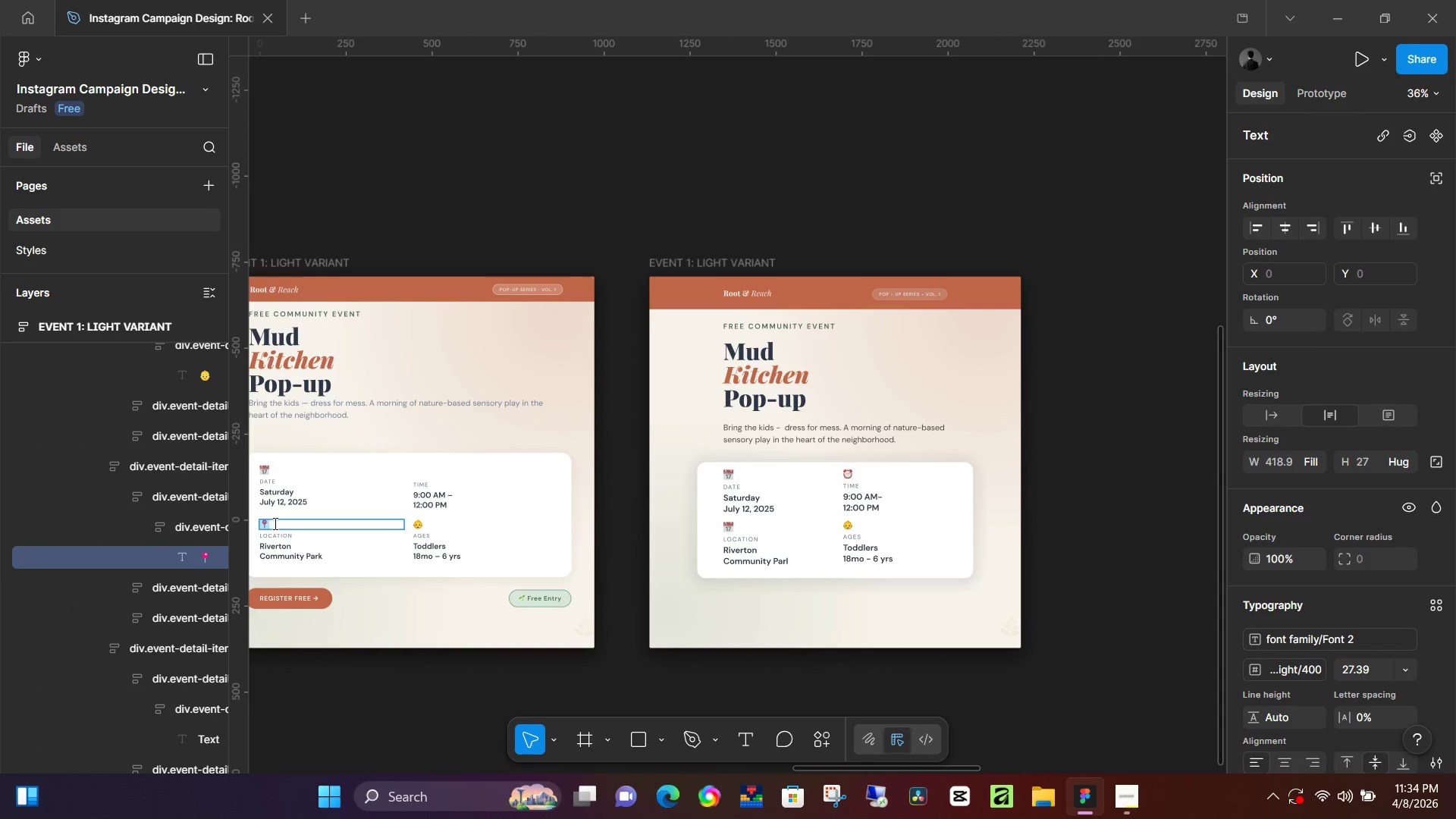 
key(Control+C)
 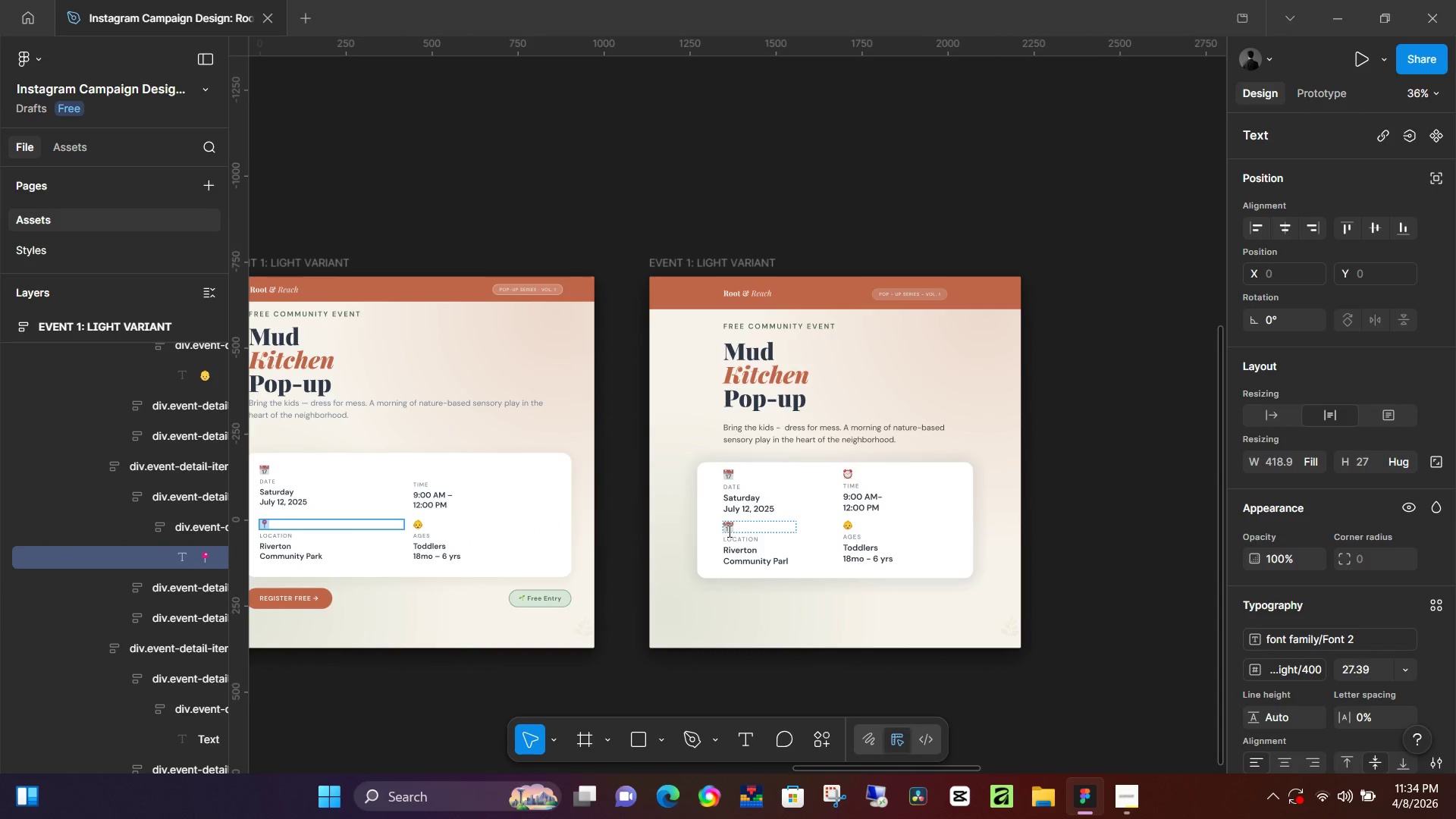 
double_click([728, 531])
 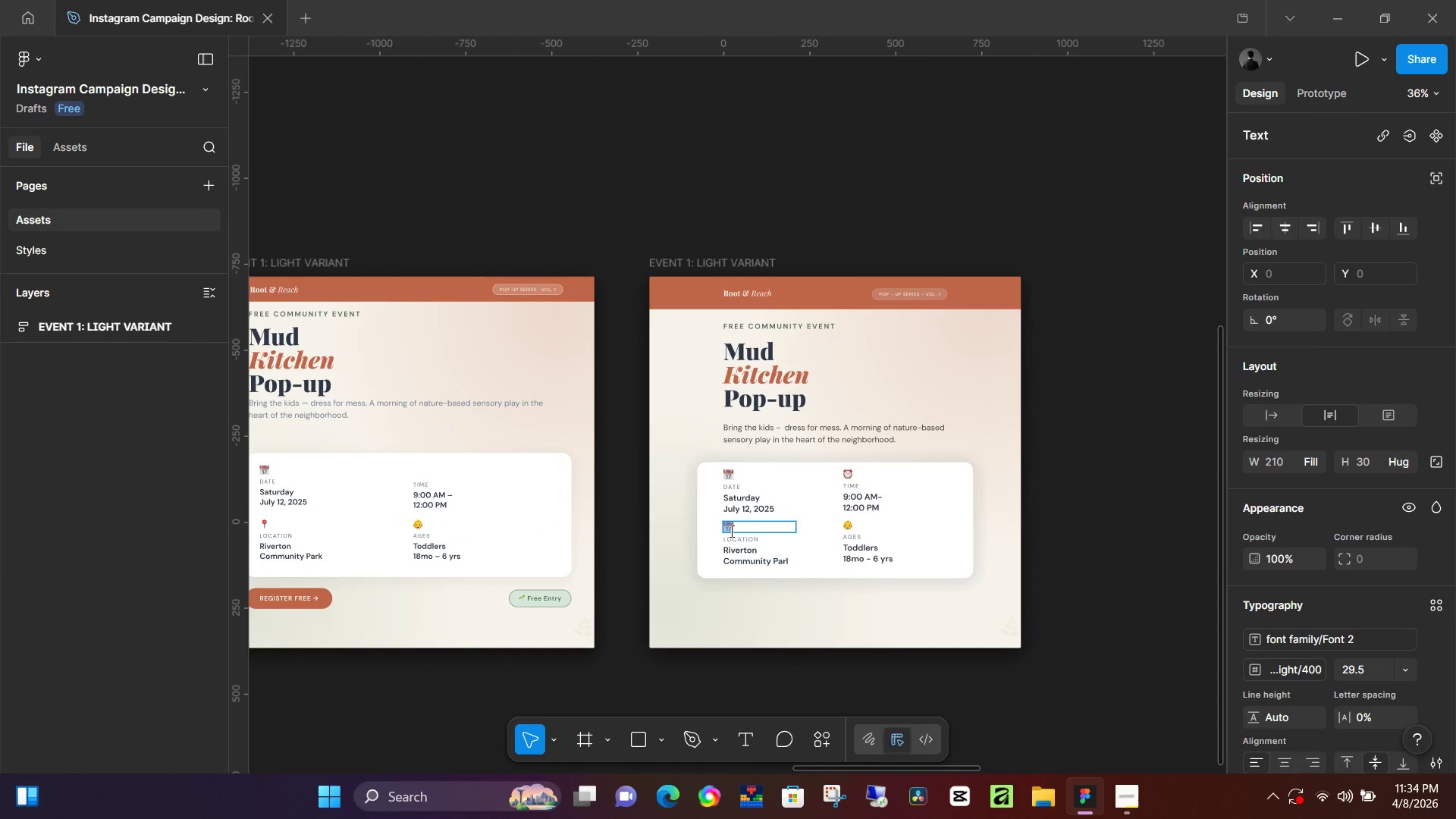 
key(Control+V)
 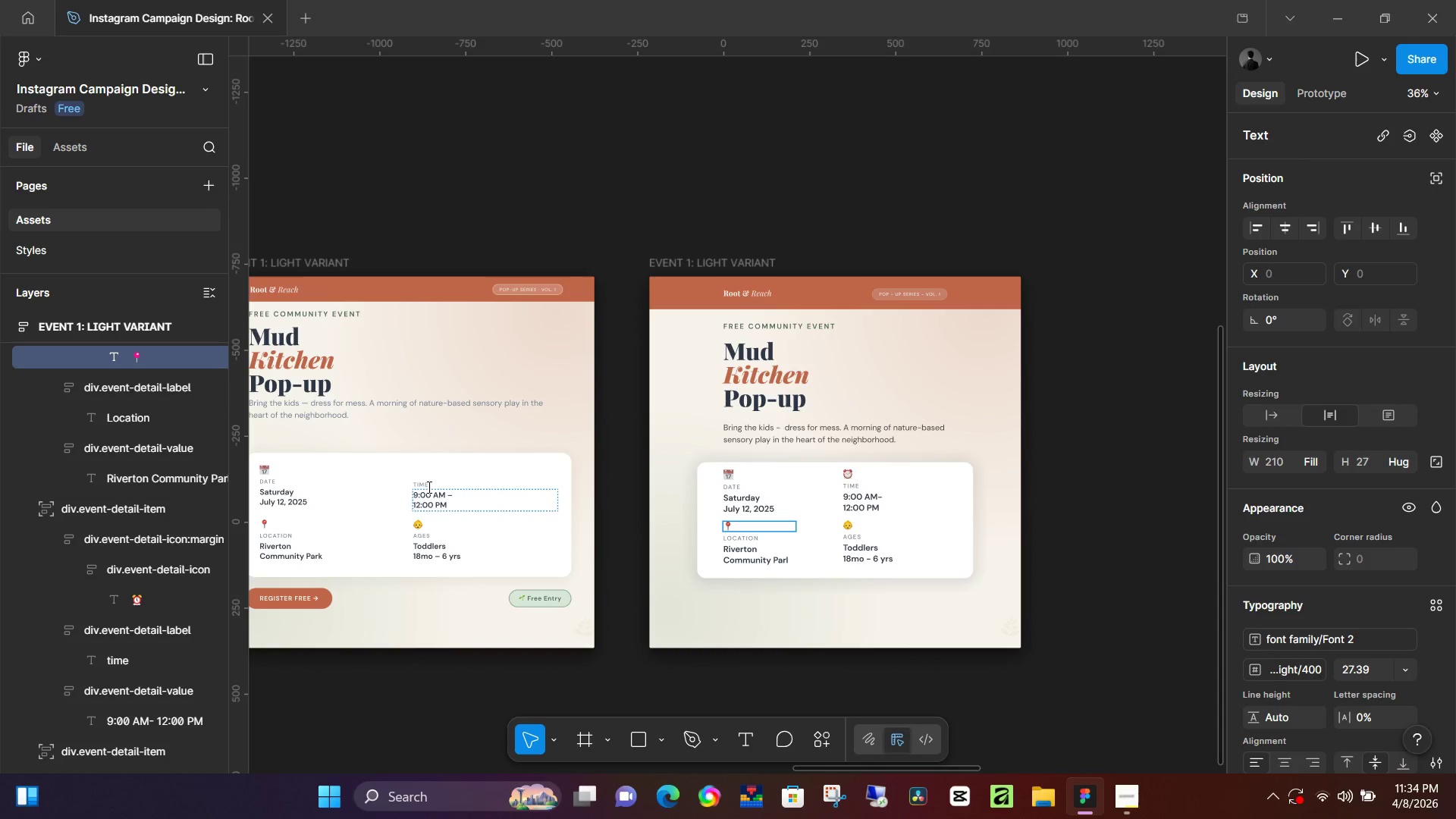 
double_click([423, 471])
 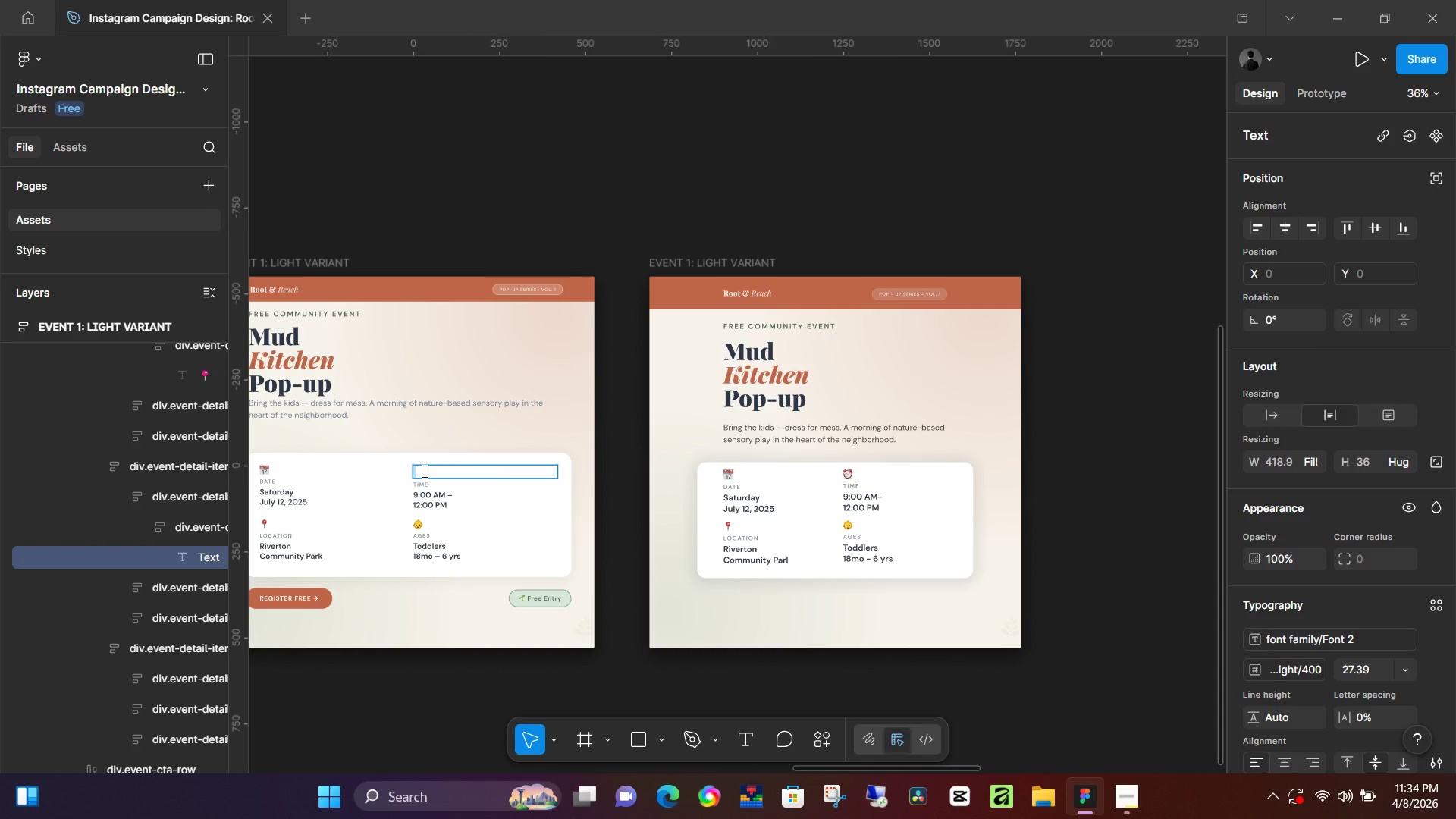 
left_click([423, 471])
 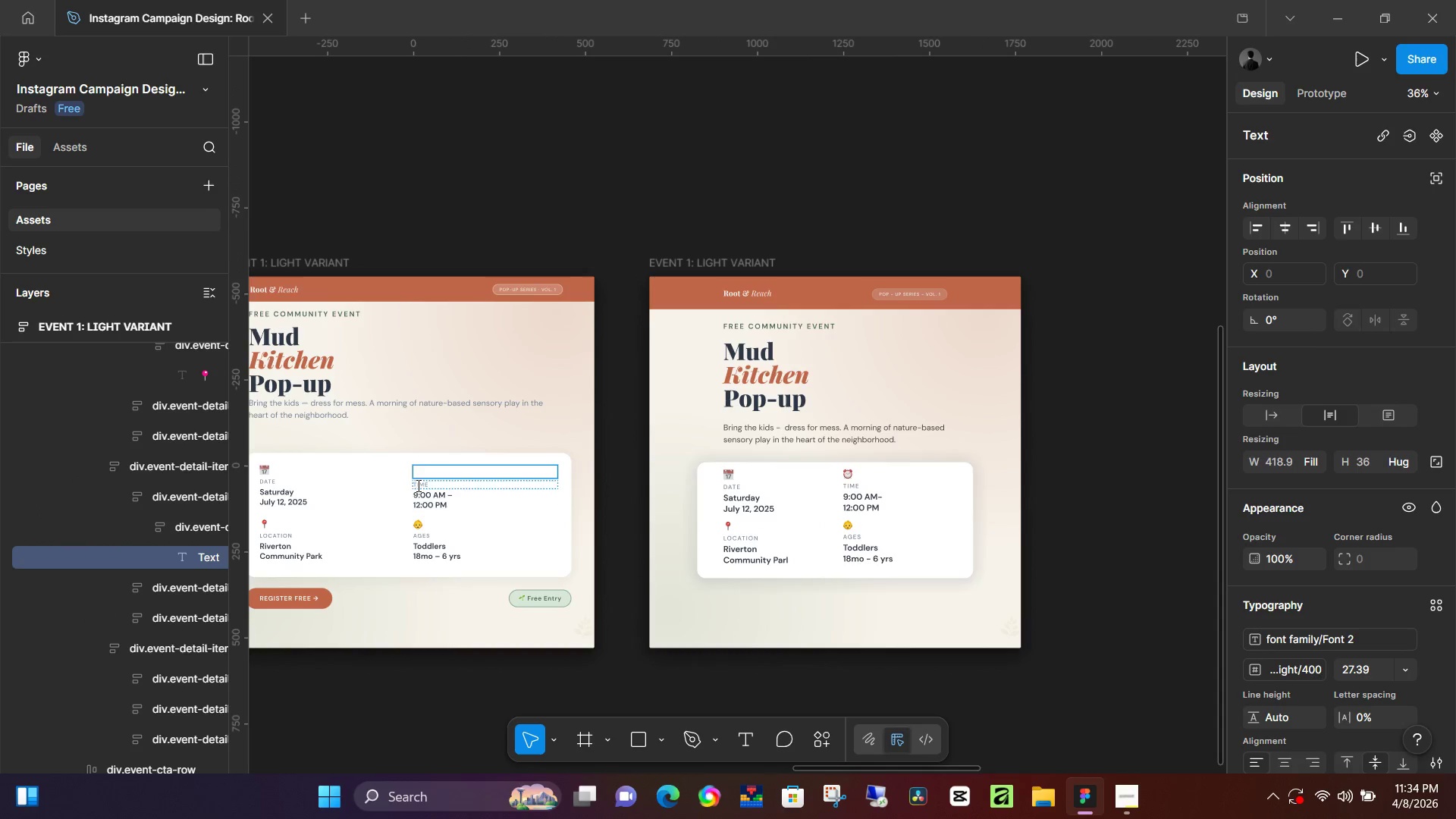 
hold_key(key=ControlLeft, duration=0.86)
scroll: coordinate [426, 453], scroll_direction: down, amount: 4.0
 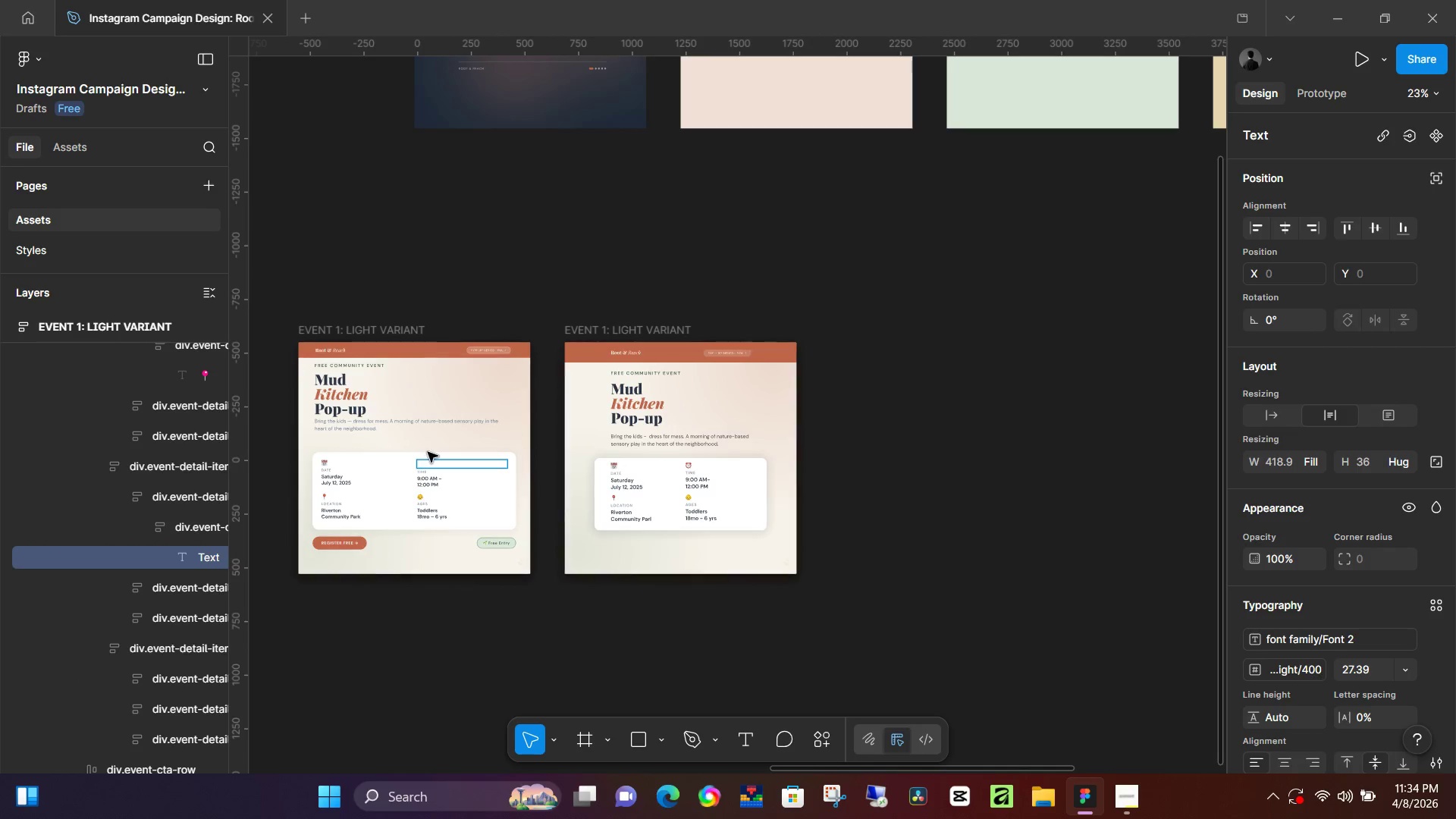 
hold_key(key=ControlLeft, duration=1.55)
 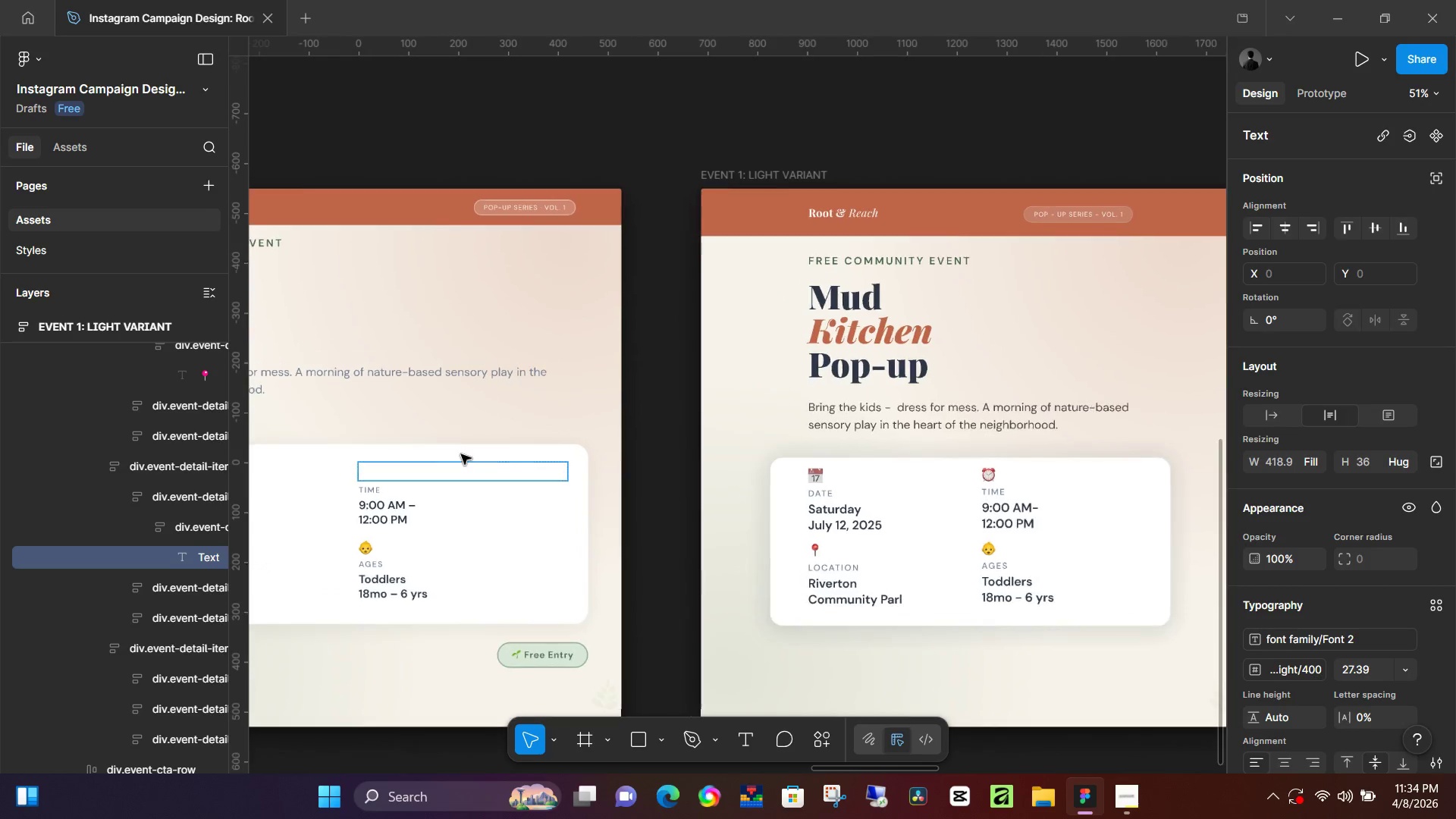 
hold_key(key=ControlLeft, duration=0.77)
scroll: coordinate [463, 459], scroll_direction: up, amount: 7.0
 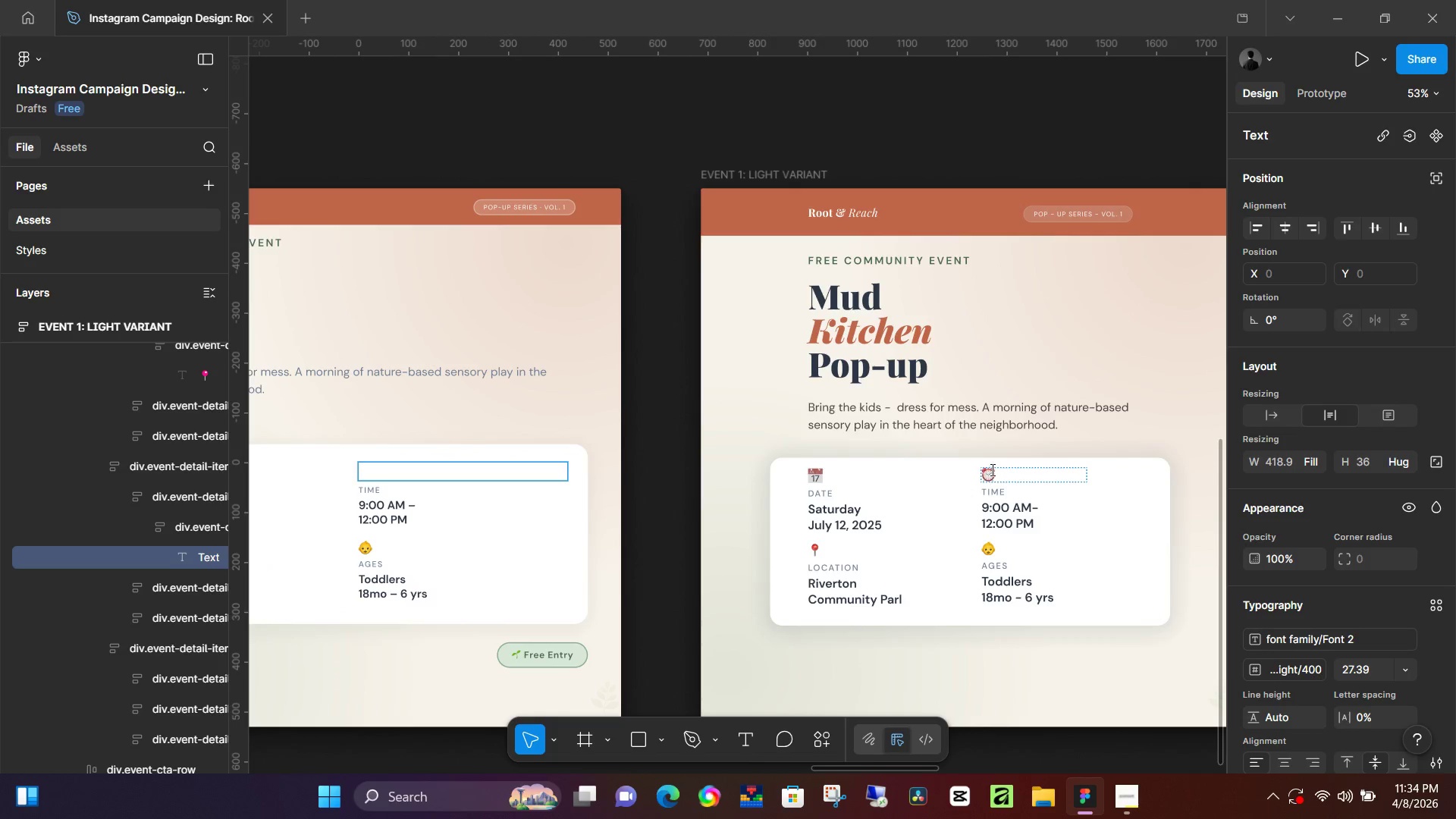 
hold_key(key=ControlLeft, duration=0.47)
scroll: coordinate [779, 454], scroll_direction: down, amount: 5.0
 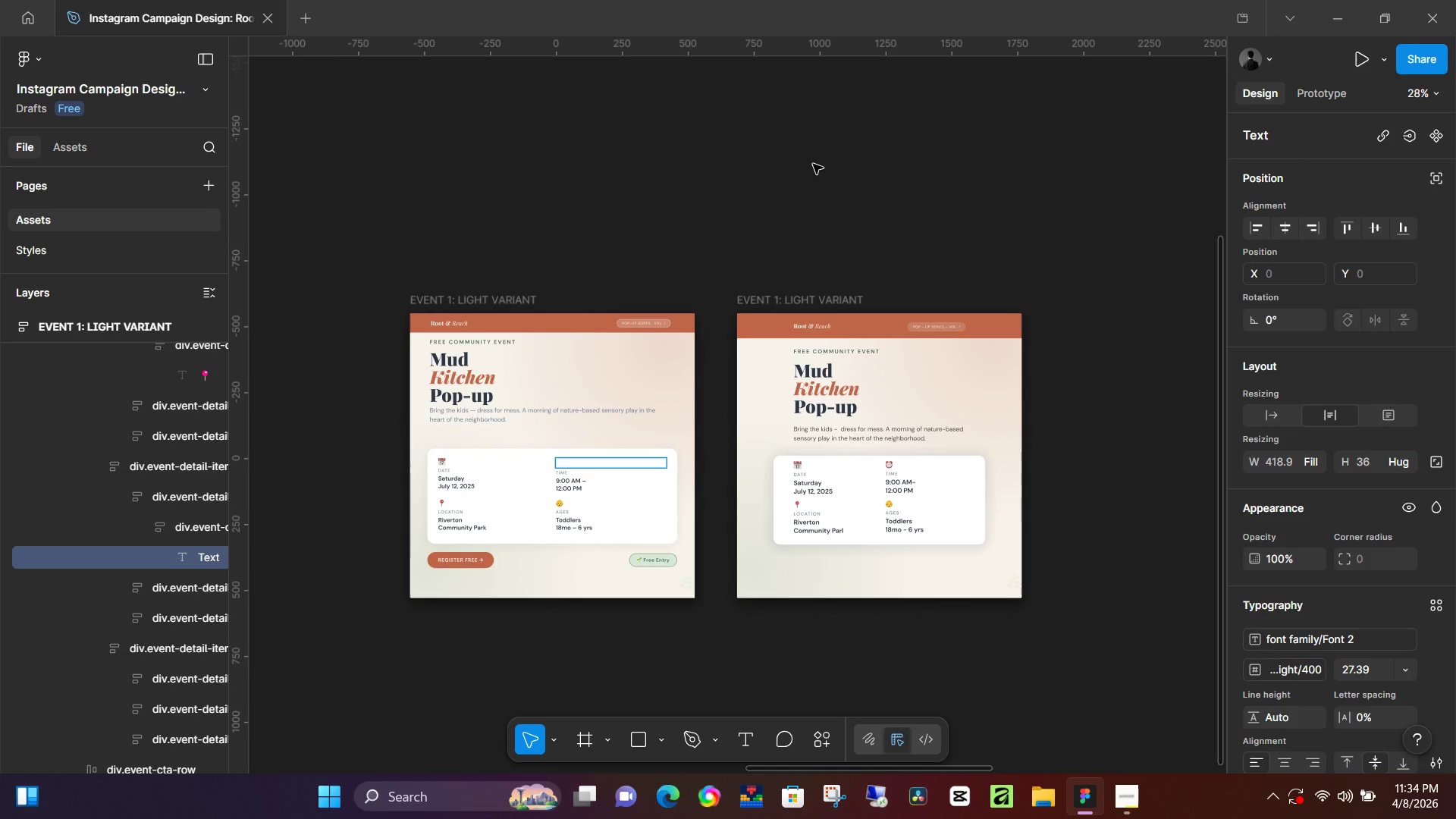 
wait(7.81)
 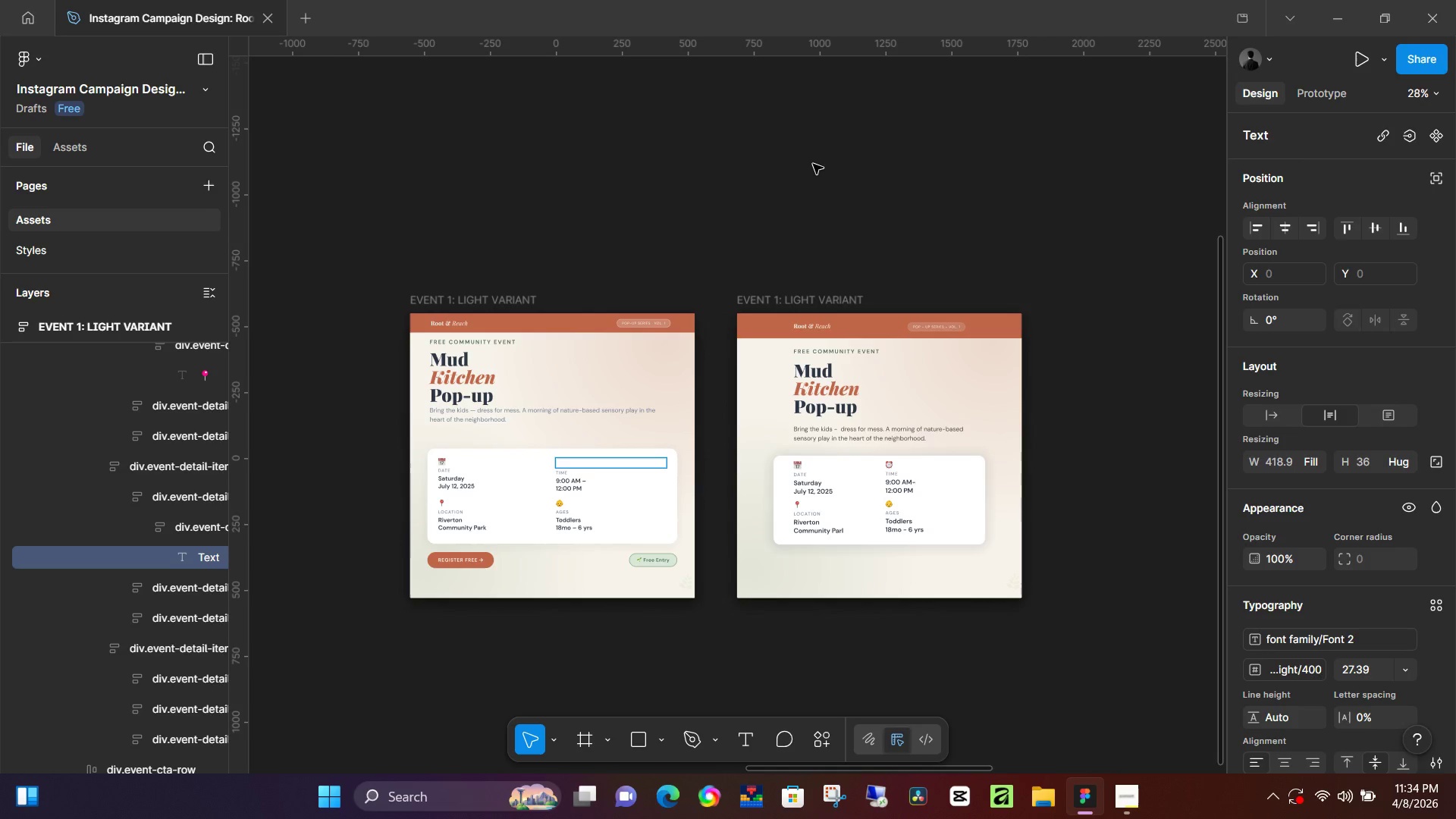 
hold_key(key=ControlLeft, duration=0.58)
hold_key(key=ControlLeft, duration=0.42)
scroll: coordinate [805, 582], scroll_direction: up, amount: 1.0
 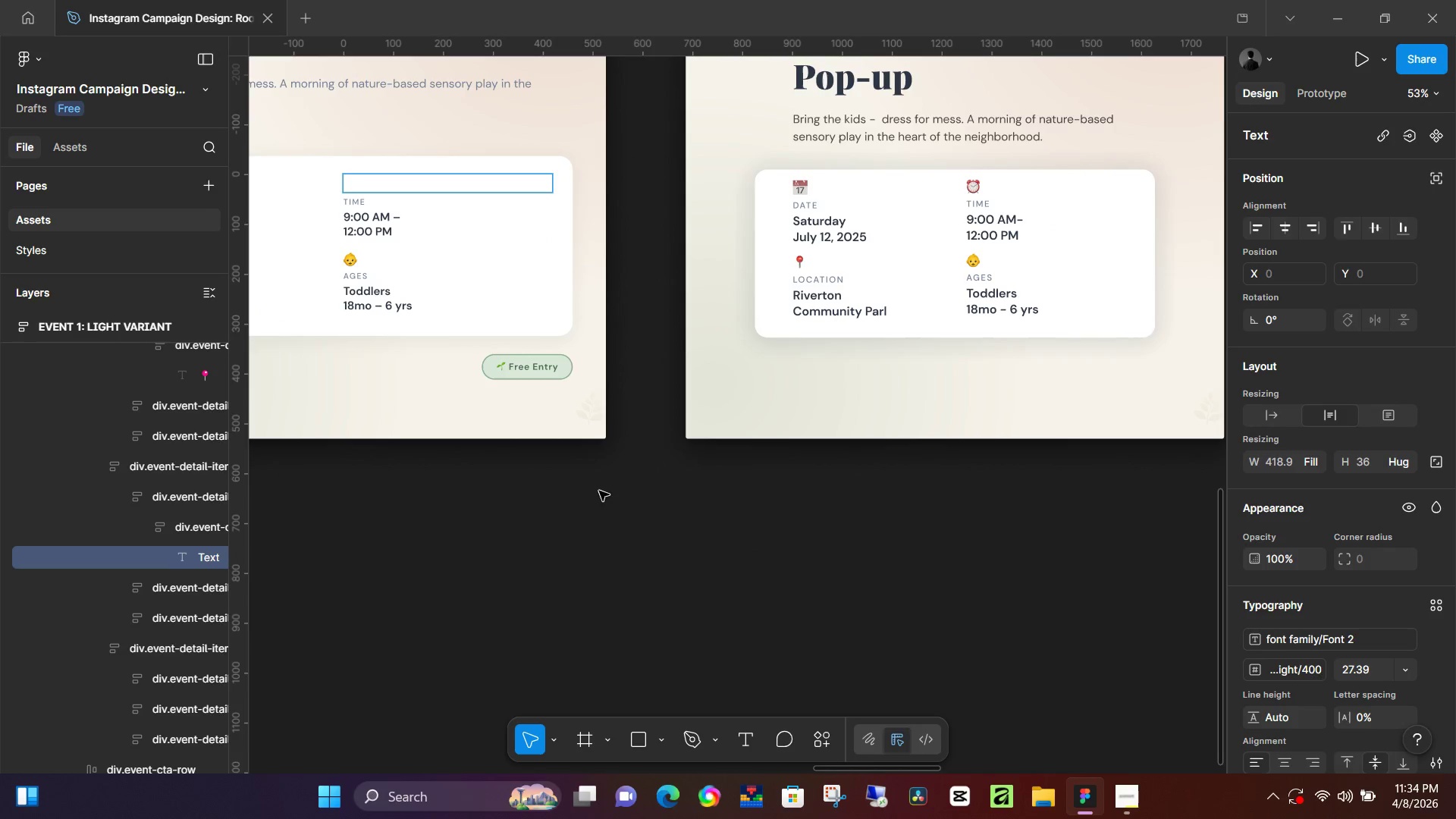 
hold_key(key=Space, duration=0.72)
 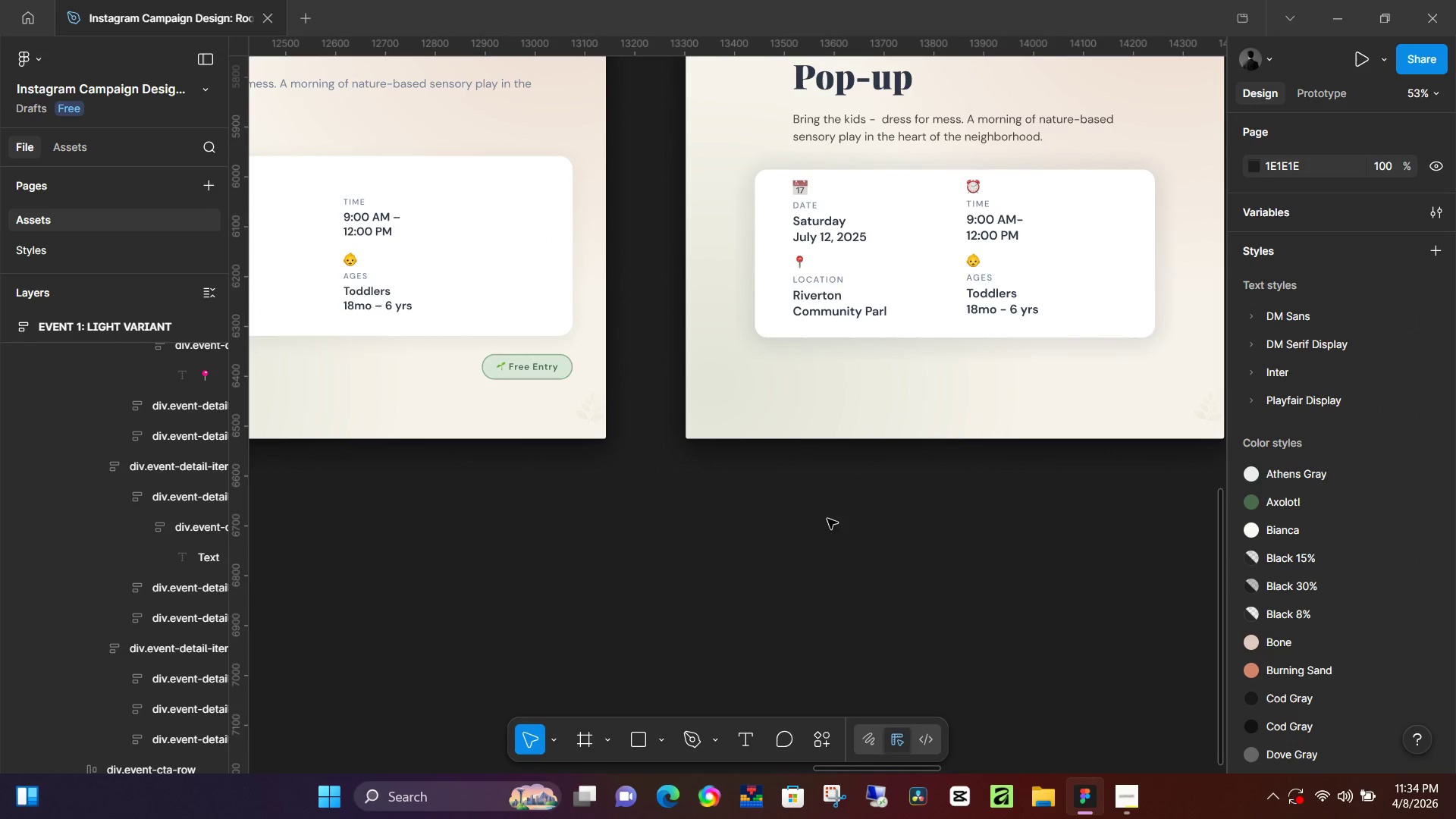 
left_click_drag(start_coordinate=[525, 515], to_coordinate=[1086, 583])
 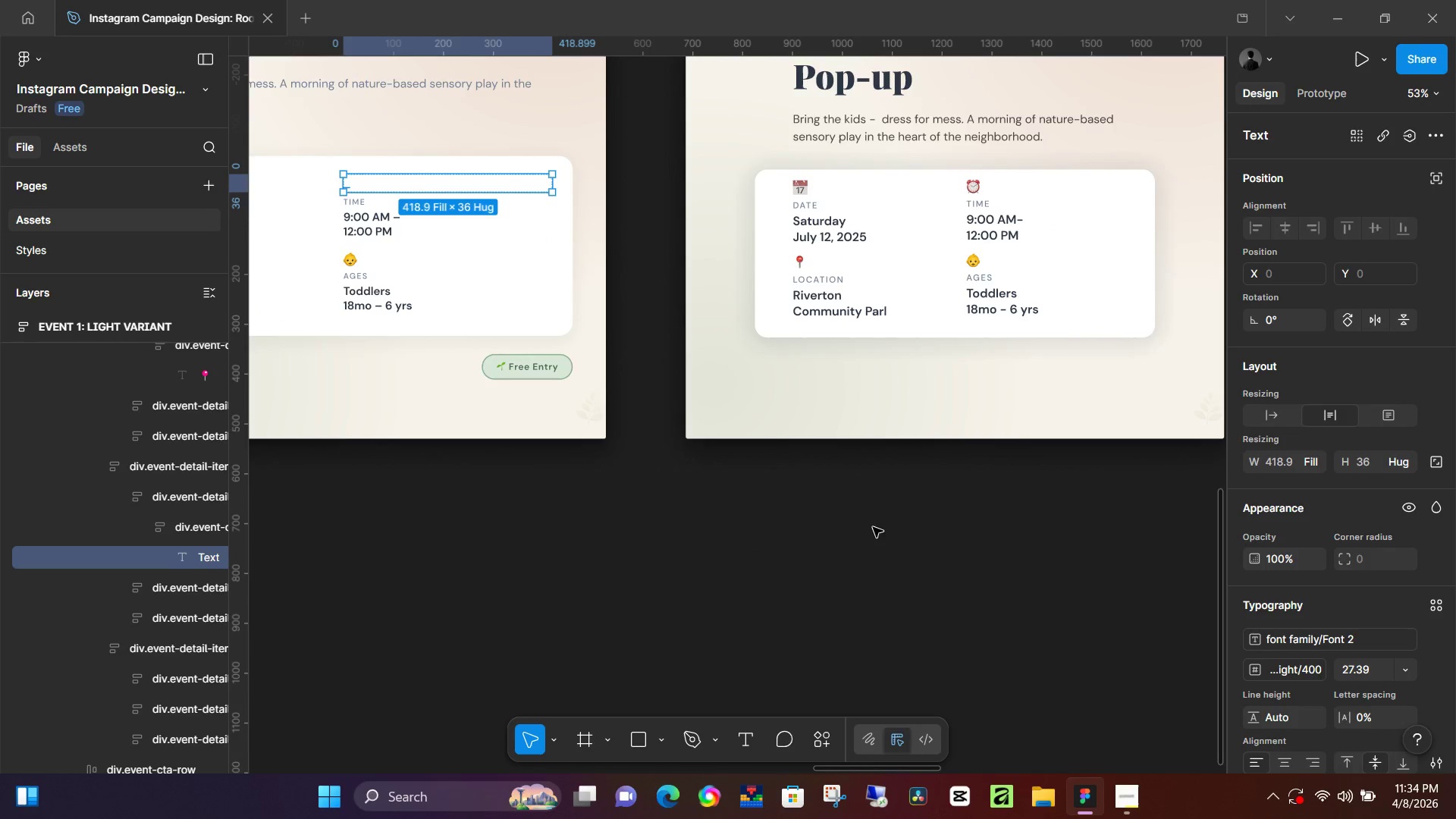 
left_click([873, 527])
 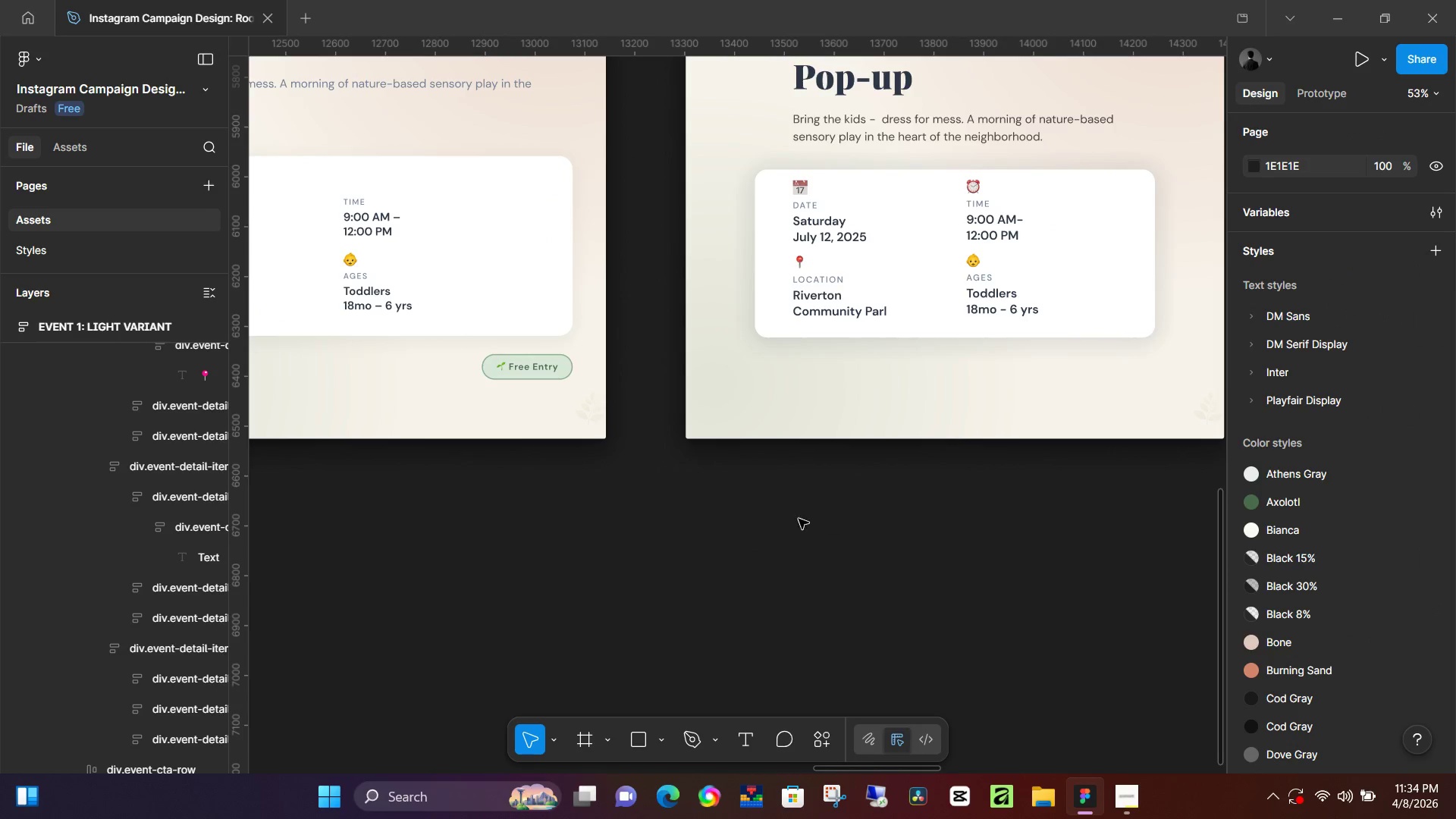 
hold_key(key=Space, duration=1.5)
 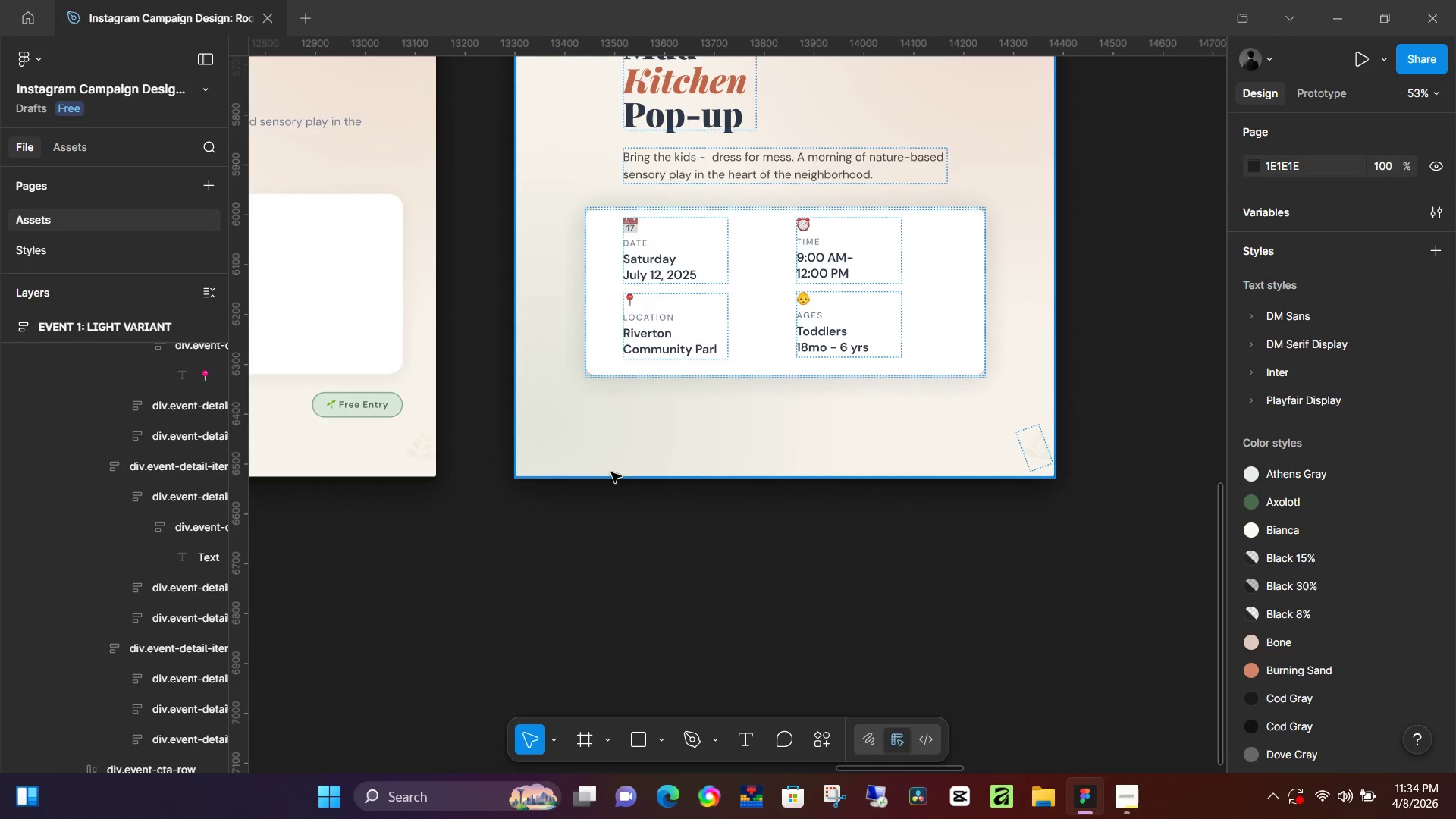 
left_click_drag(start_coordinate=[589, 496], to_coordinate=[420, 534])
 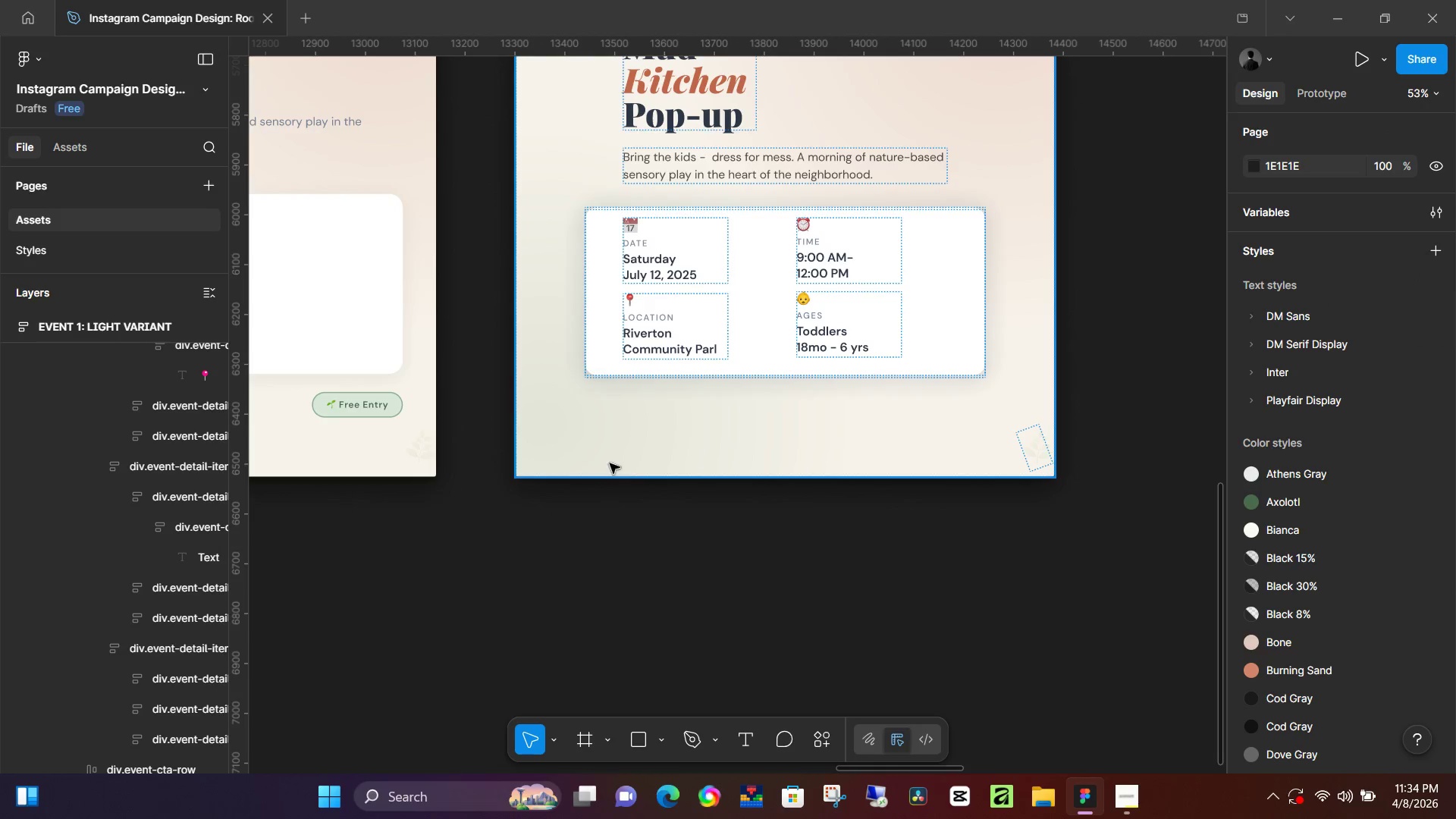 
key(Space)
 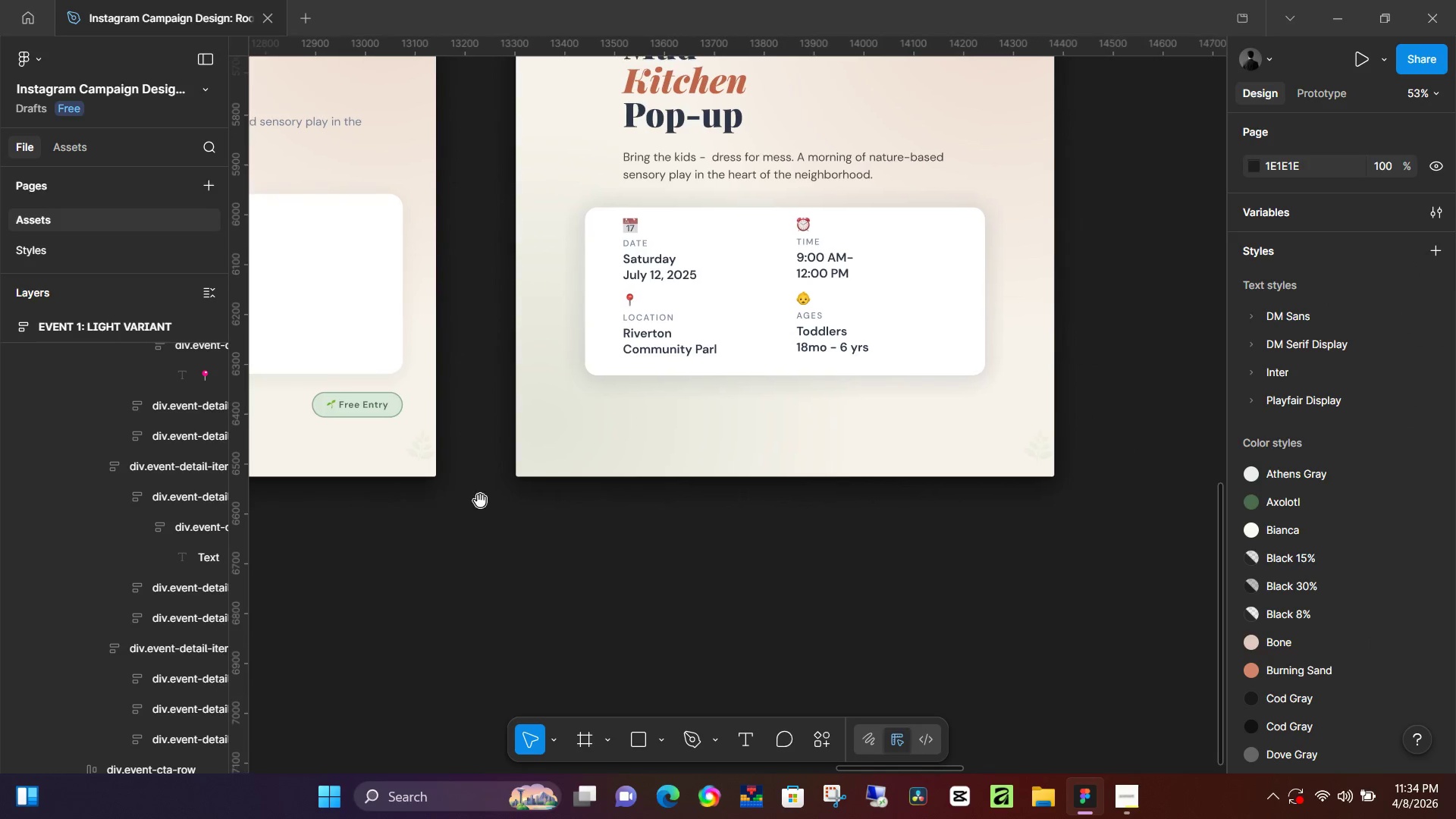 
key(Space)
 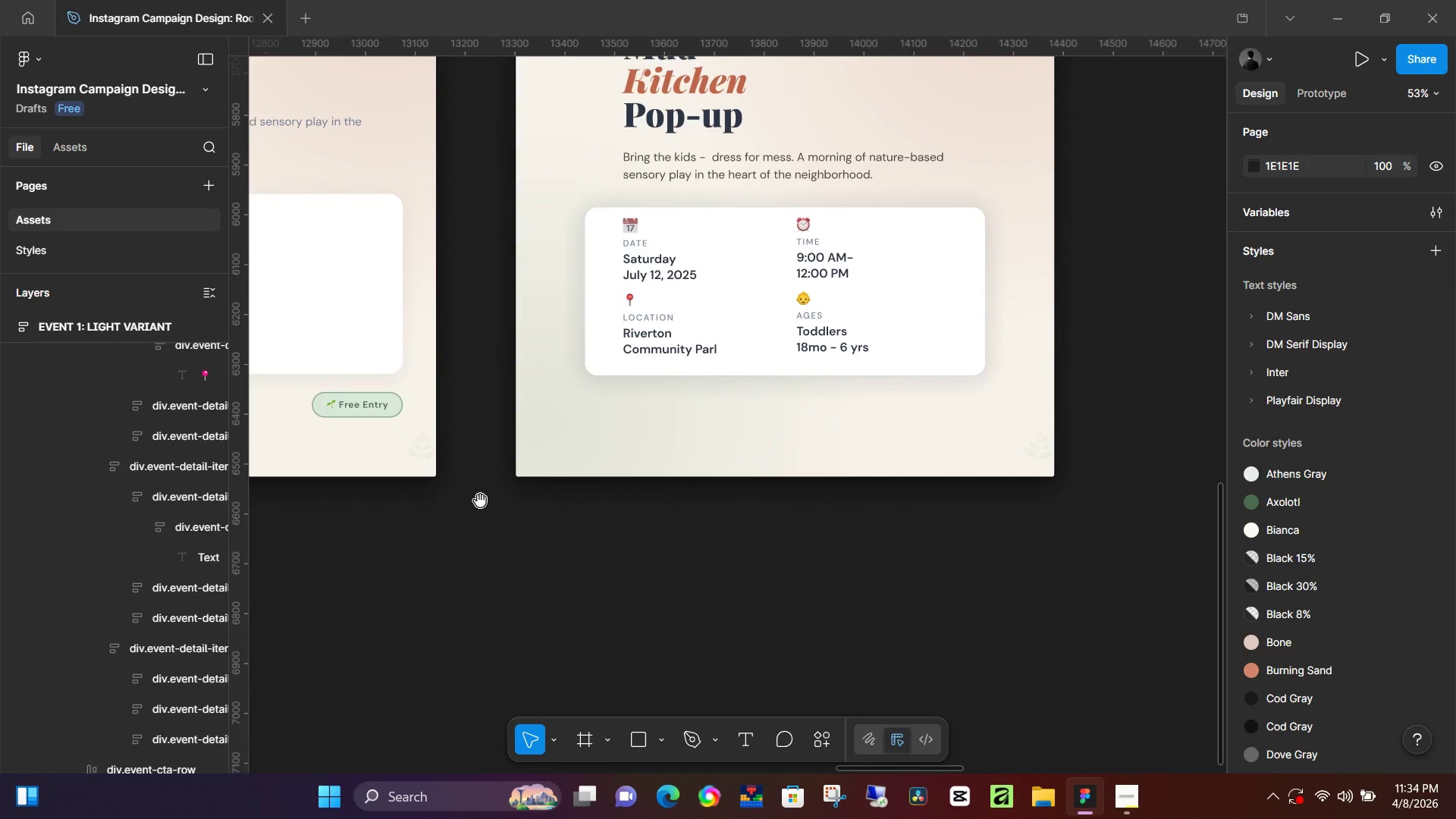 
key(Space)
 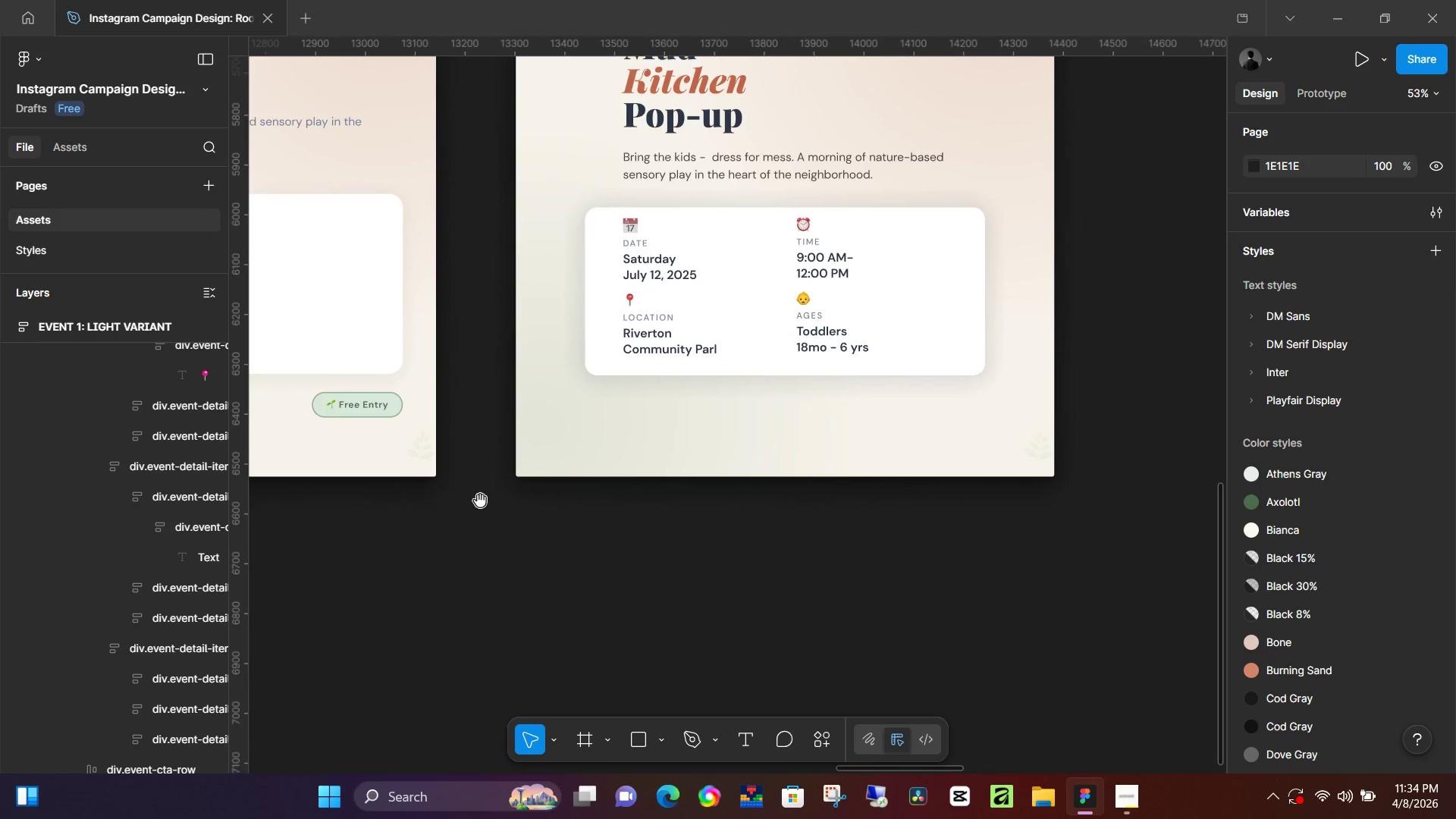 
key(Space)
 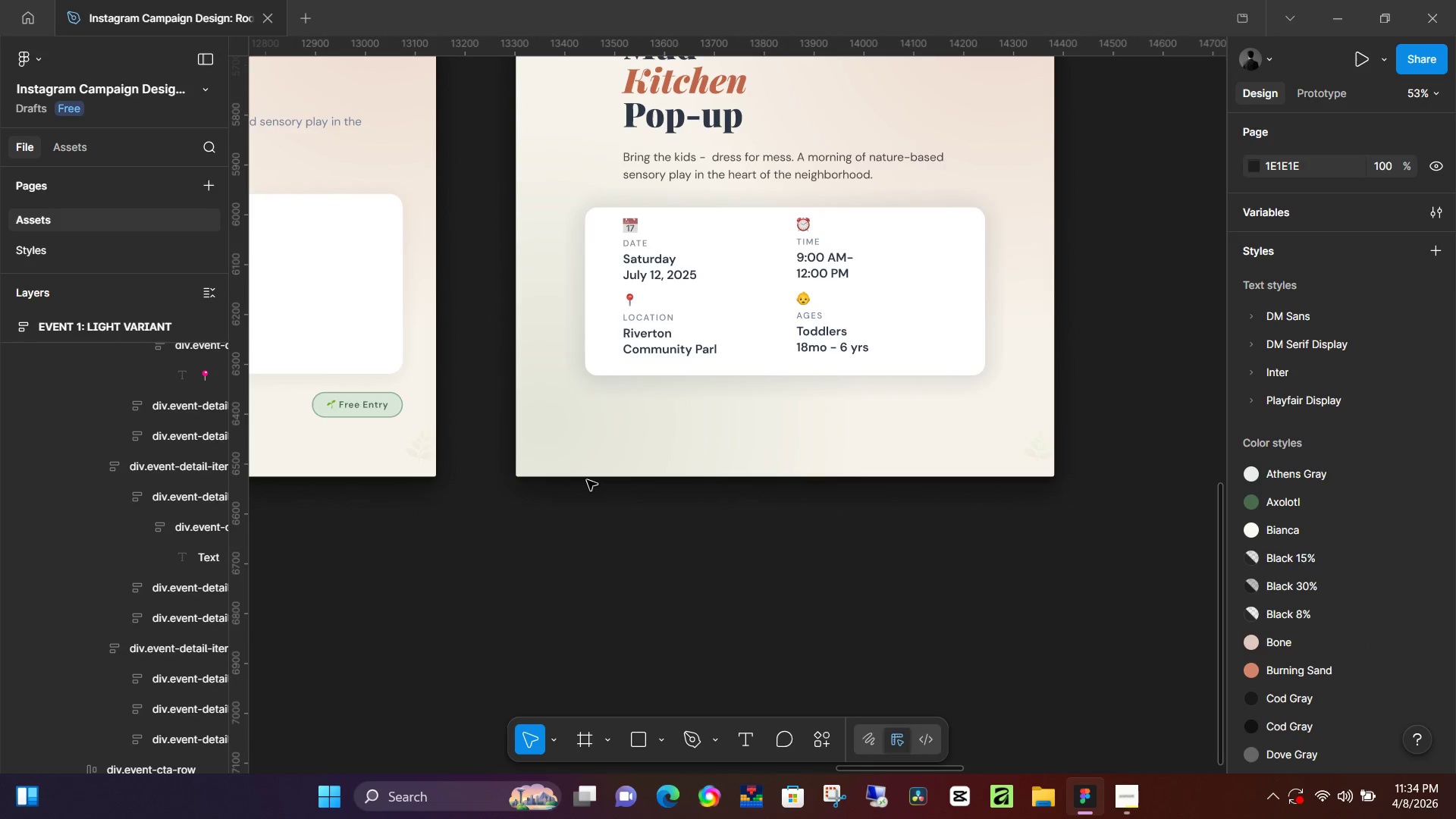 
hold_key(key=Space, duration=15.44)
 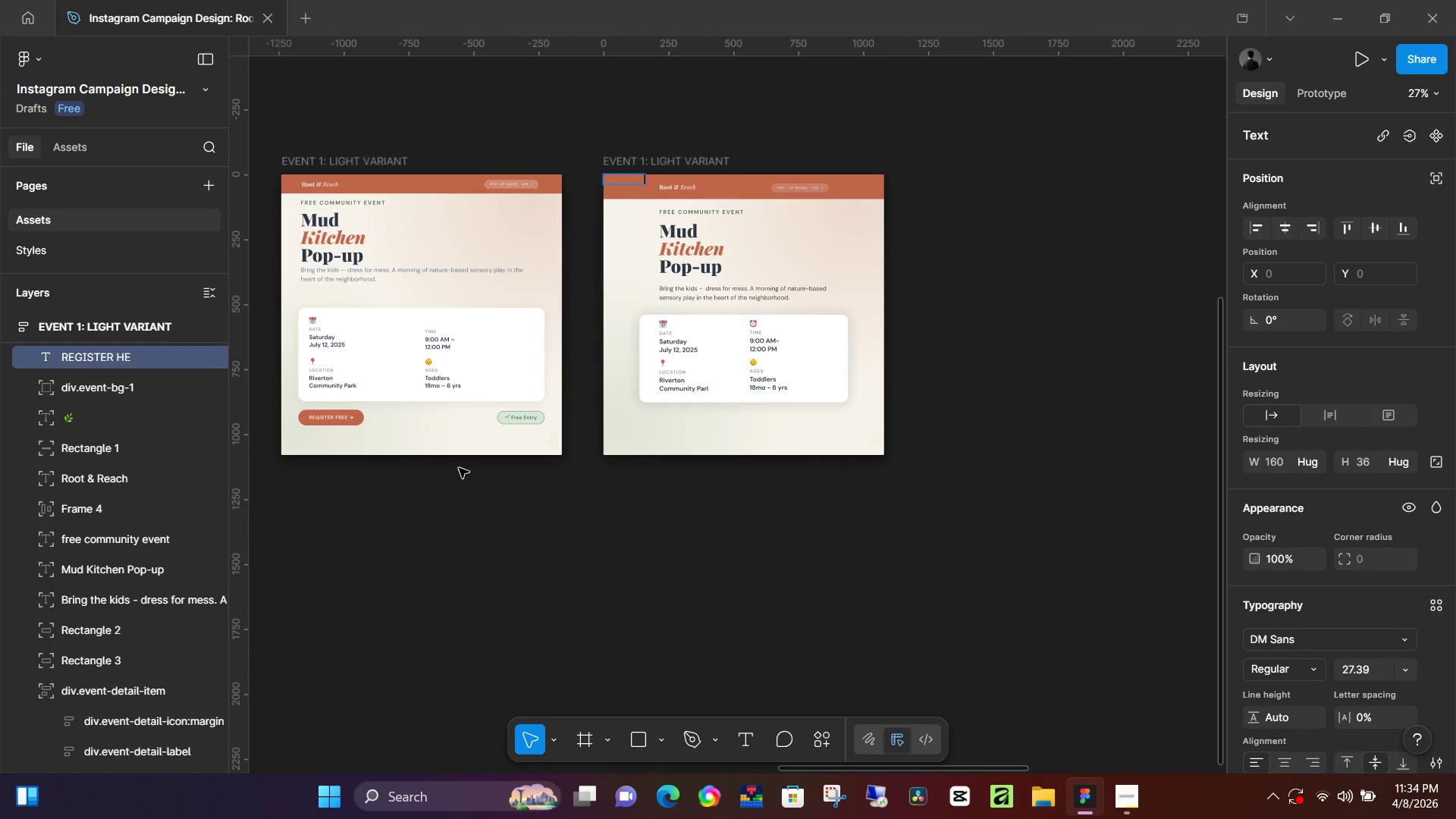 
key(T)
 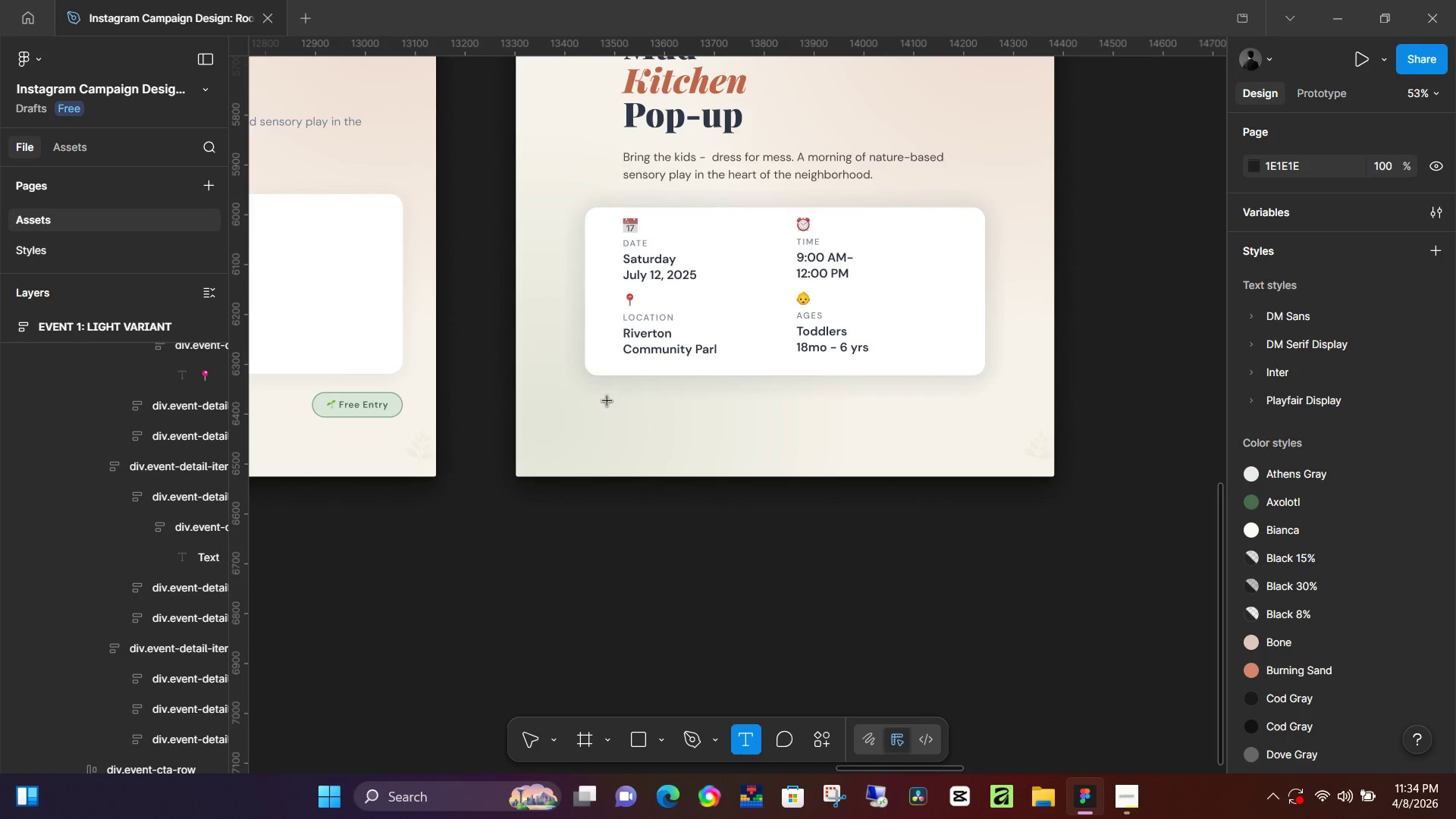 
left_click([607, 401])
 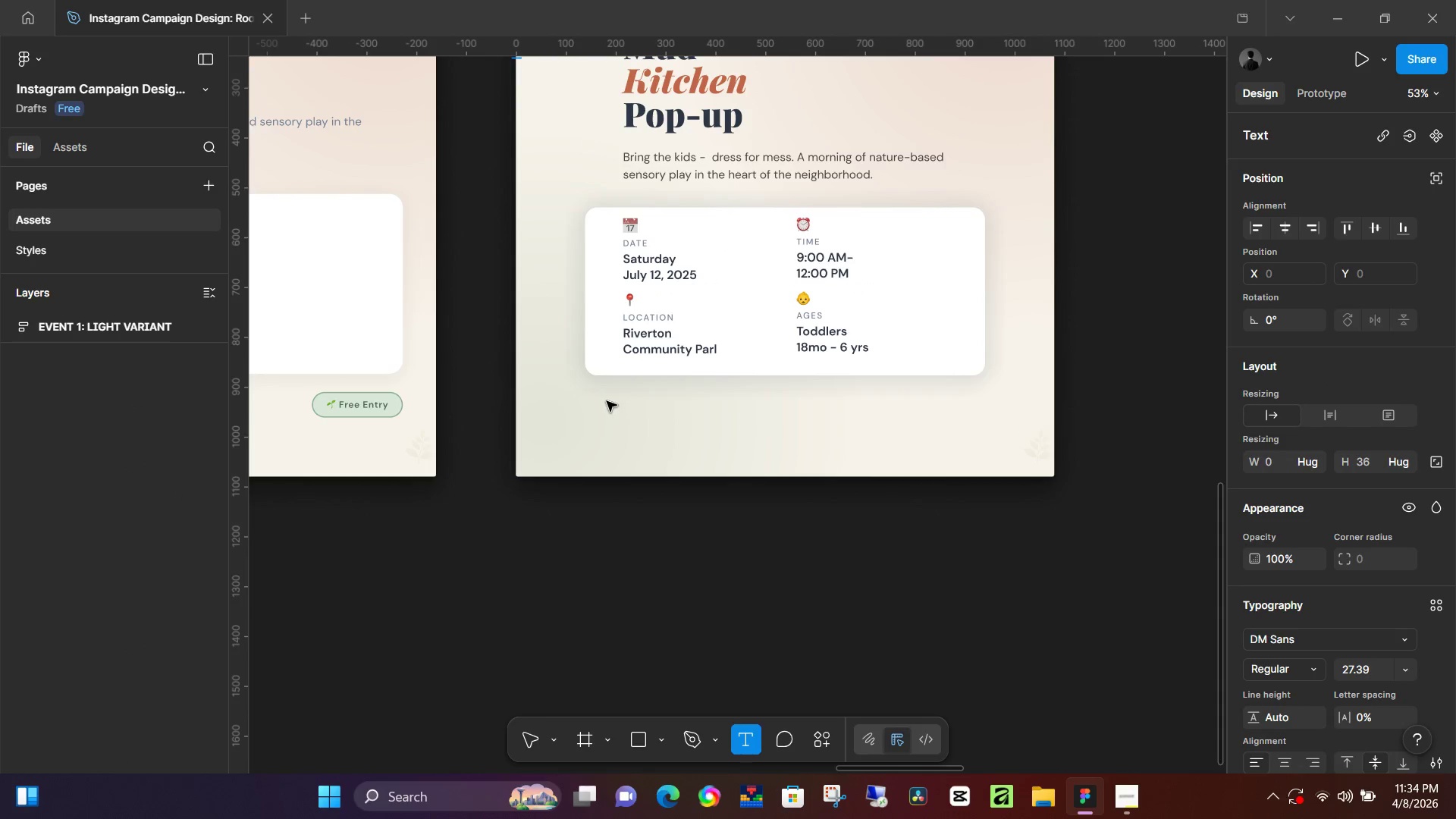 
type(RIGES)
 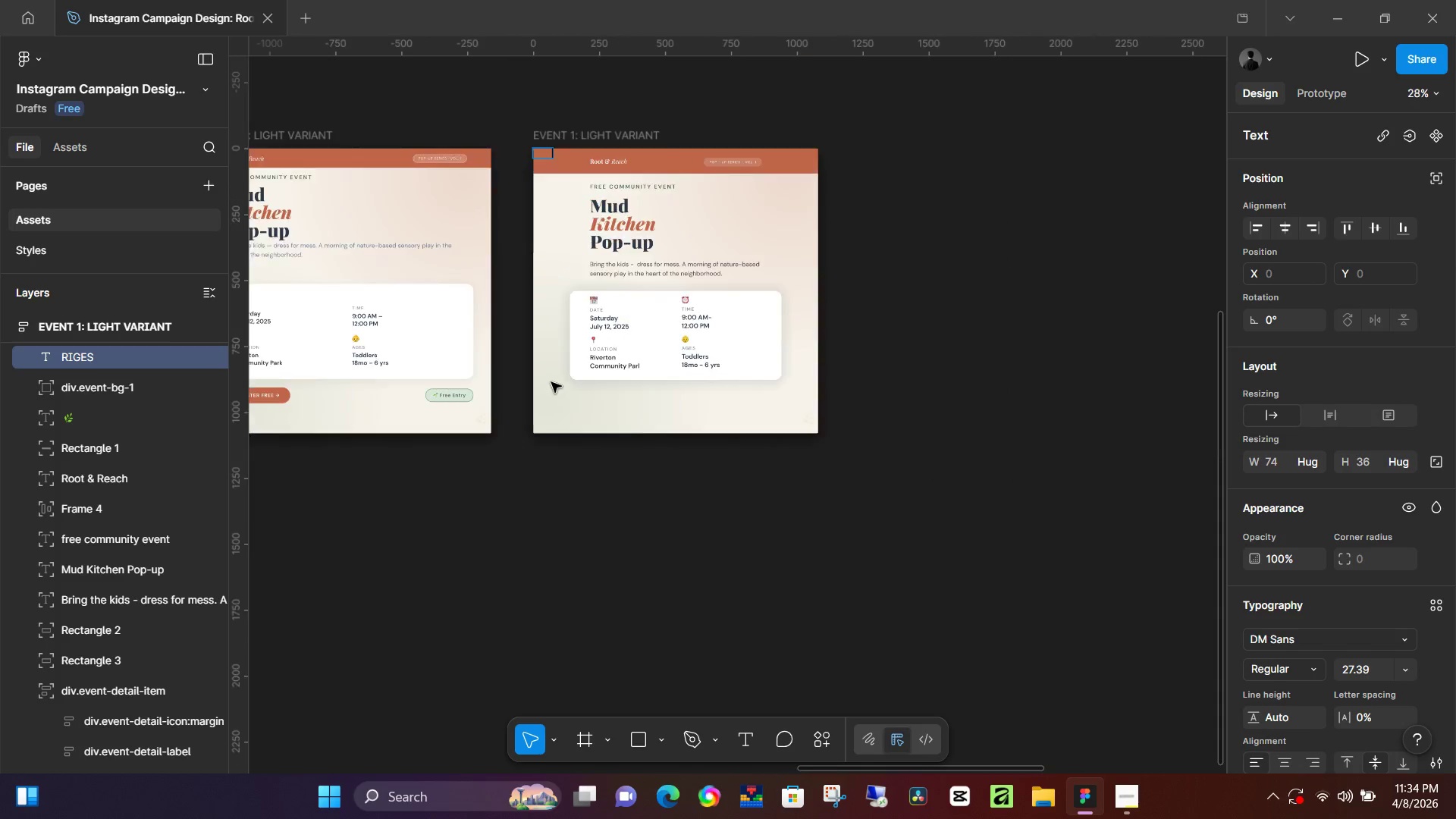 
 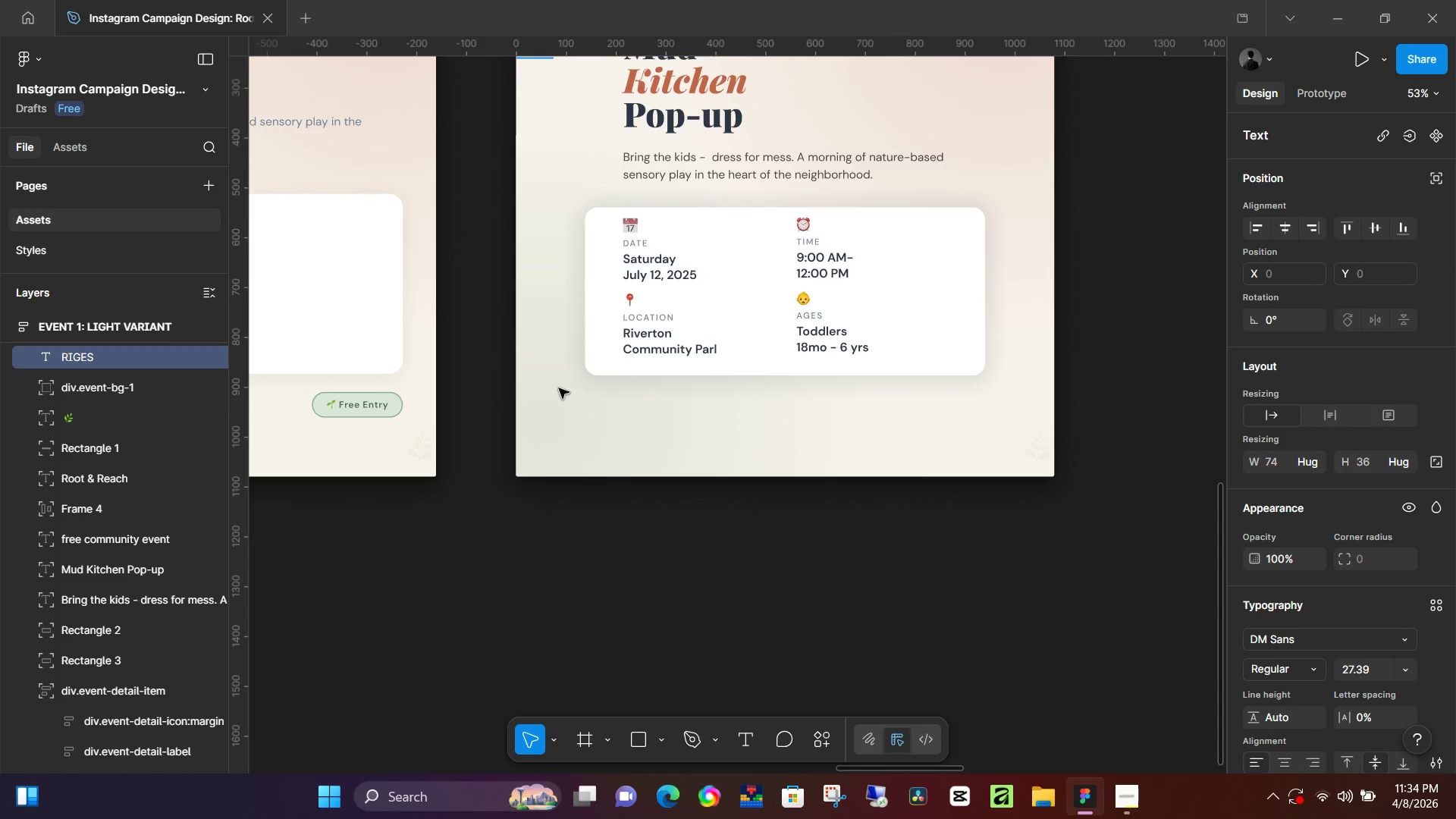 
hold_key(key=ControlLeft, duration=1.52)
scroll: coordinate [554, 384], scroll_direction: down, amount: 5.0
 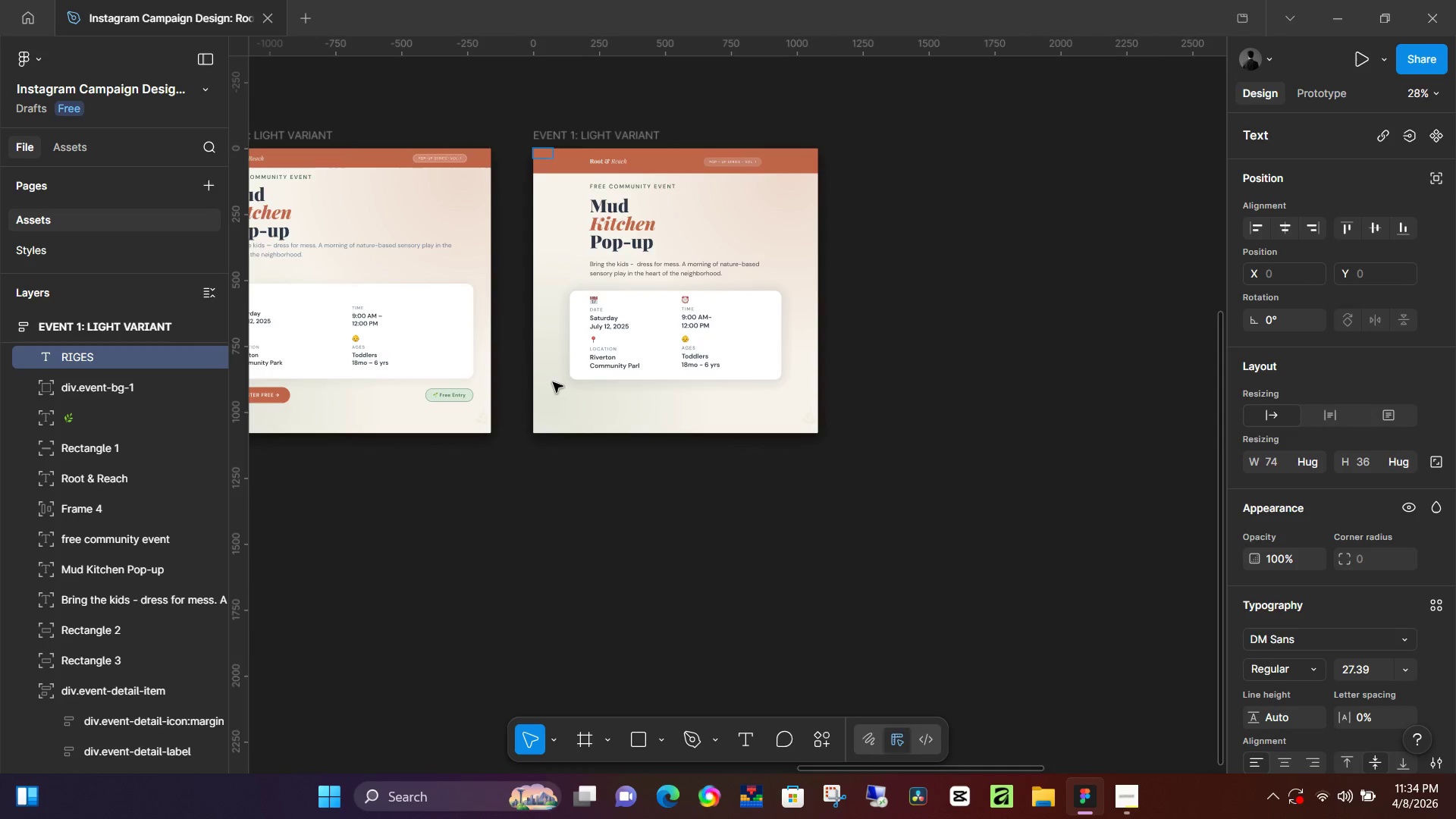 
hold_key(key=ControlLeft, duration=0.56)
 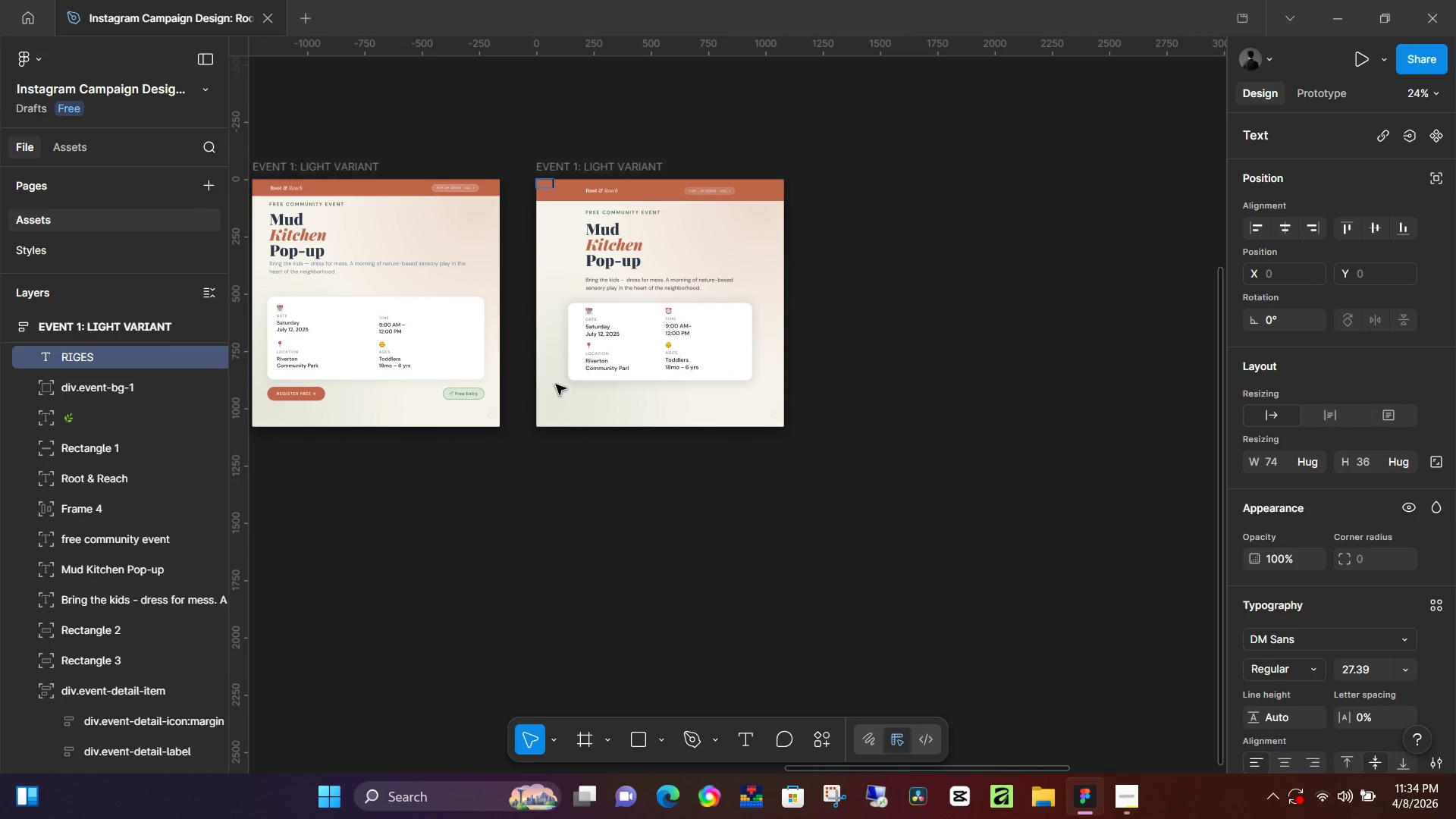 
scroll: coordinate [556, 384], scroll_direction: down, amount: 2.0
 